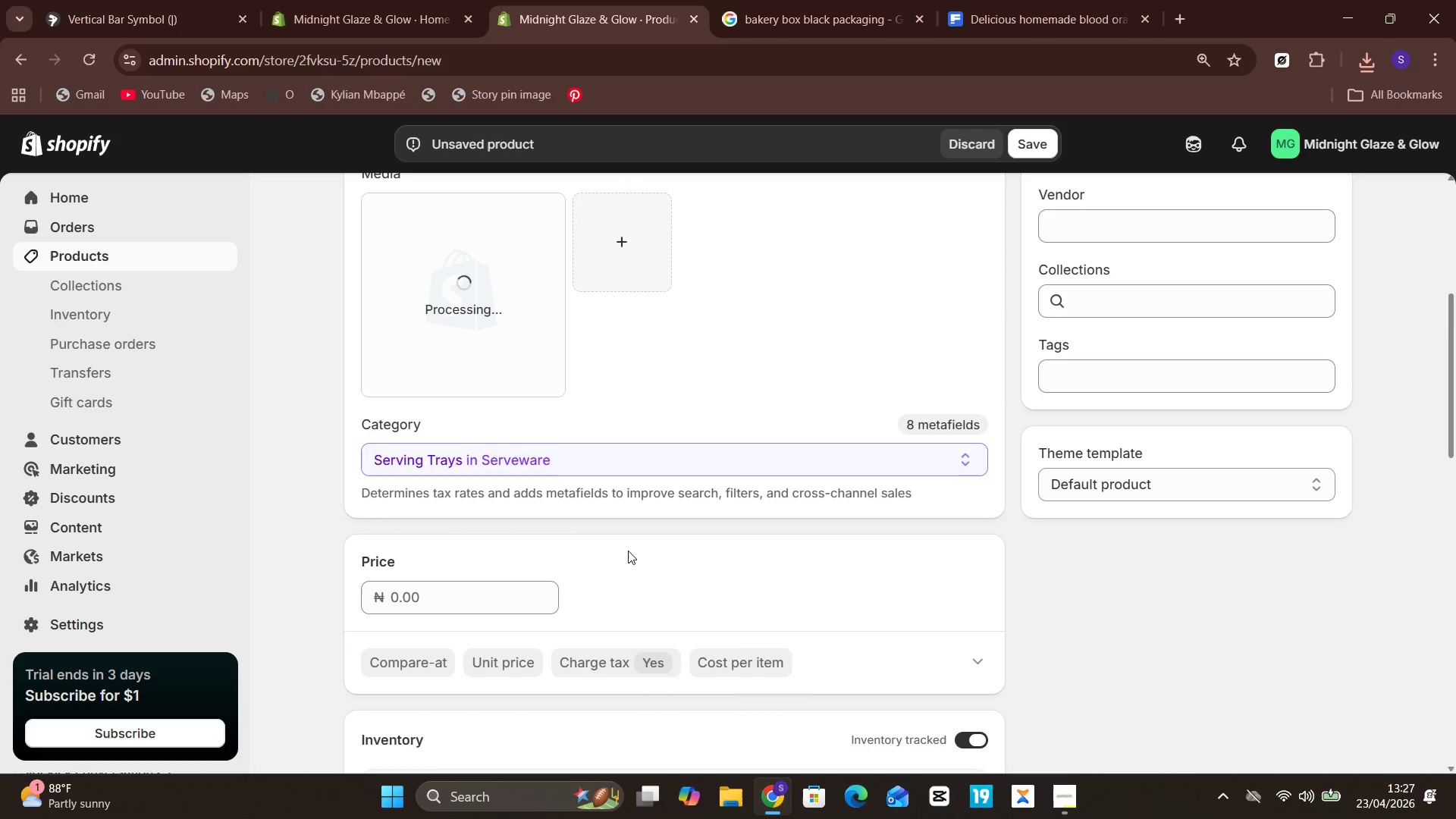 
wait(9.7)
 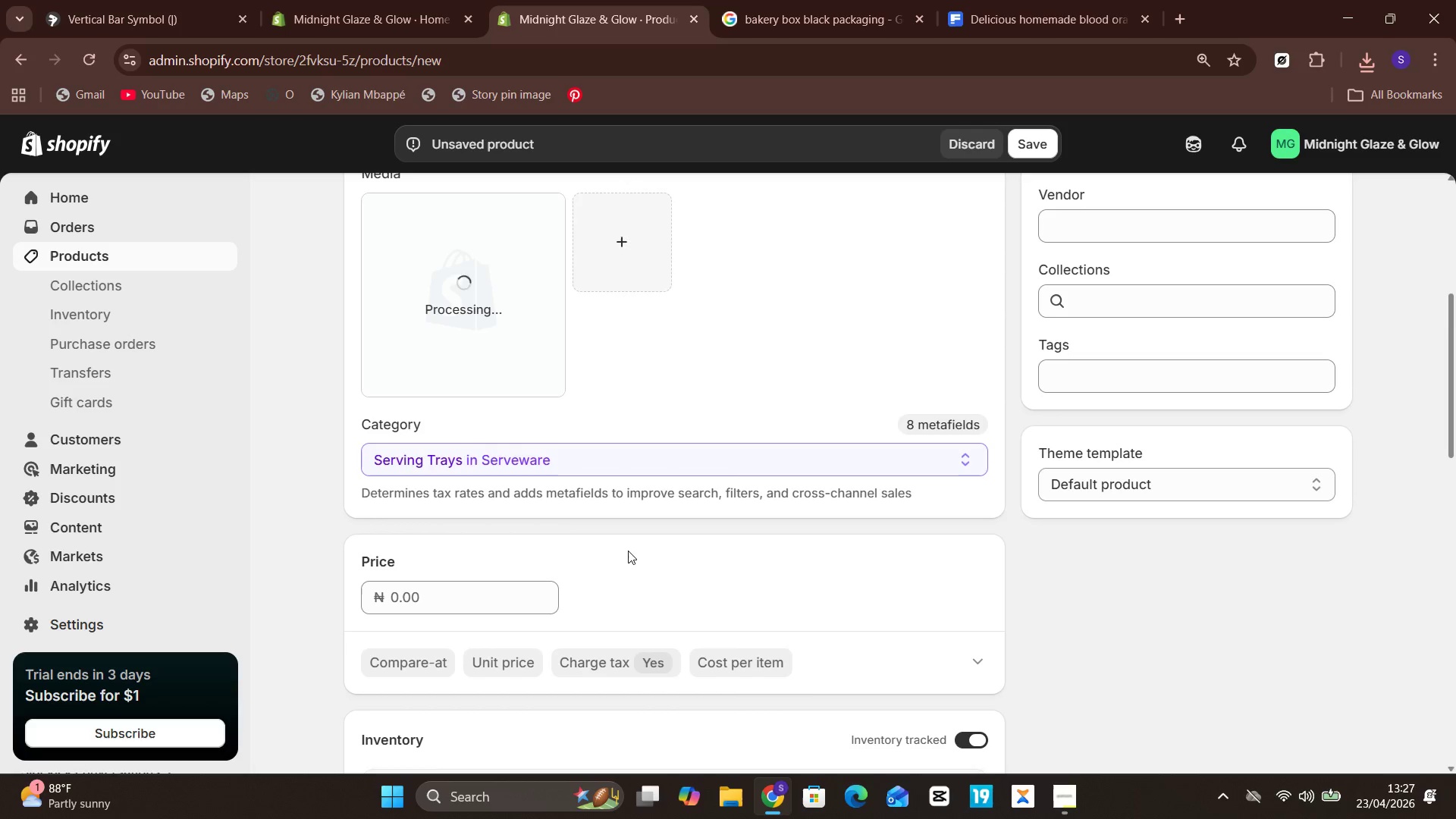 
left_click([456, 306])
 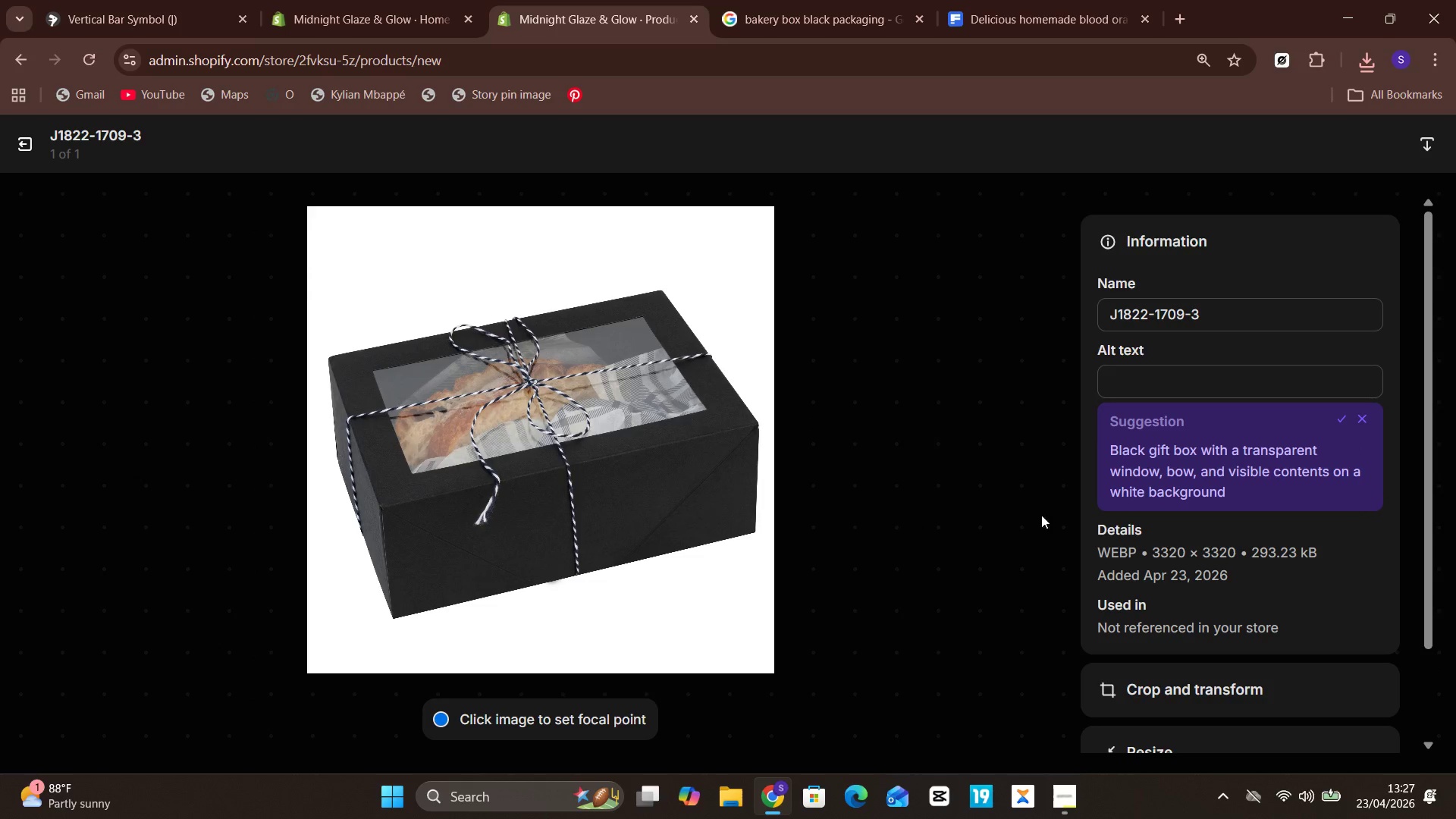 
wait(5.62)
 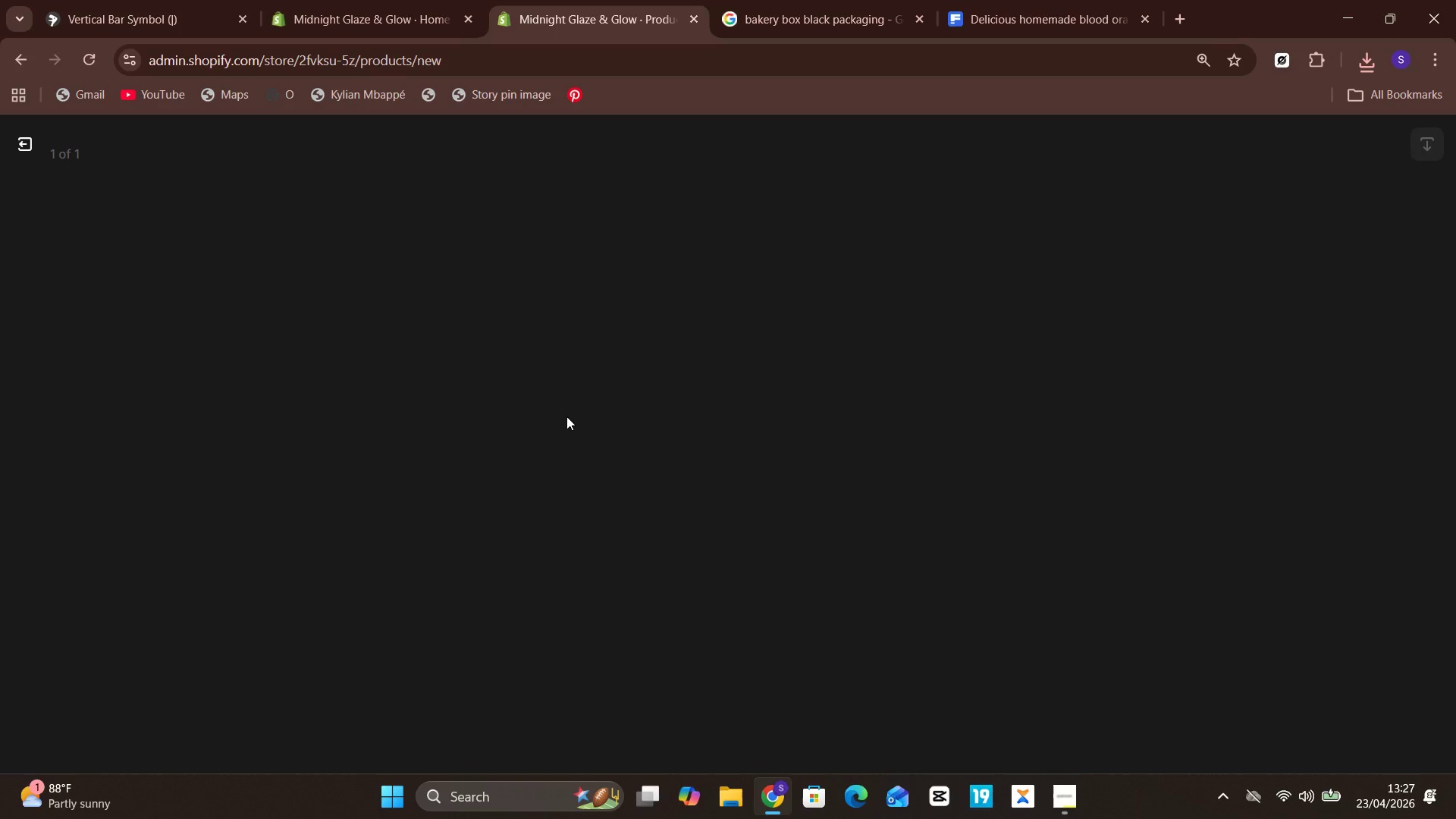 
left_click([1202, 312])
 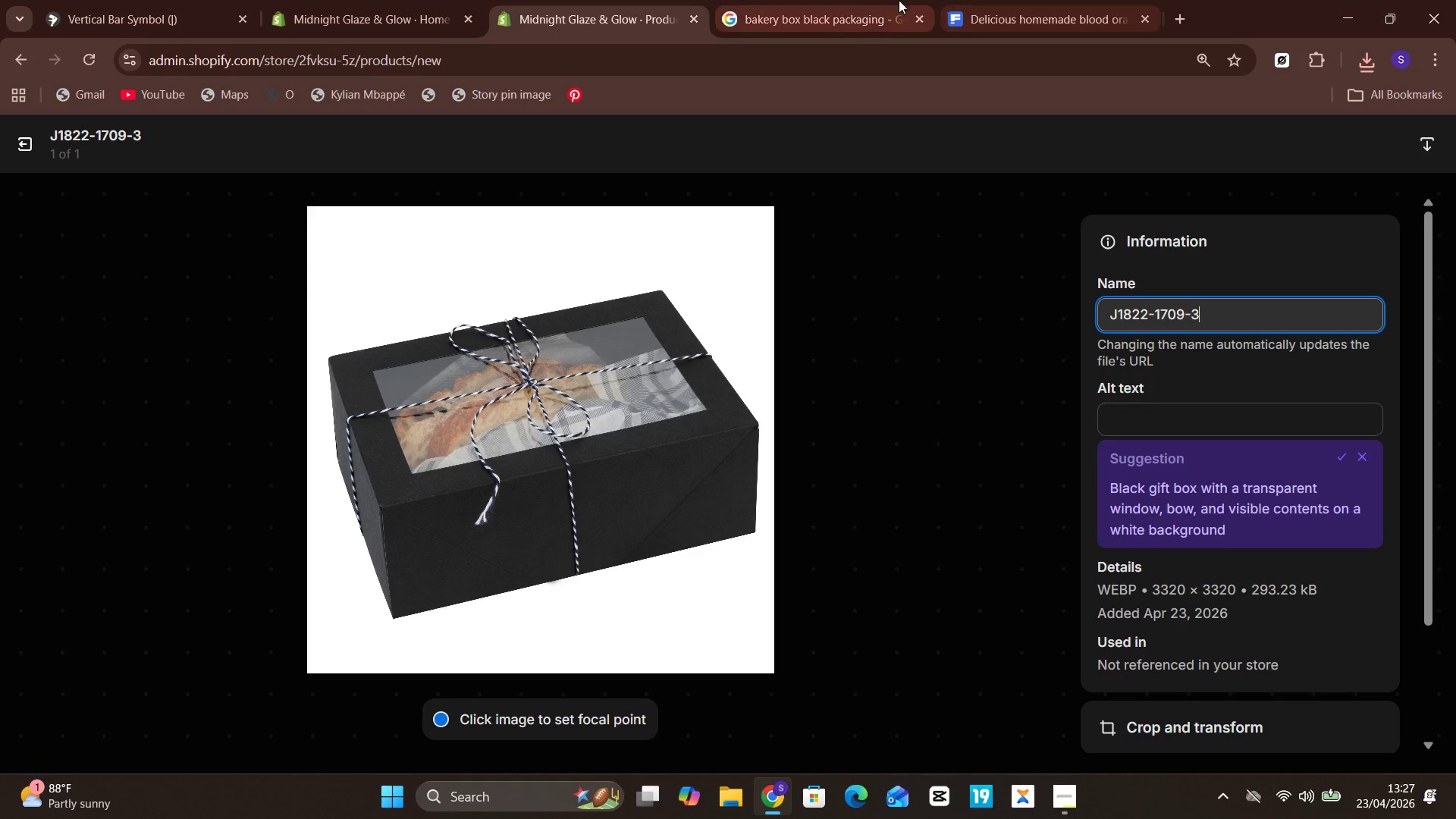 
left_click([882, 0])
 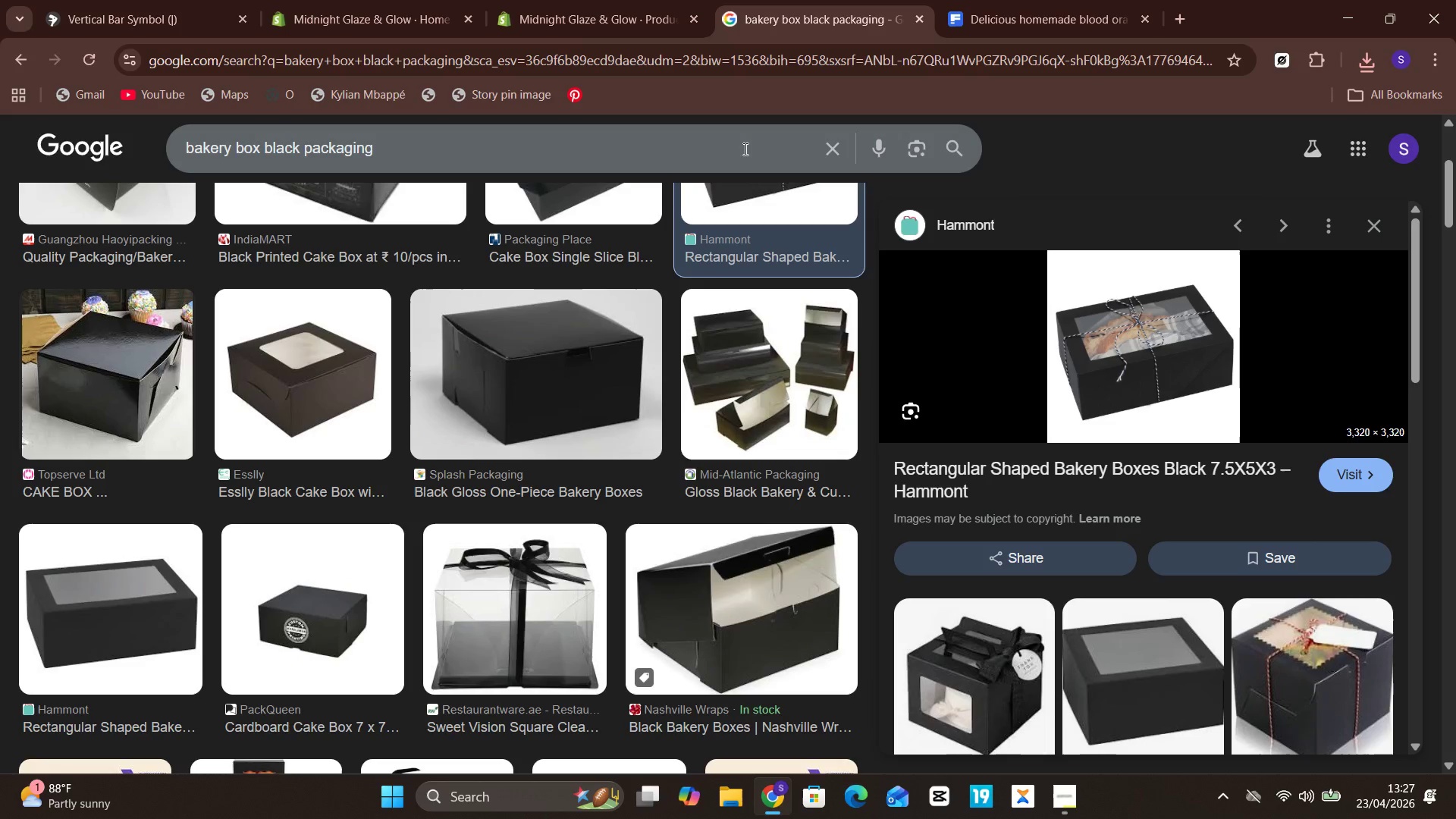 
hold_key(key=ControlLeft, duration=0.66)
left_click([720, 140])
 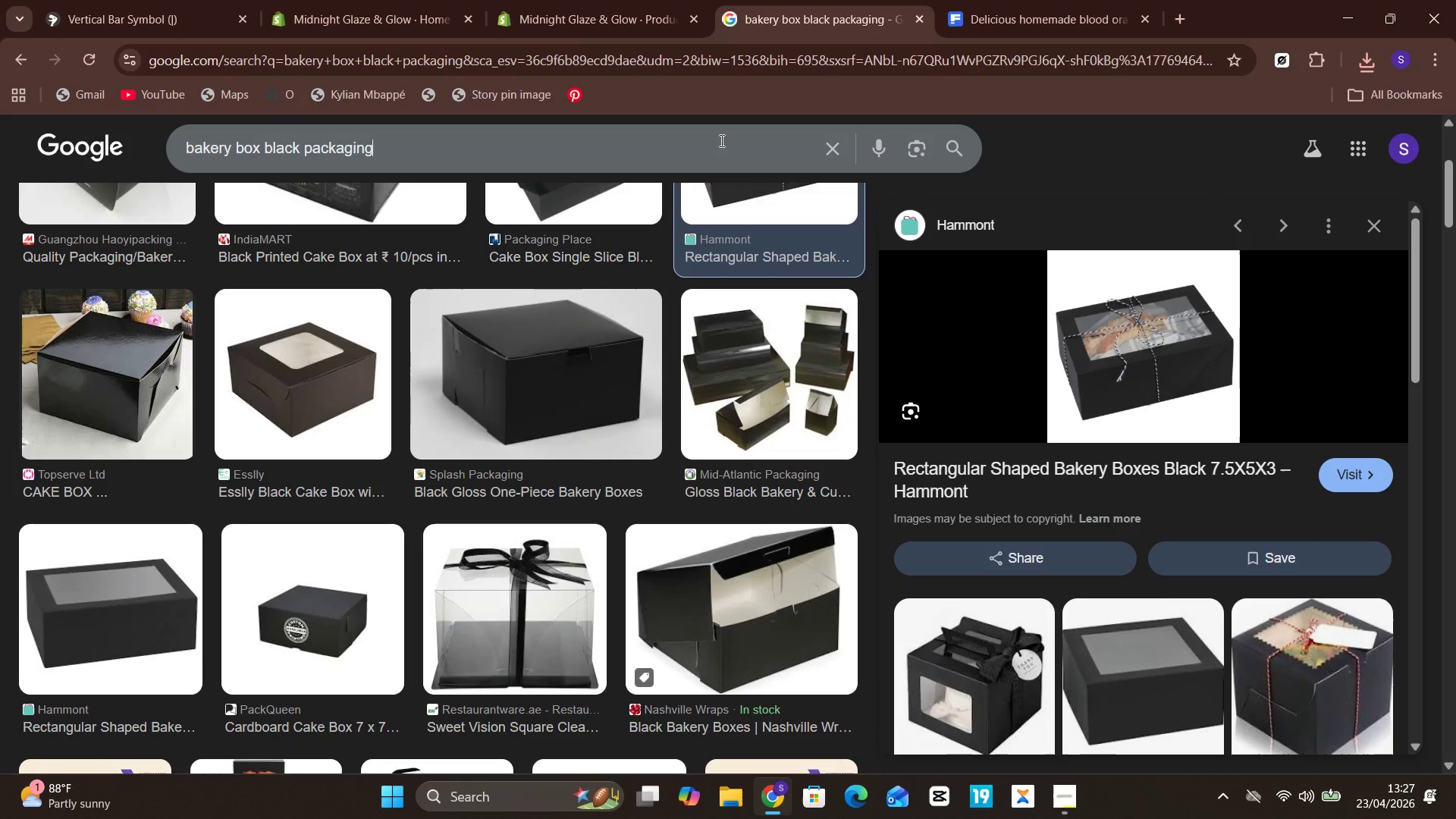 
key(Control+A)
 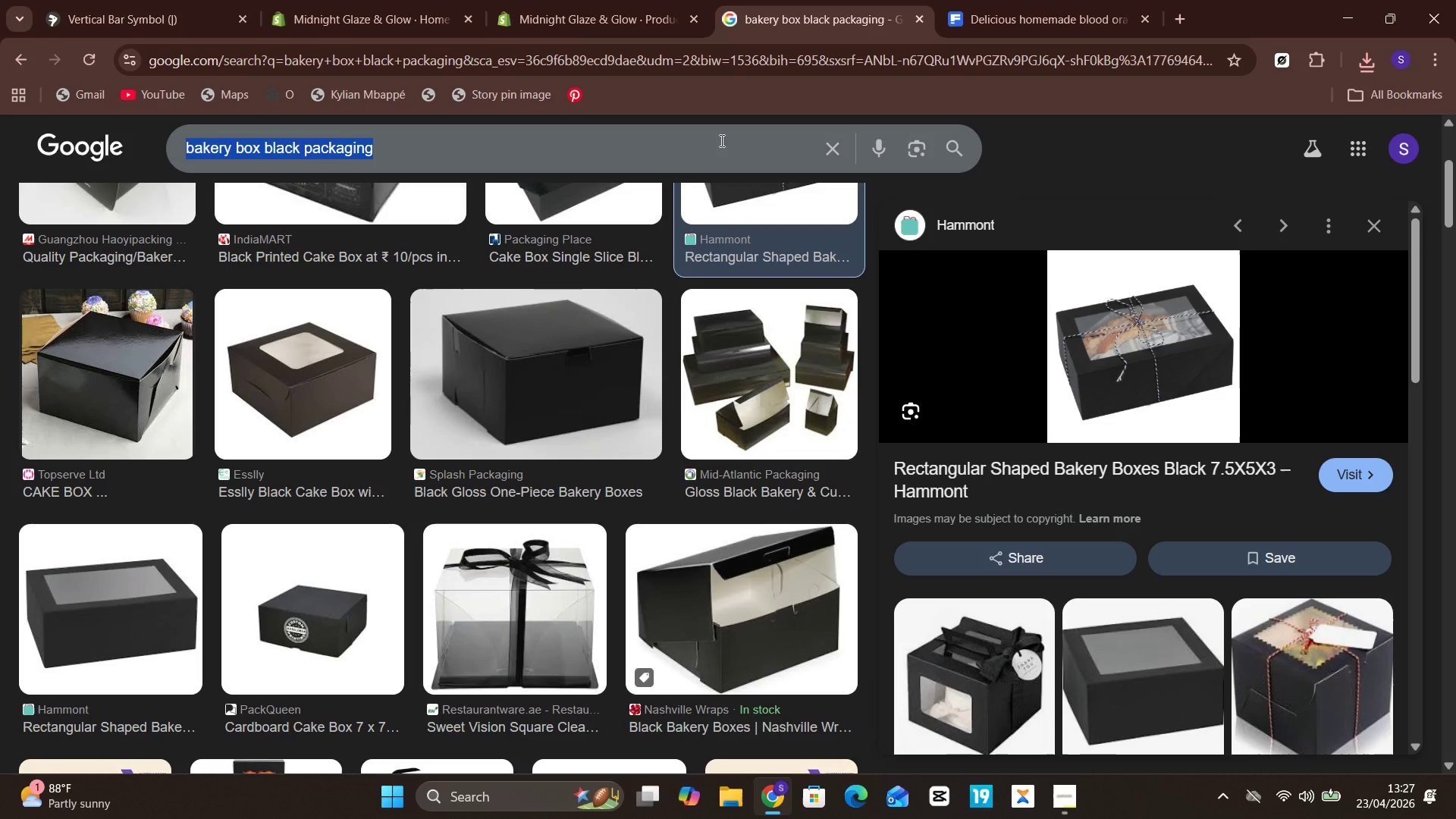 
hold_key(key=C, duration=0.31)
 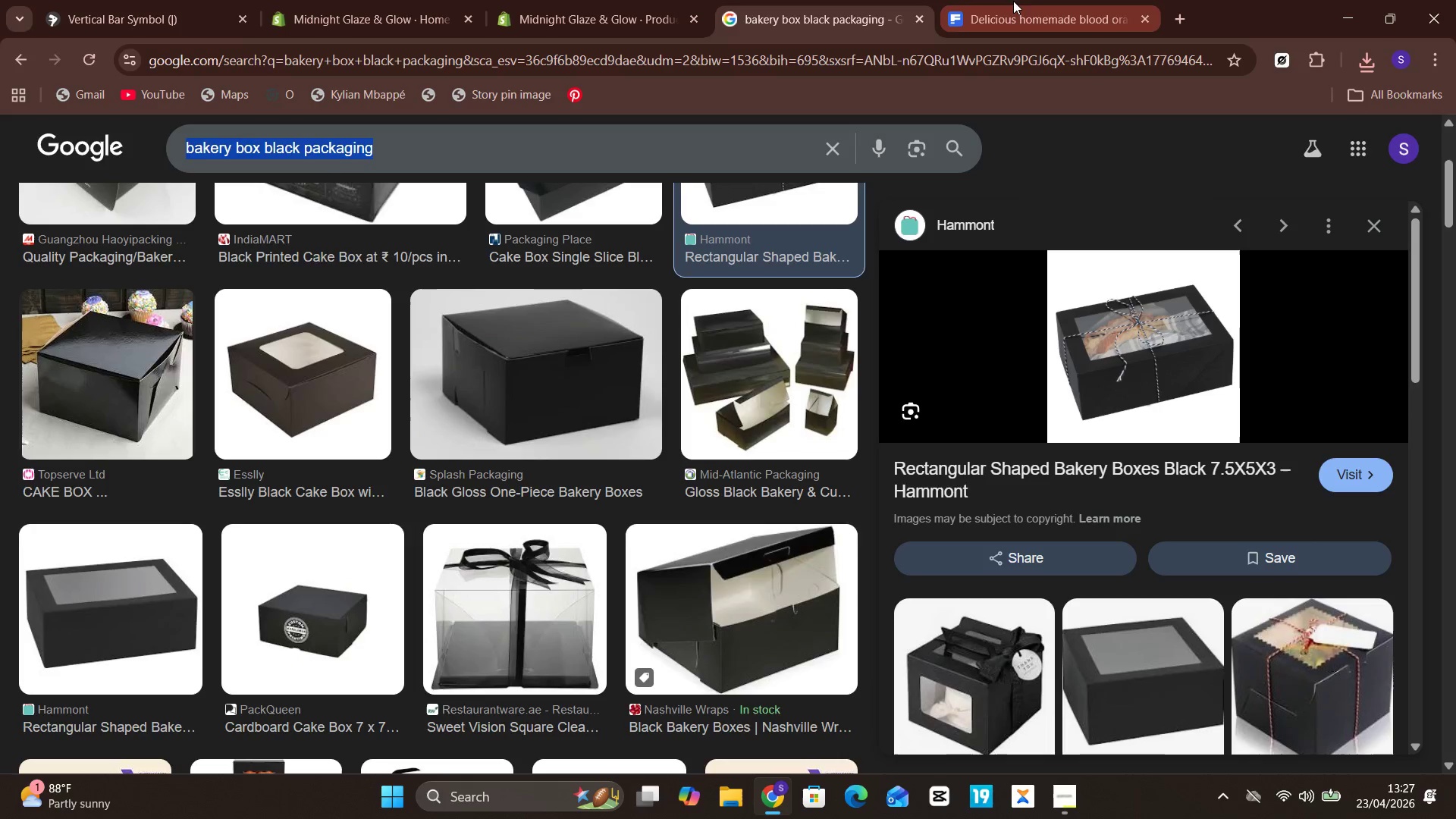 
left_click([1031, 4])
 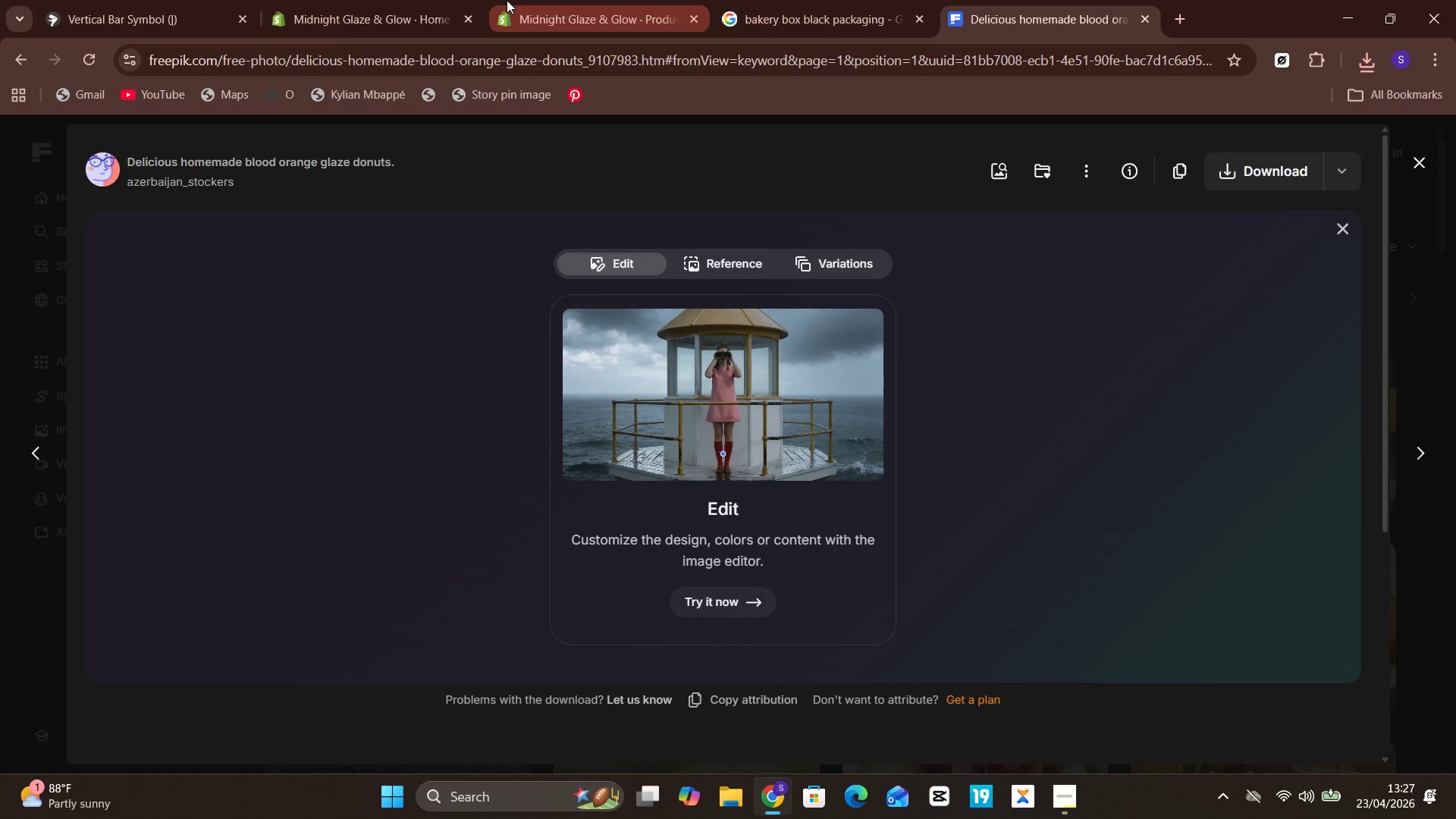 
left_click([522, 0])
 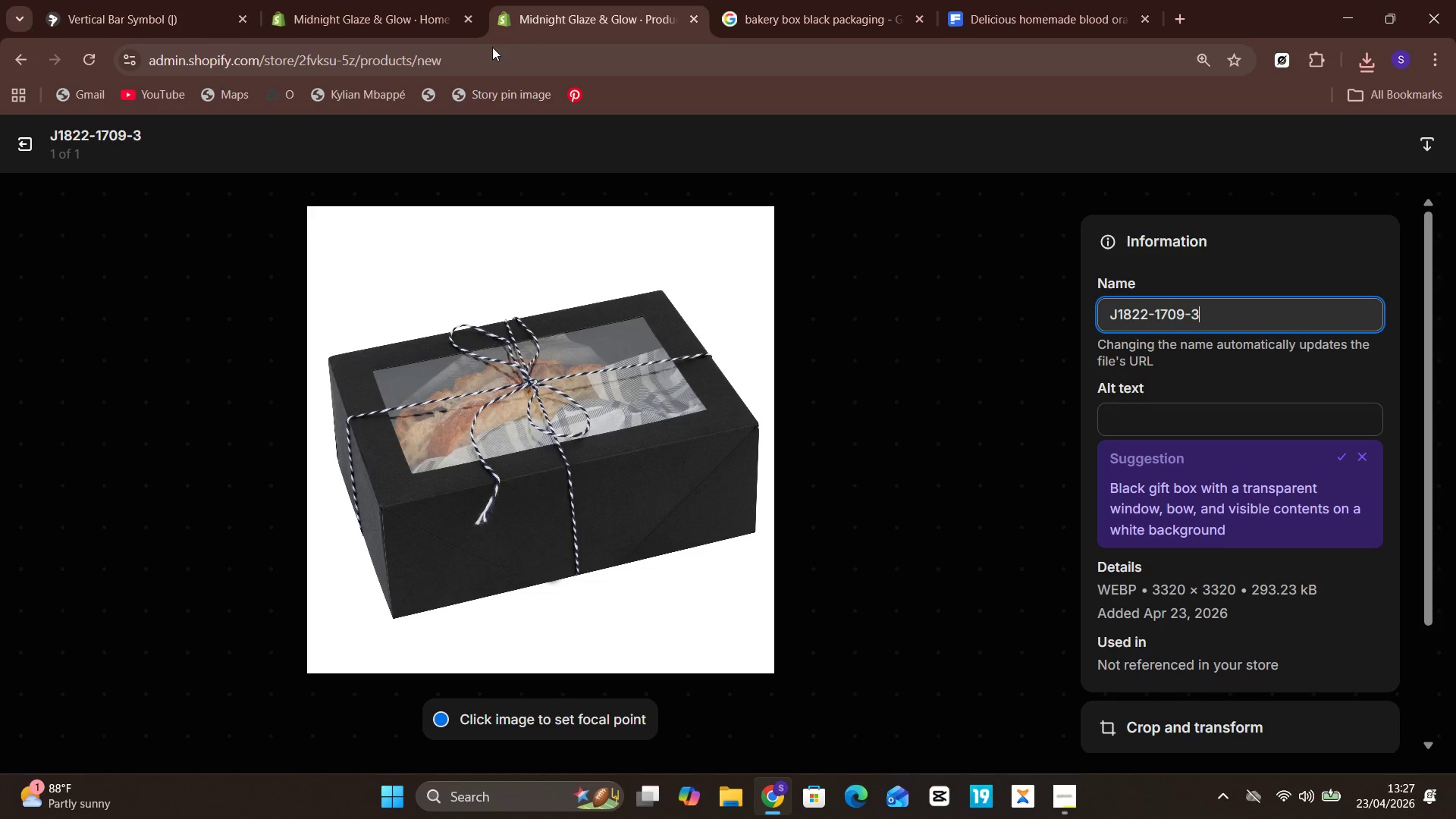 
left_click([485, 46])
 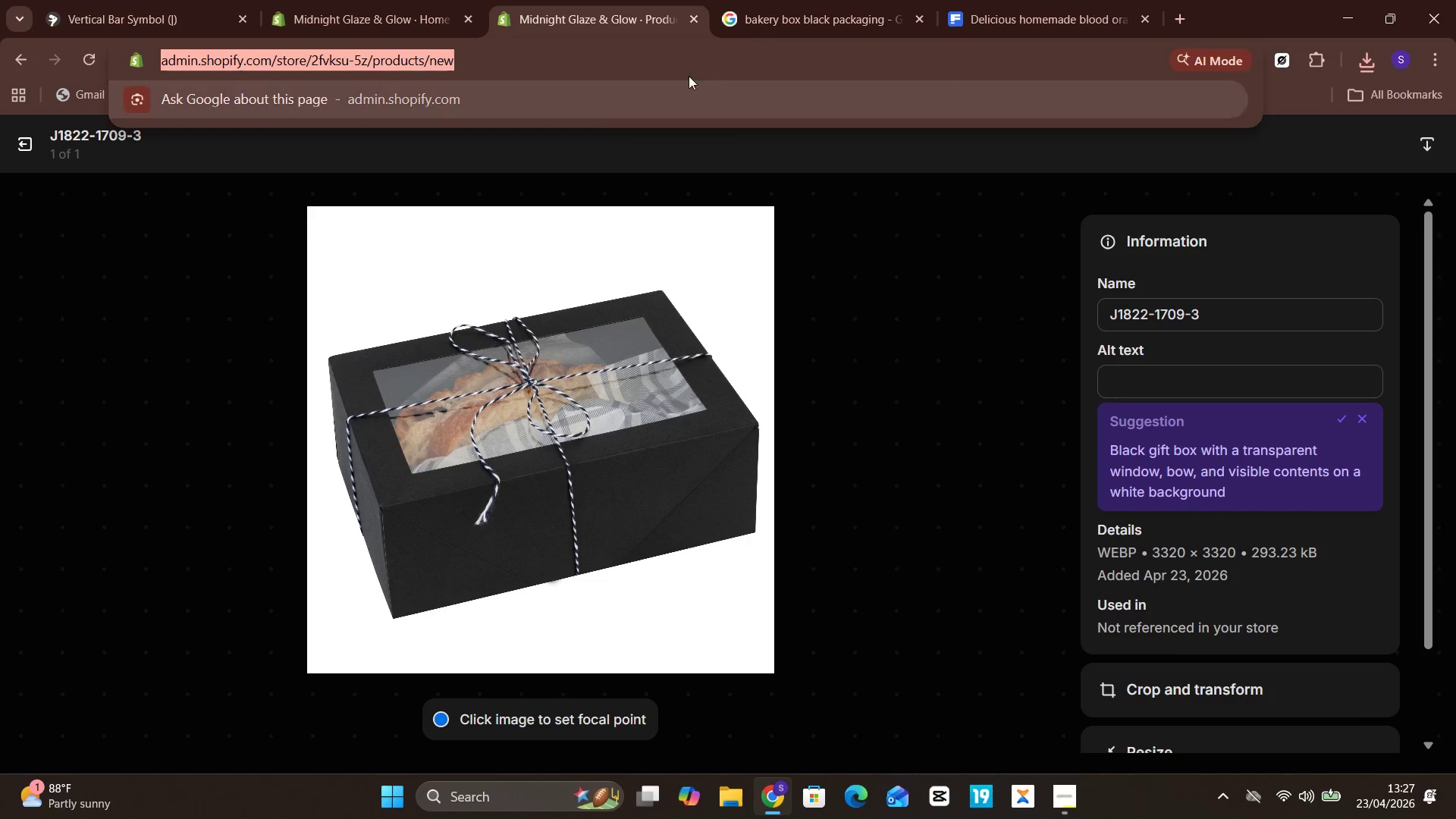 
wait(6.19)
 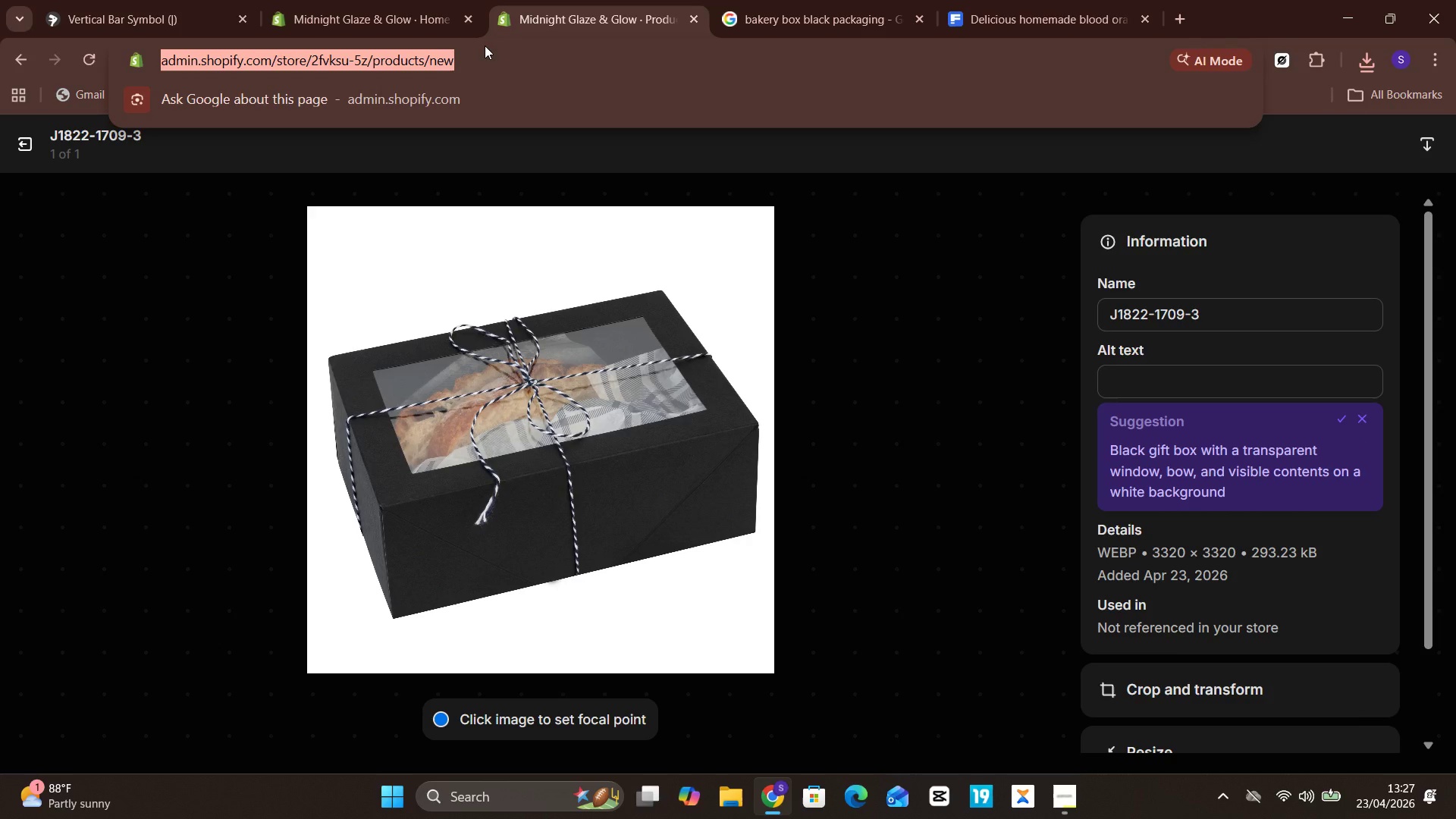 
left_click([1310, 331])
 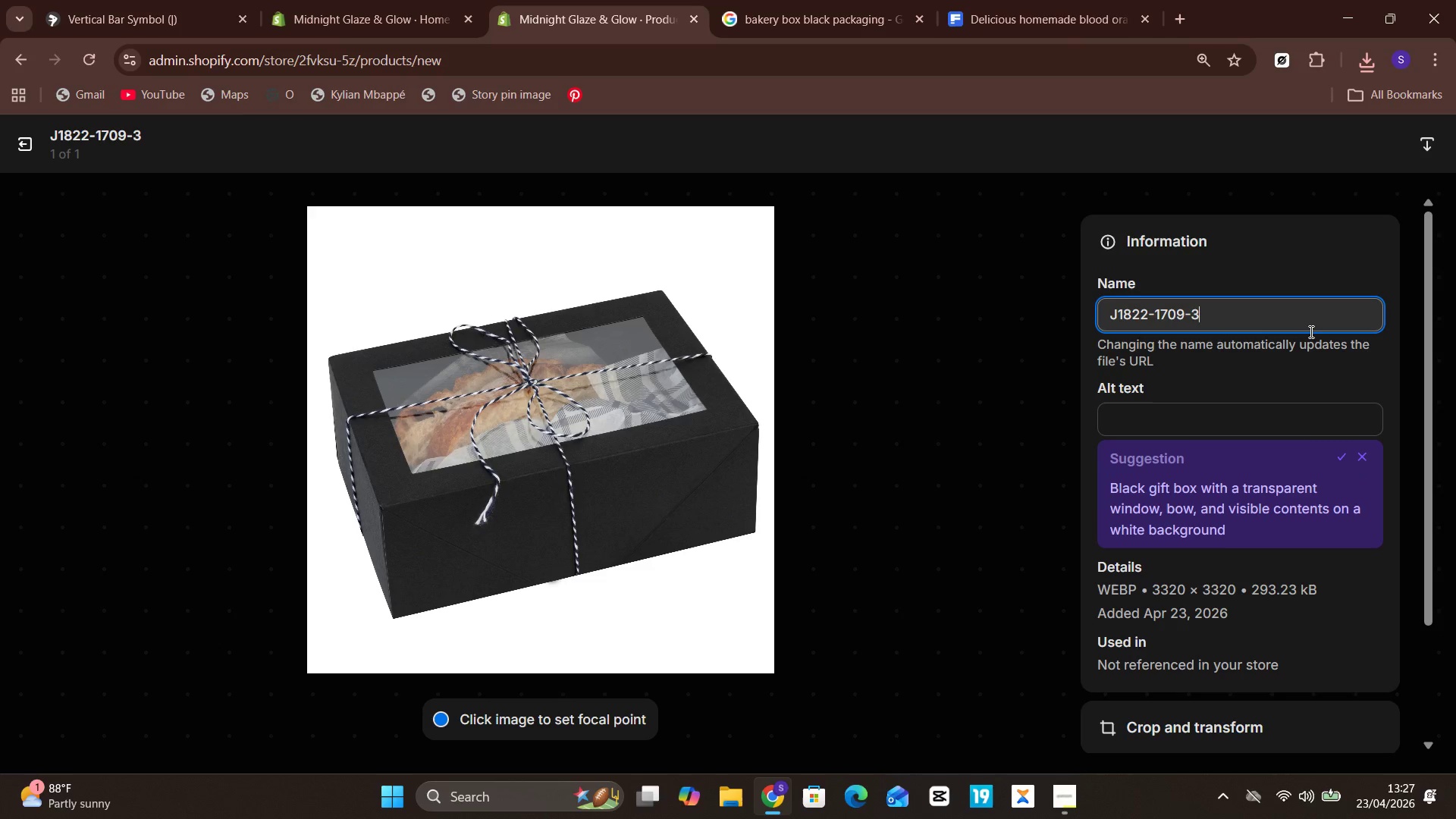 
key(Control+A)
 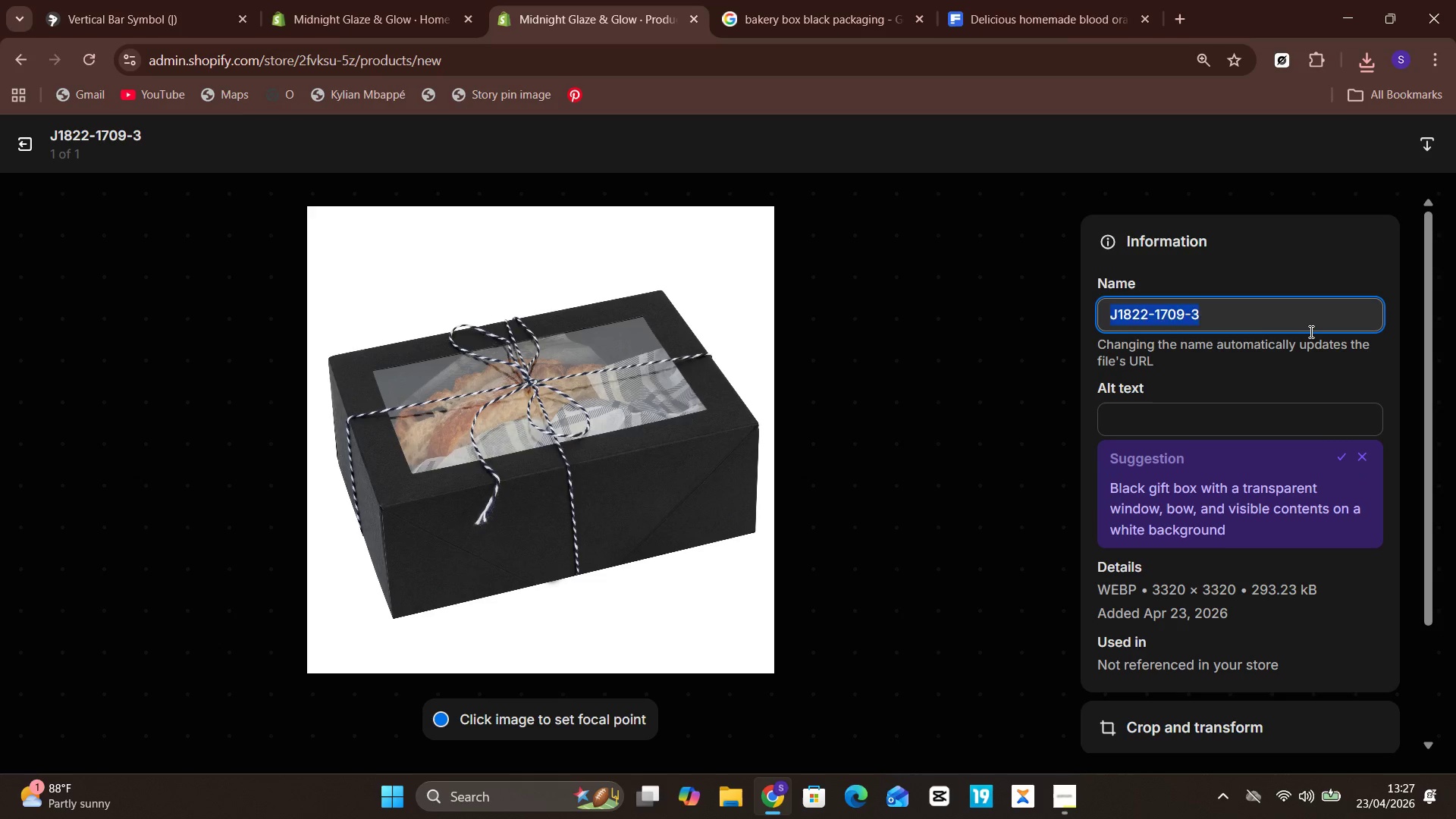 
key(Control+V)
 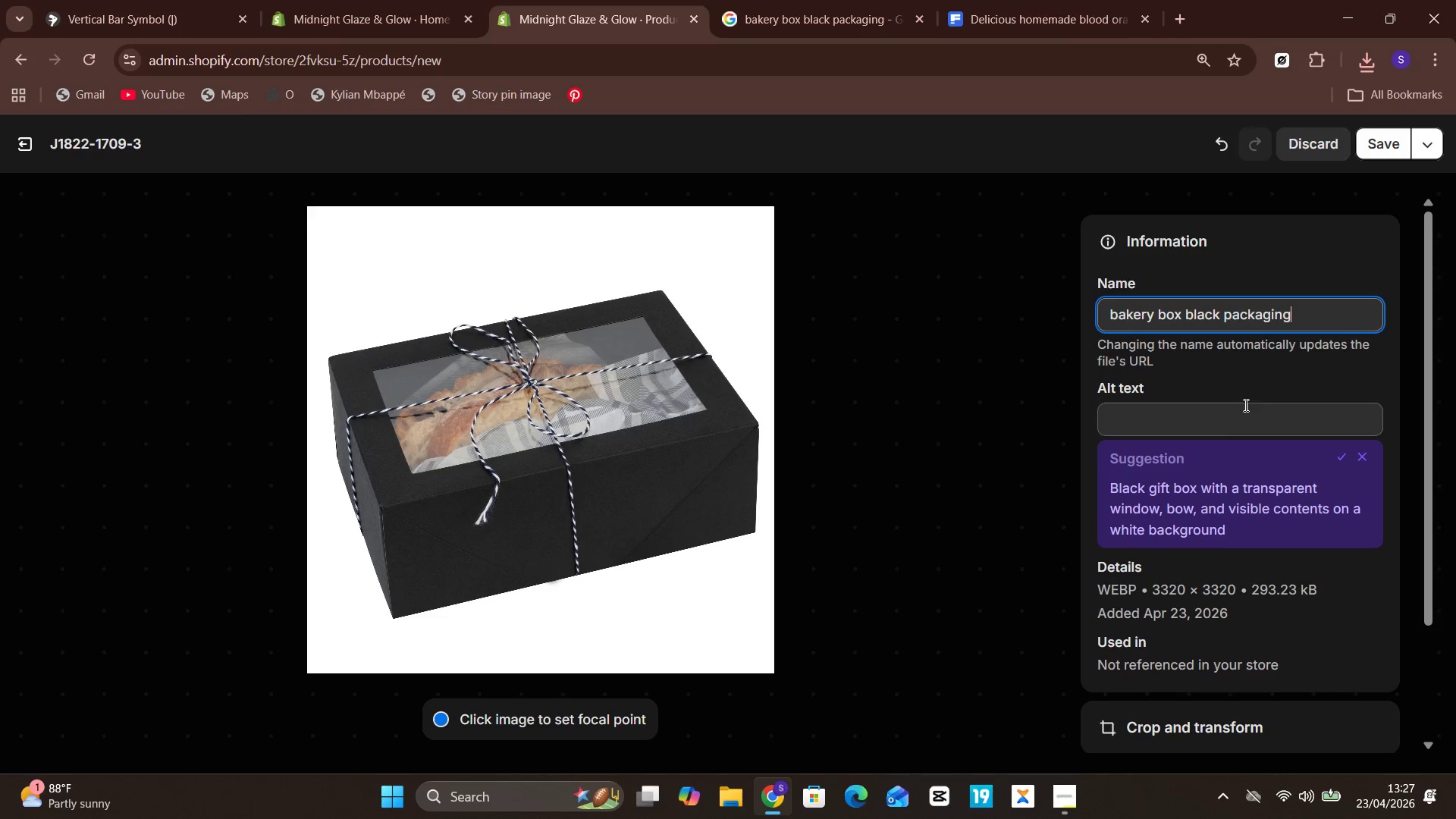 
left_click([1237, 428])
 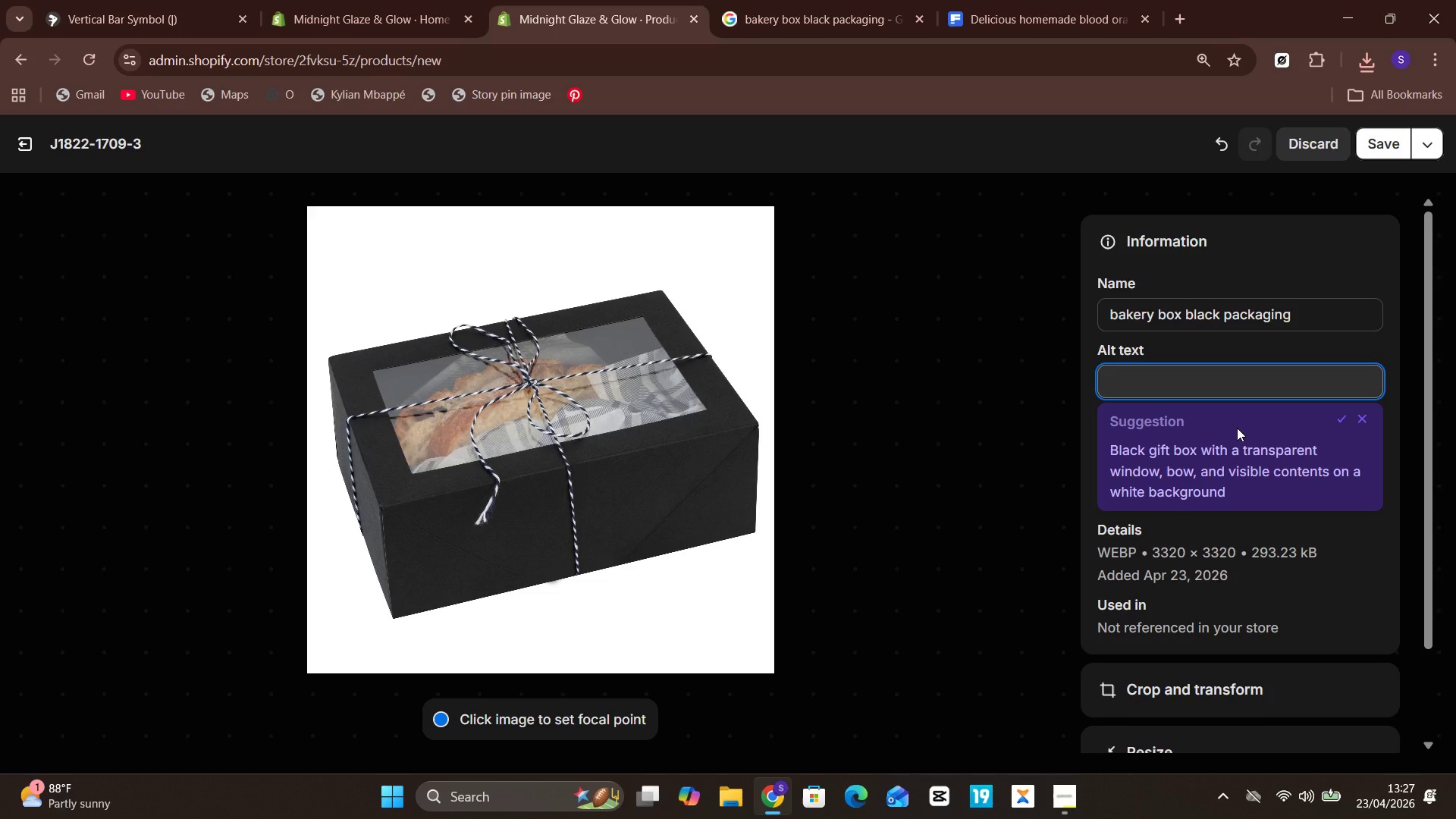 
type(Compact late-night dessert box with neon-themed pastries in dark packaa)
 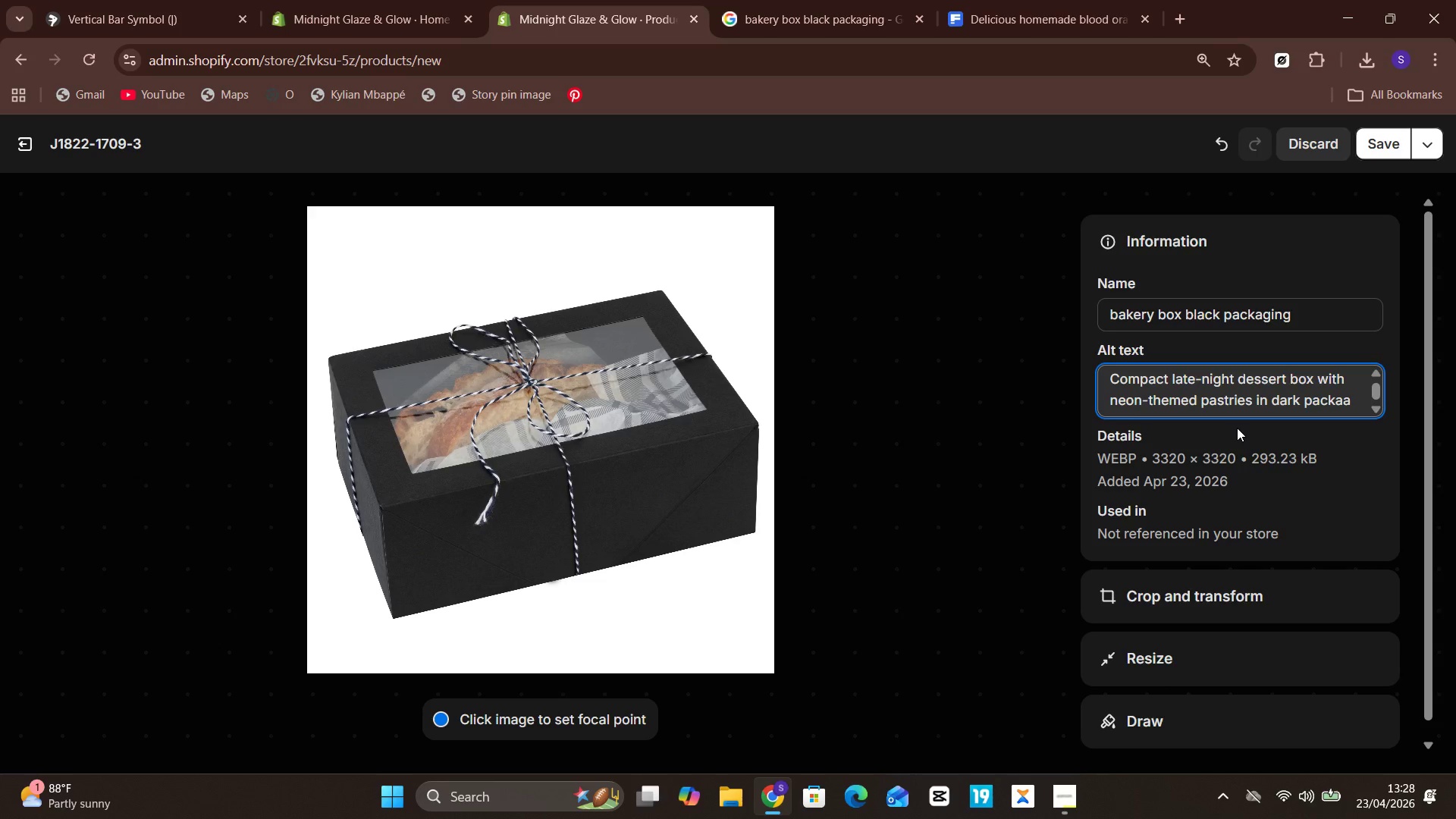 
wait(8.8)
 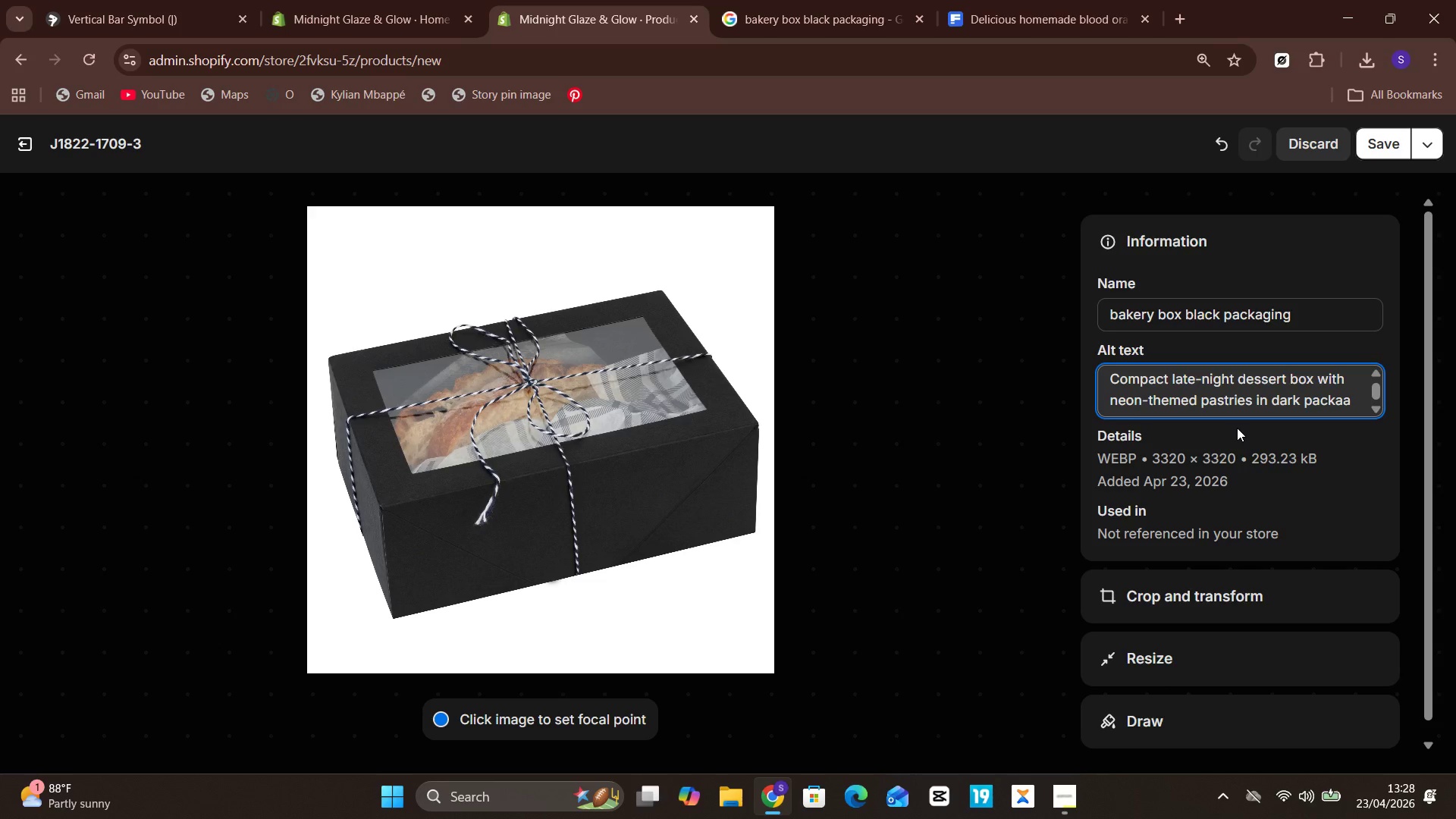 
key(Backspace)
 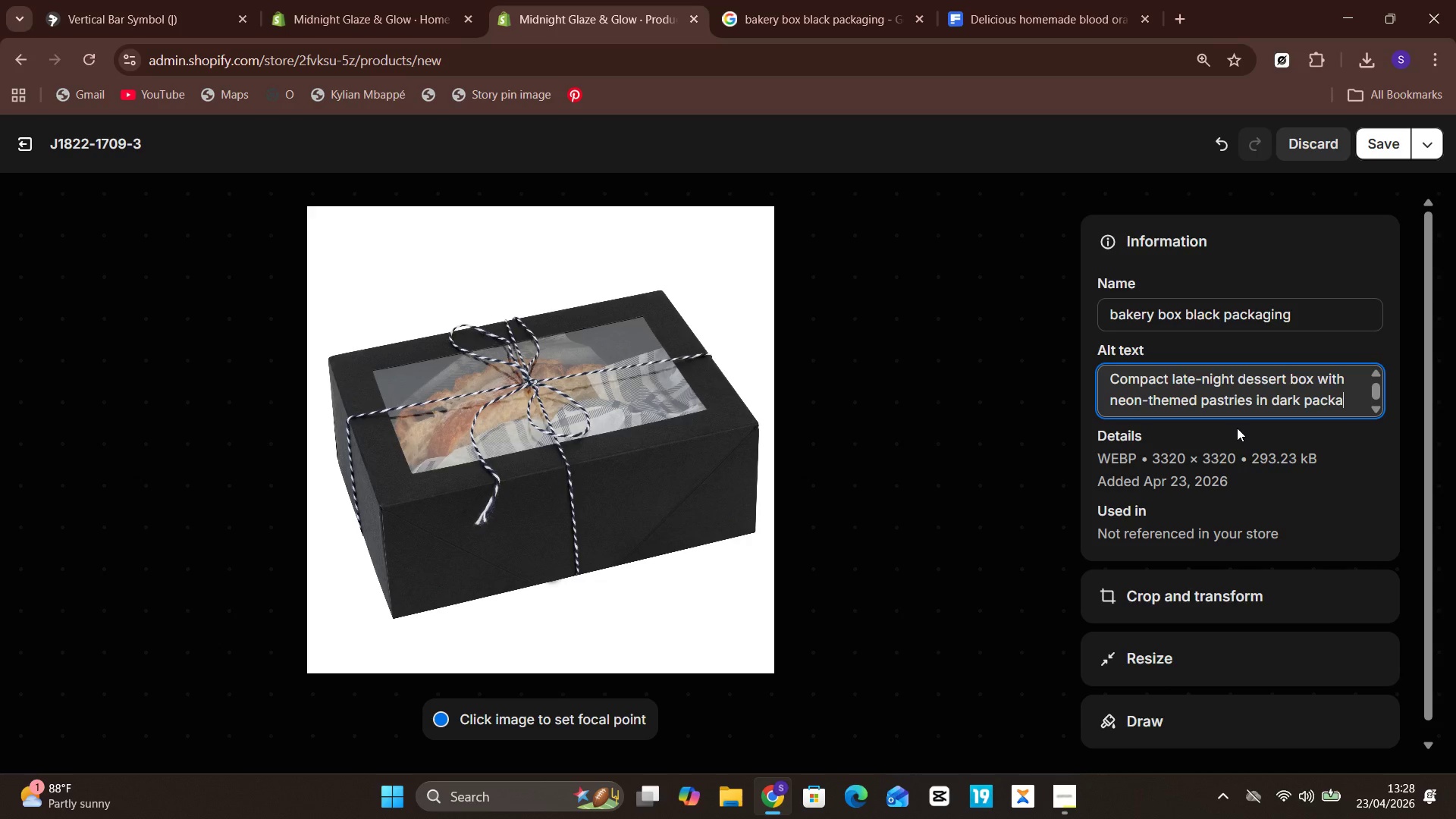 
wait(15.34)
 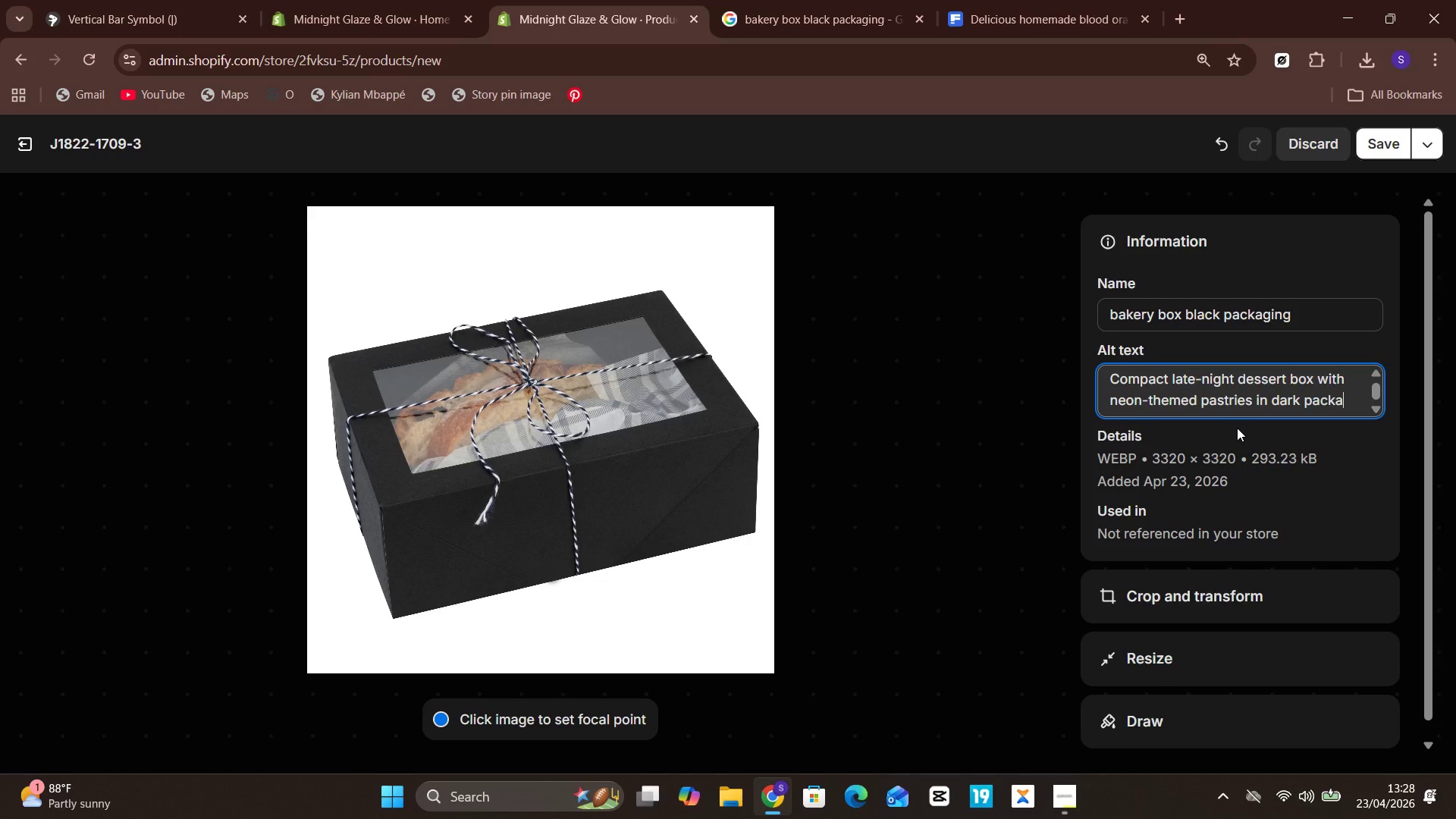 
type(ging)
 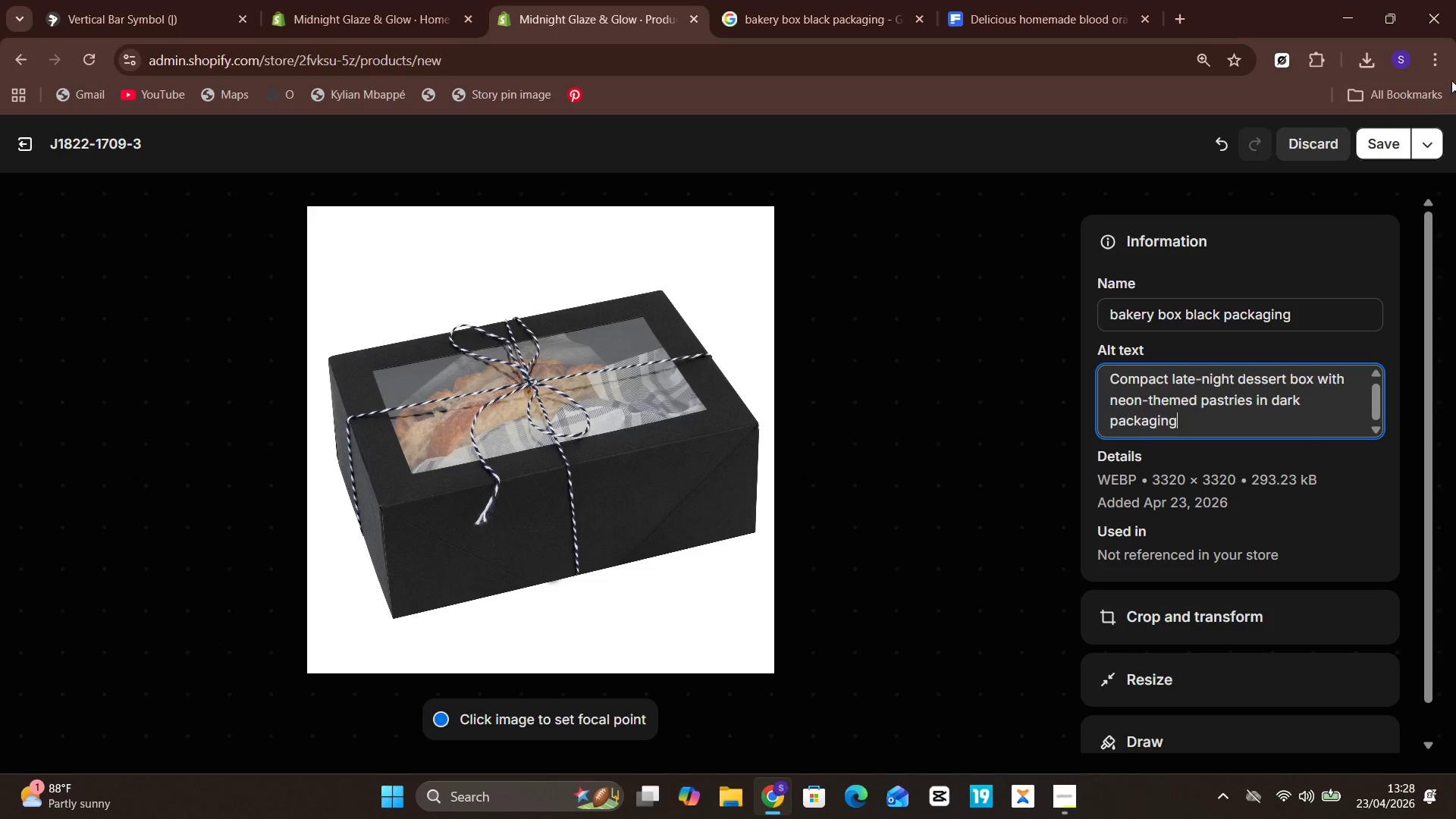 
wait(8.44)
 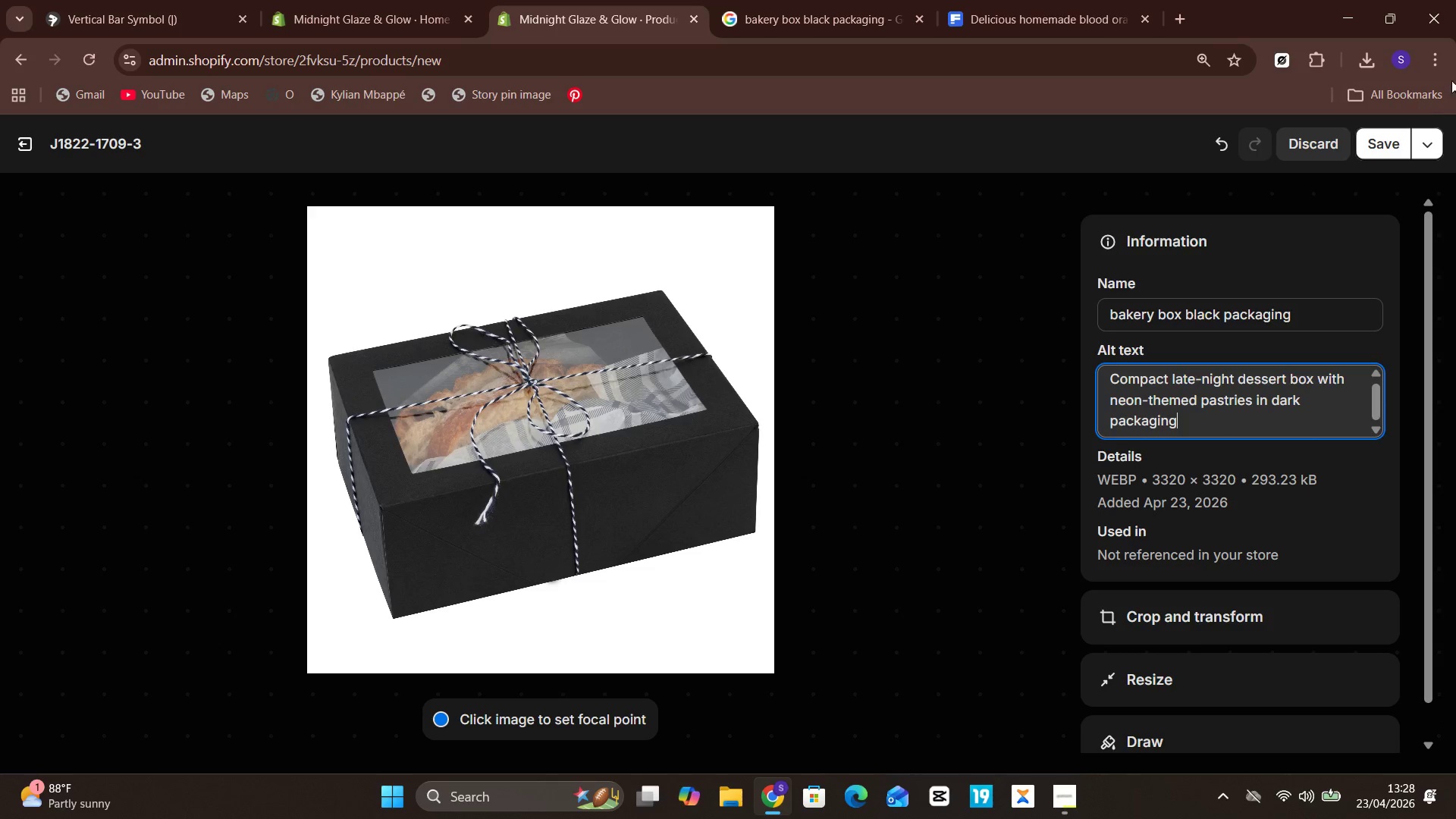 
left_click([1384, 140])
 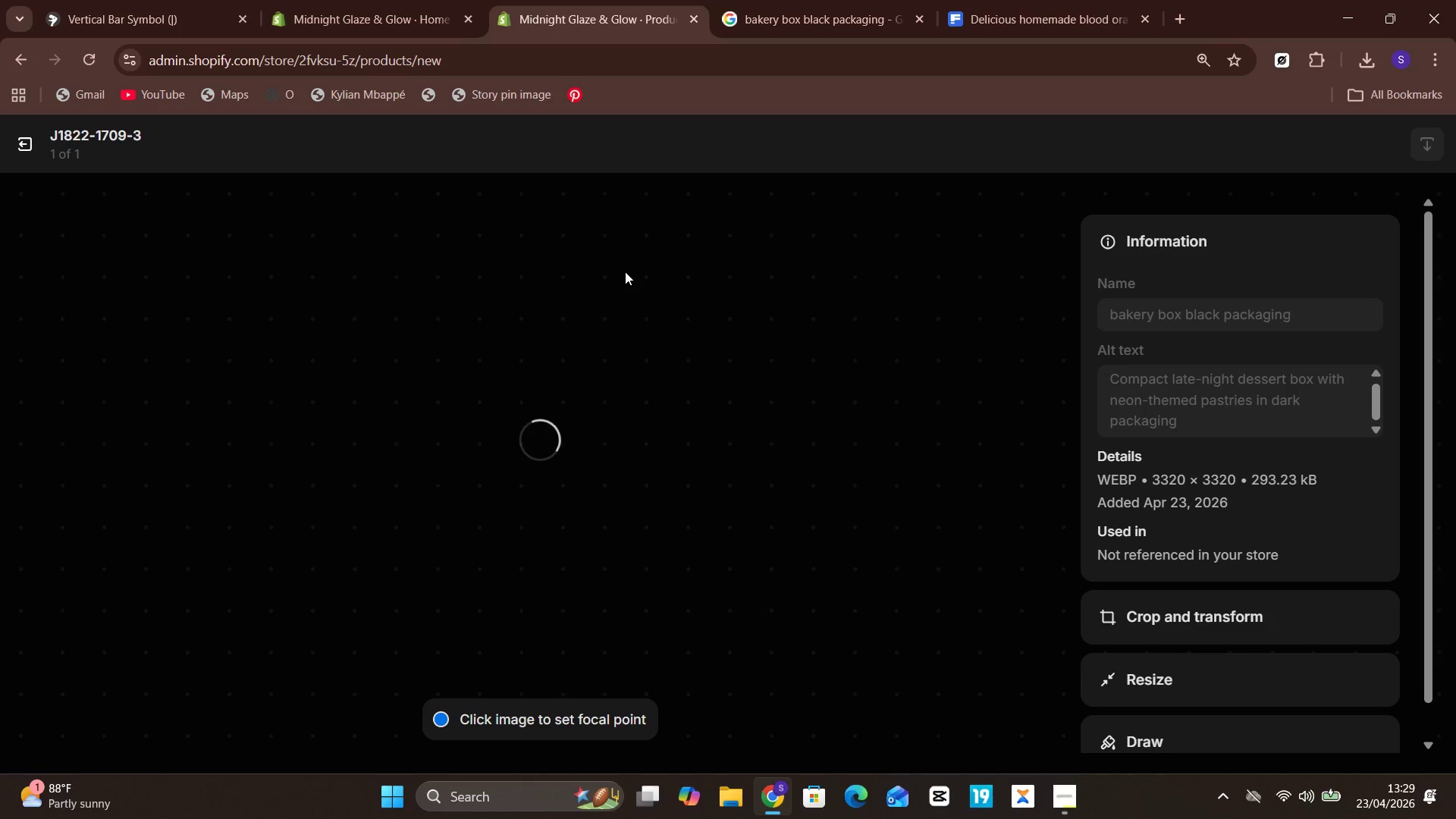 
wait(16.86)
 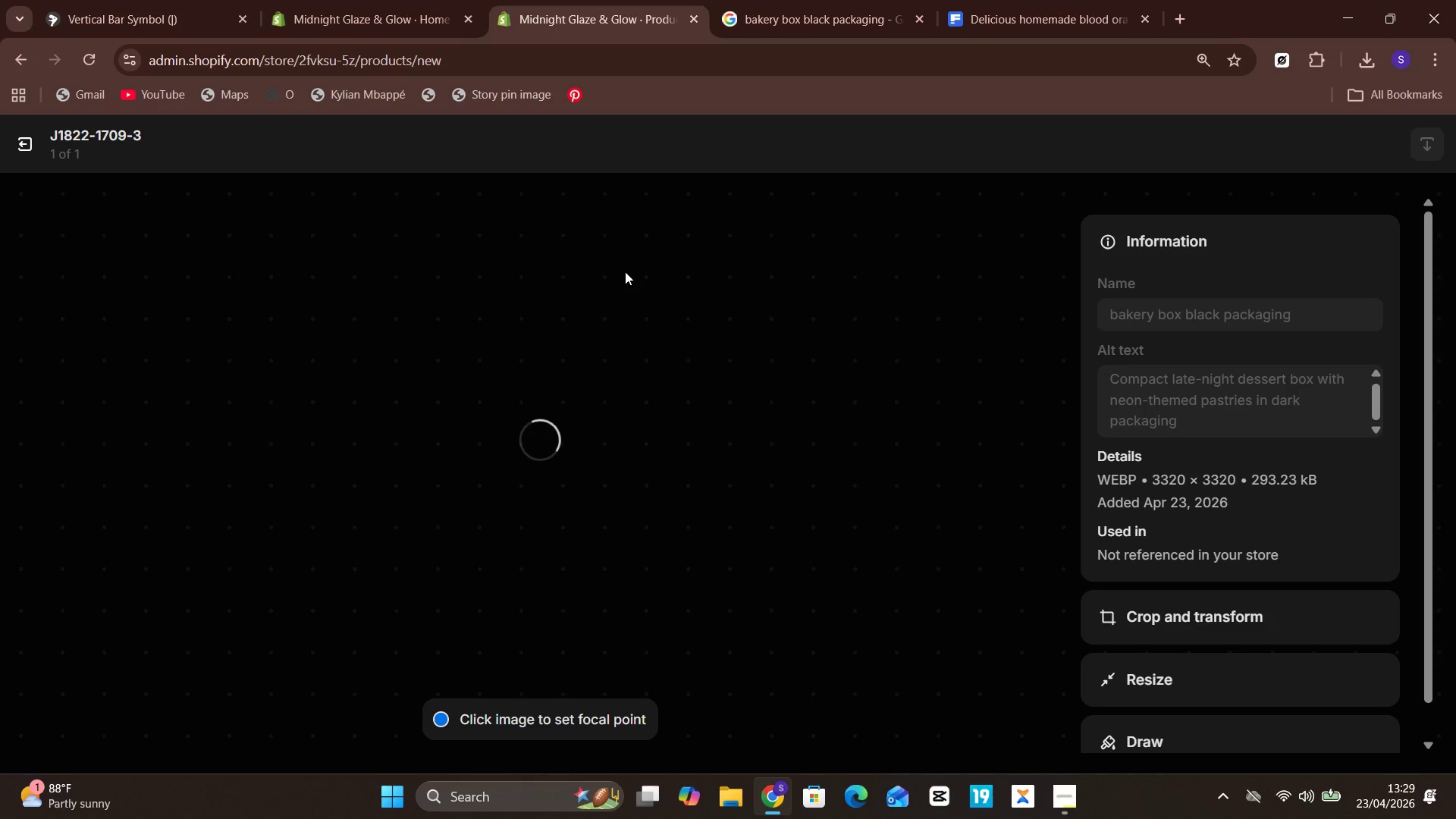 
left_click([32, 137])
 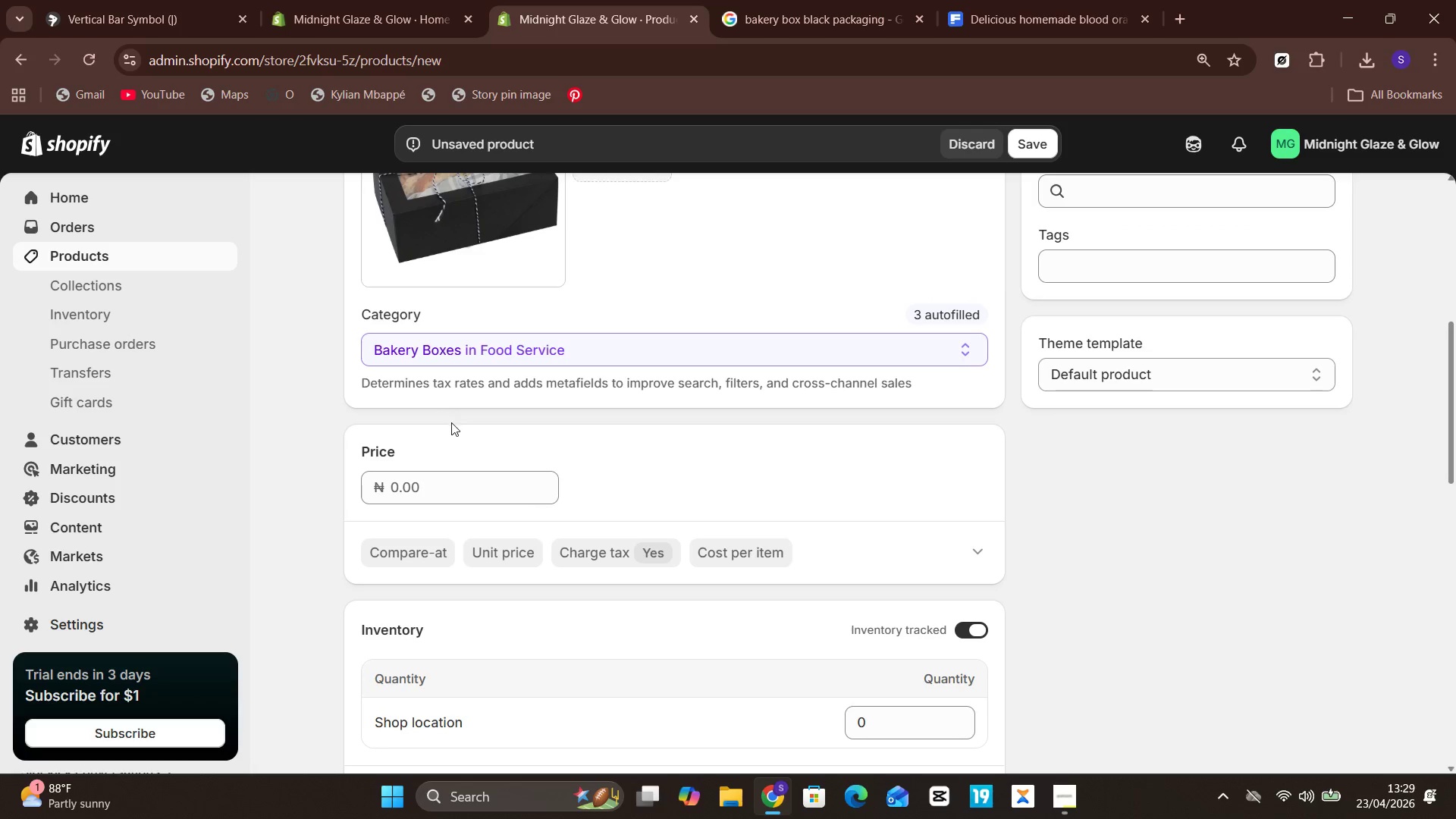 
wait(13.16)
 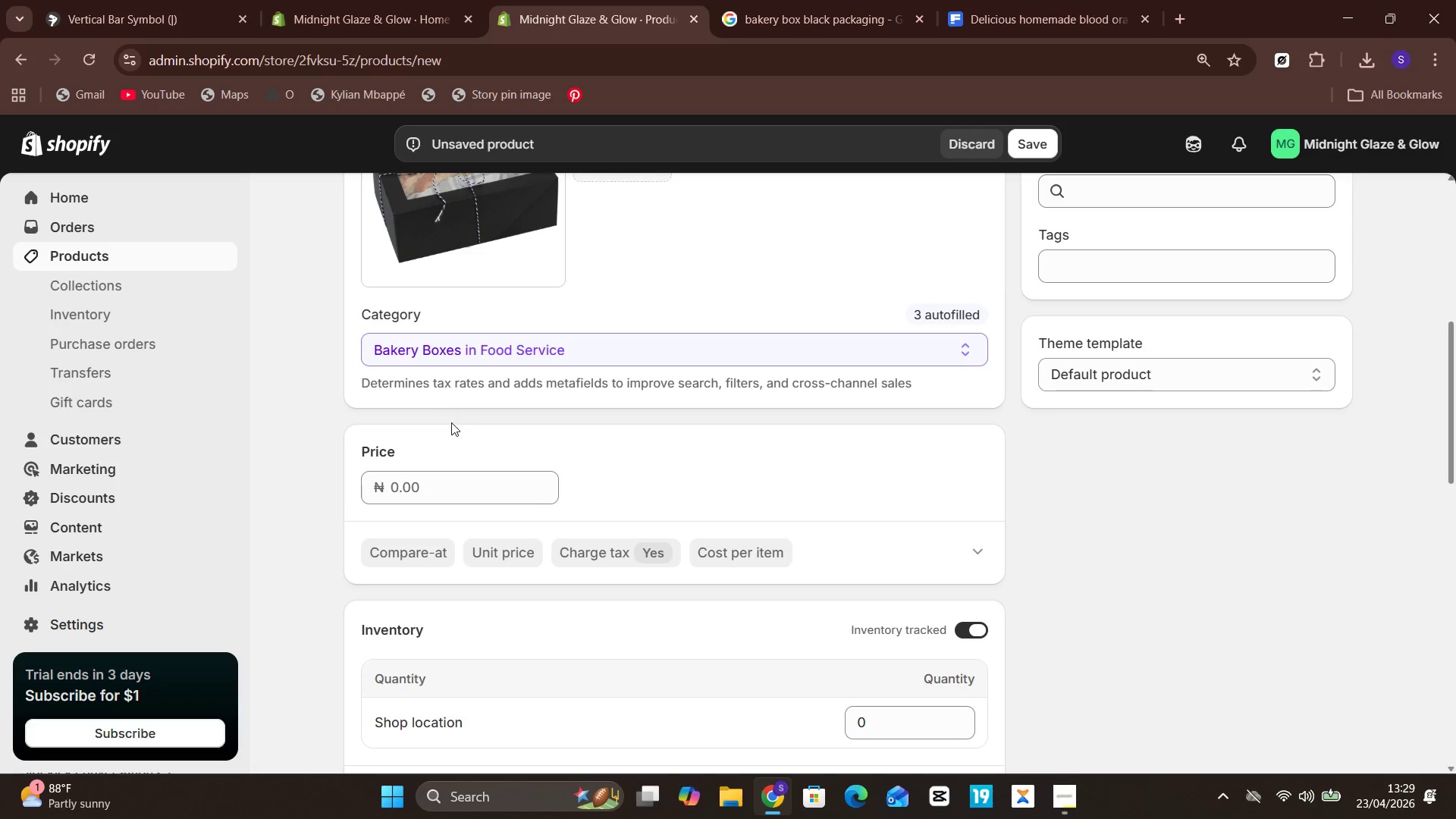 
left_click([439, 482])
 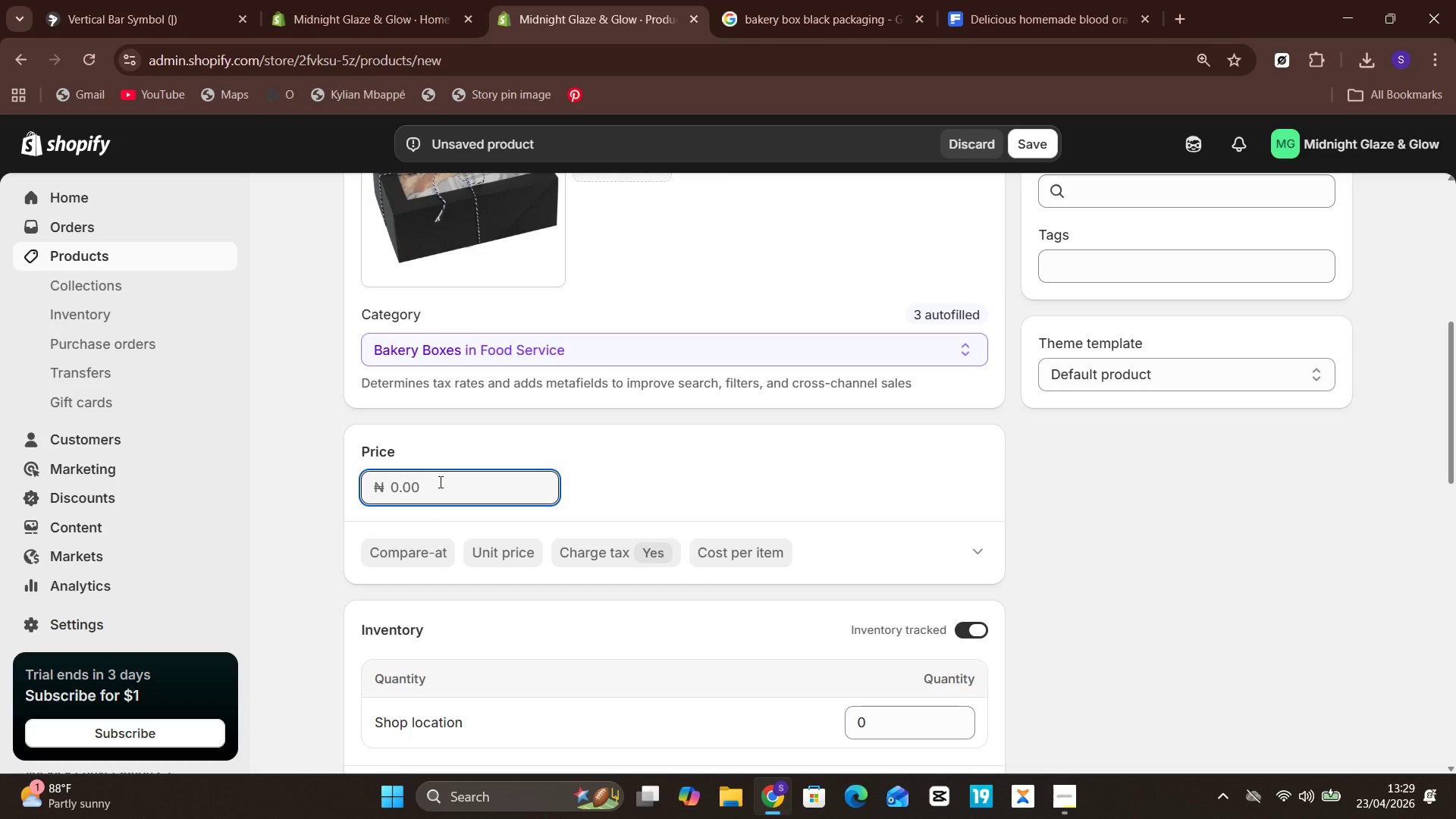 
type(29.99)
 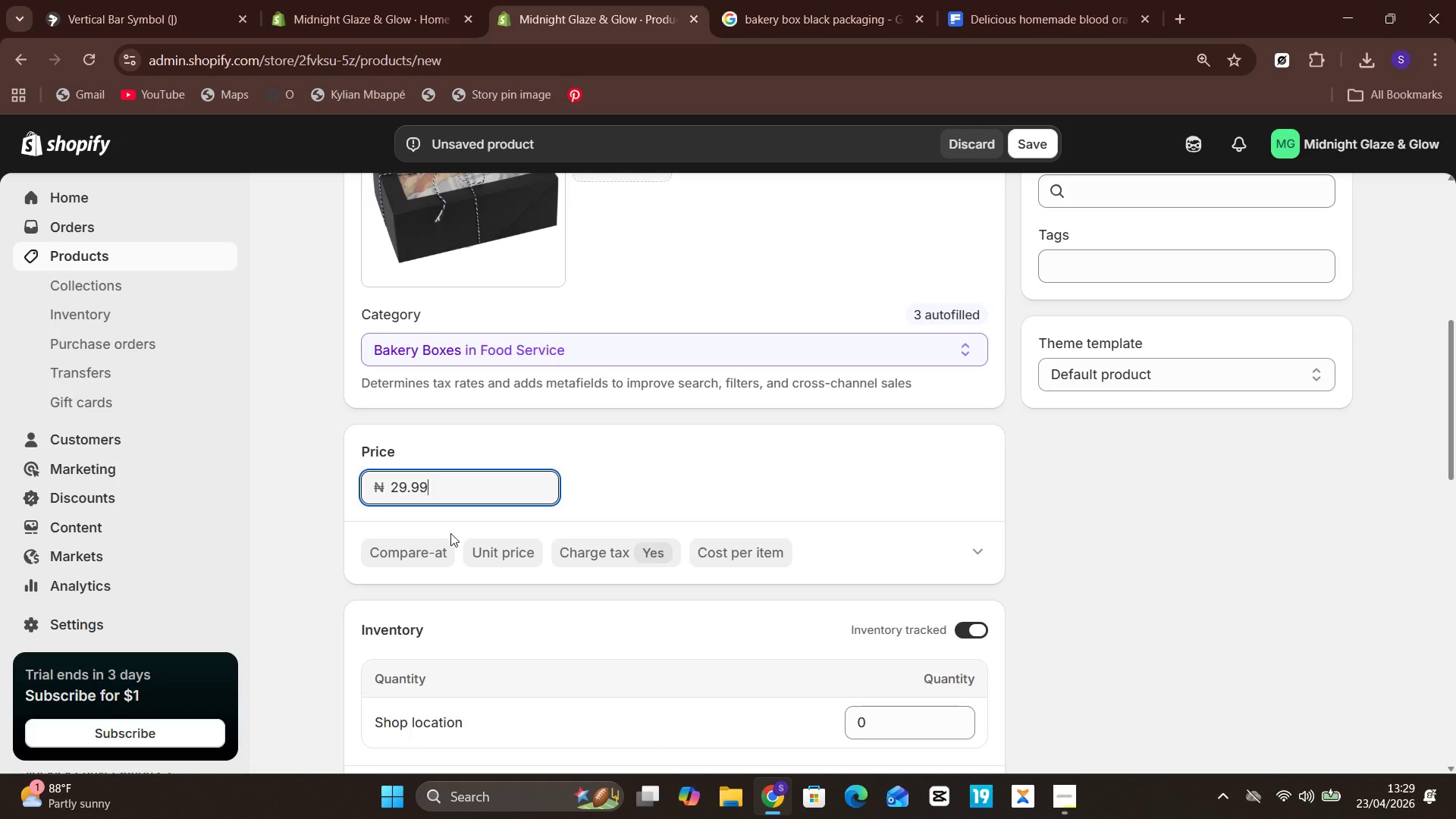 
mouse_move([469, 600])
 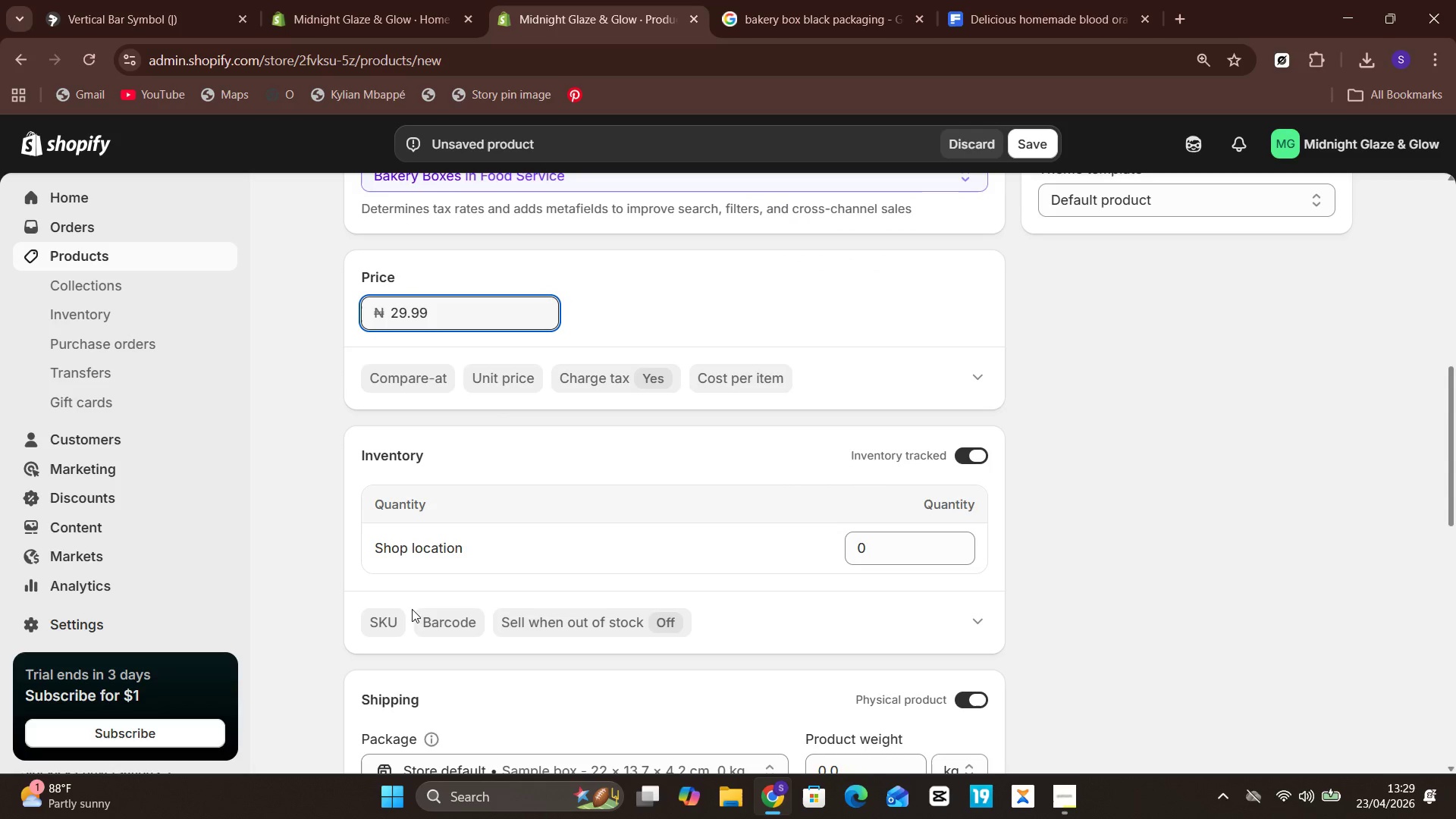 
left_click([397, 620])
 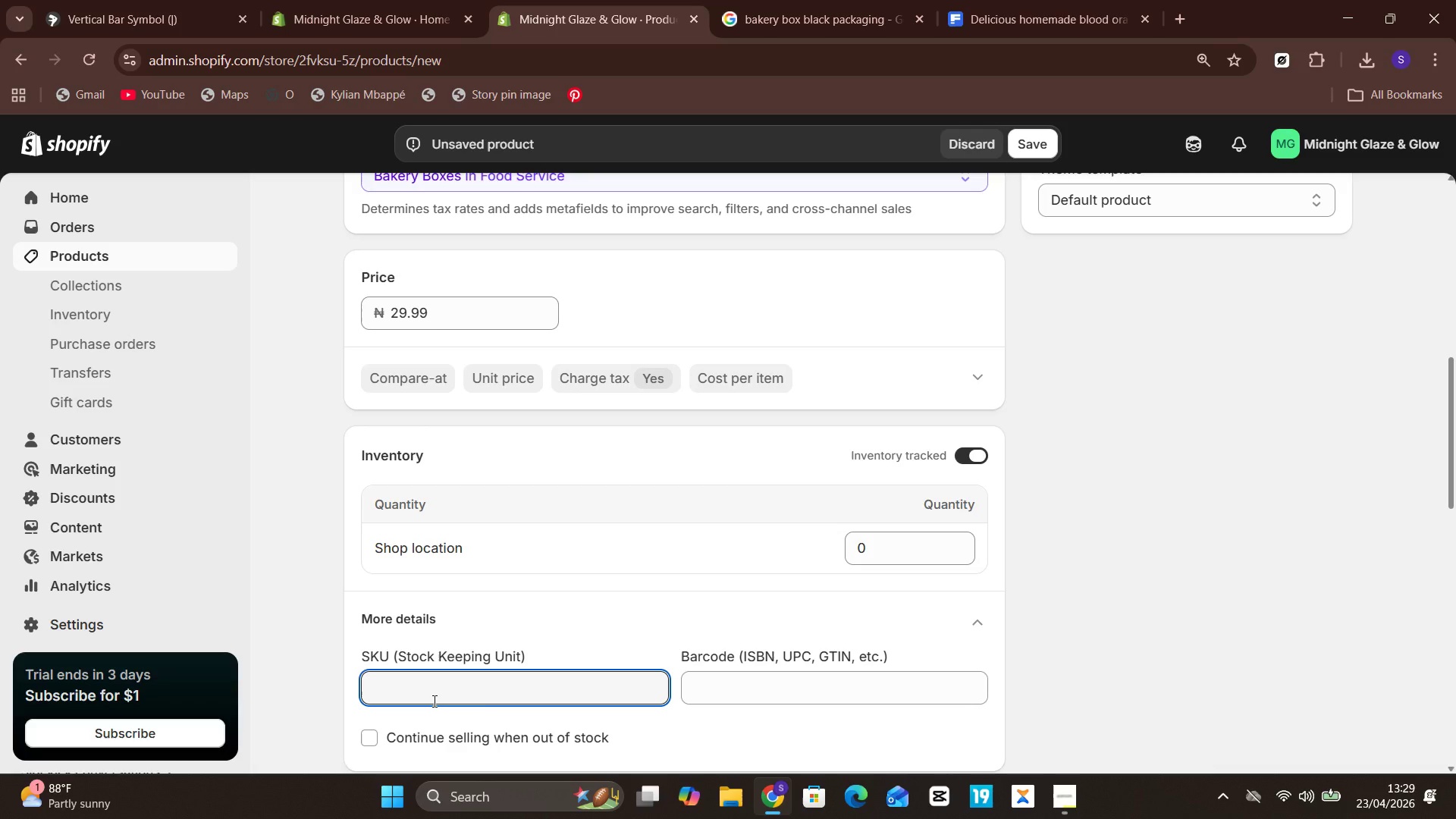 
type(NOBS)
 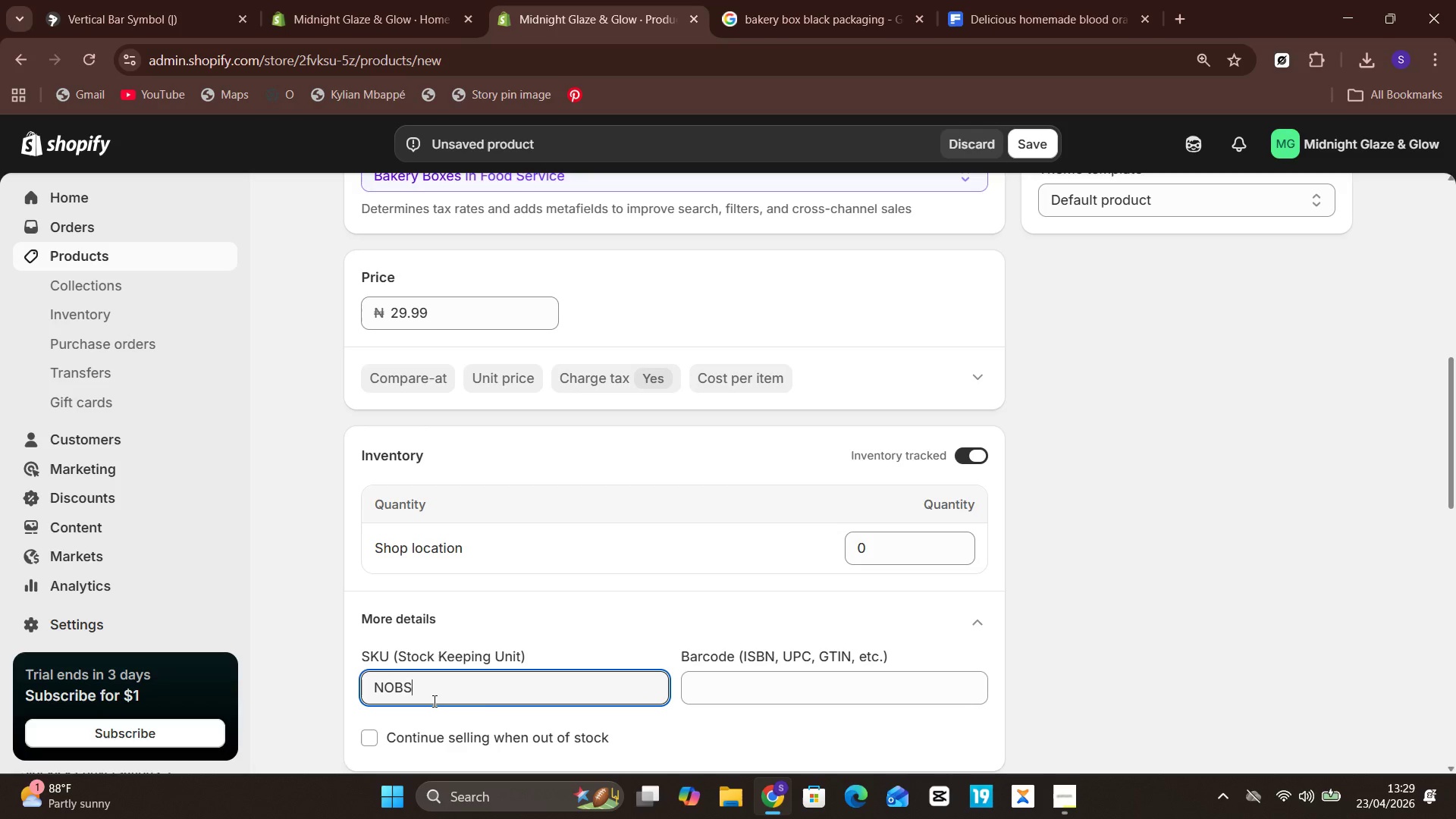 
type(-005)
 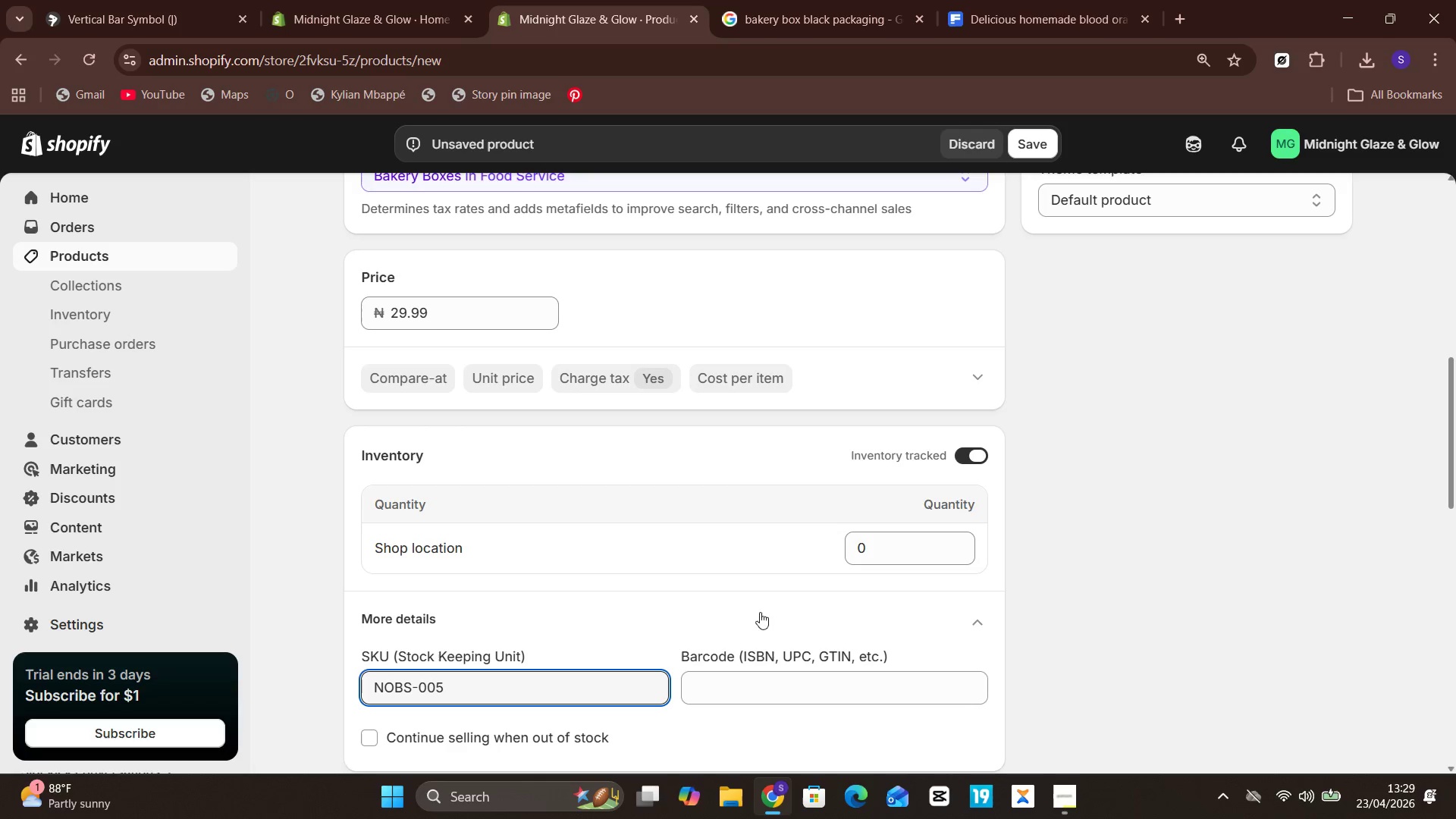 
left_click([893, 536])
 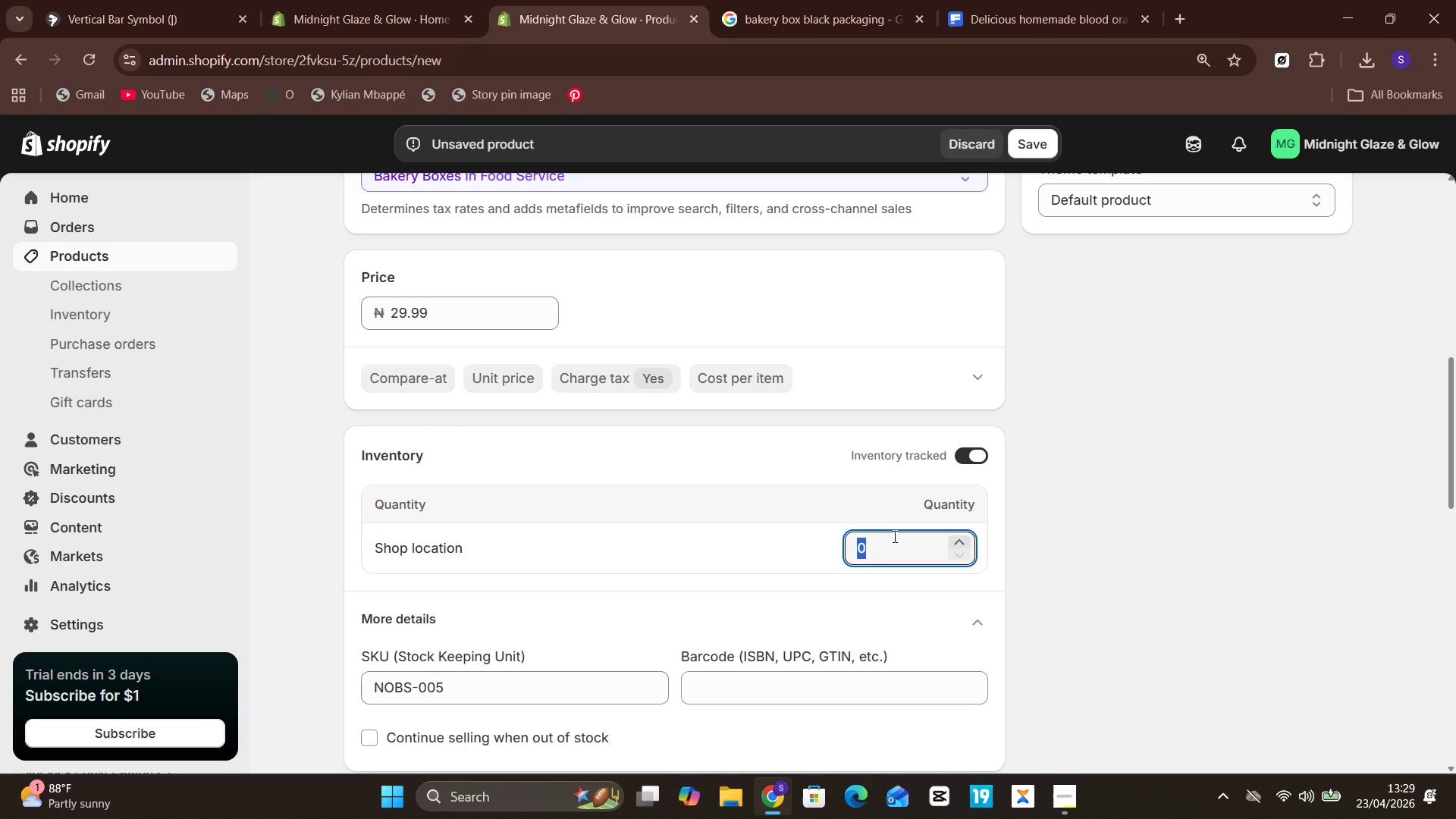 
type(30)
 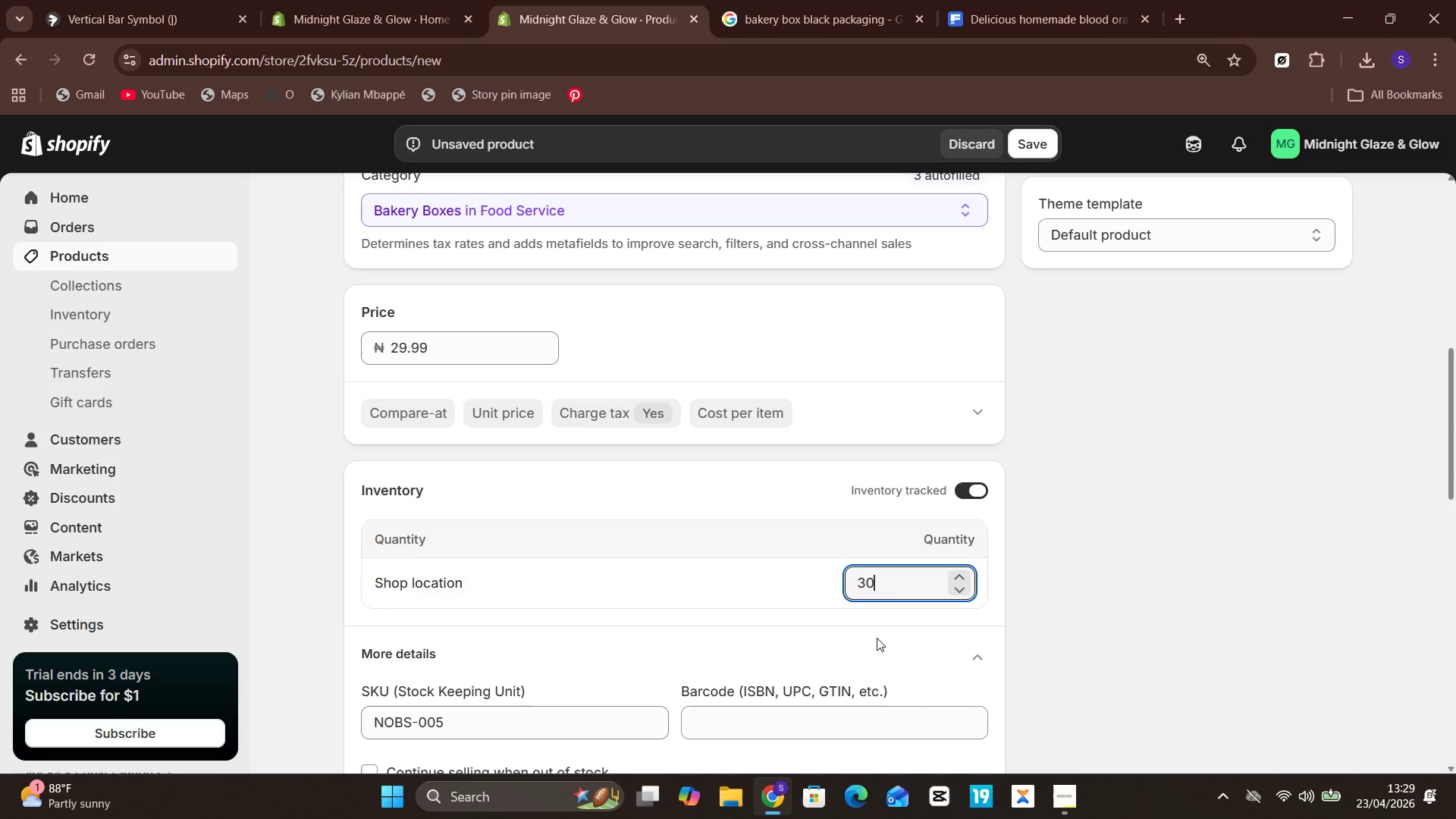 
wait(14.8)
 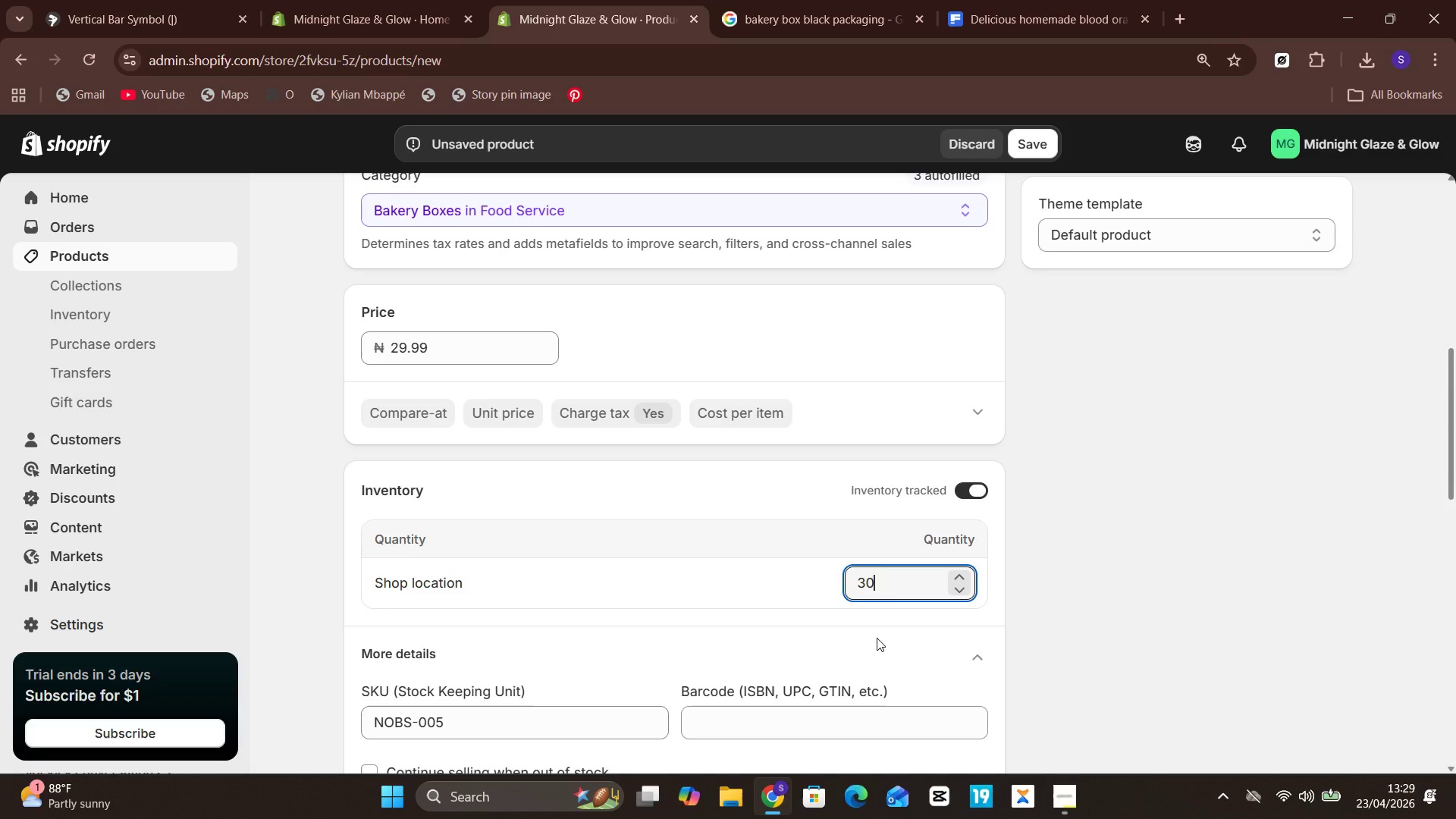 
scroll: coordinate [877, 638], scroll_direction: none, amount: 0.0
 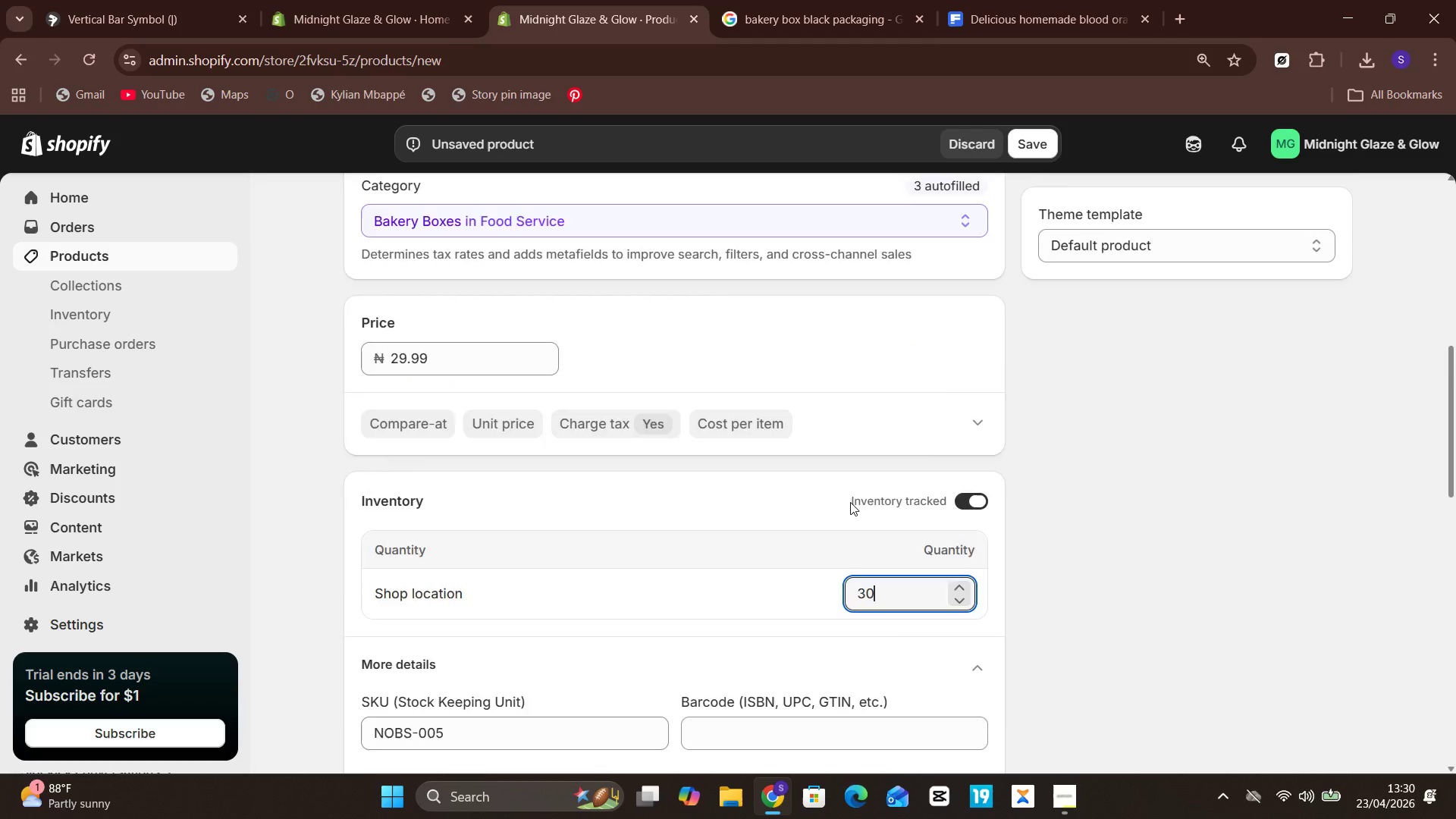 
wait(6.73)
 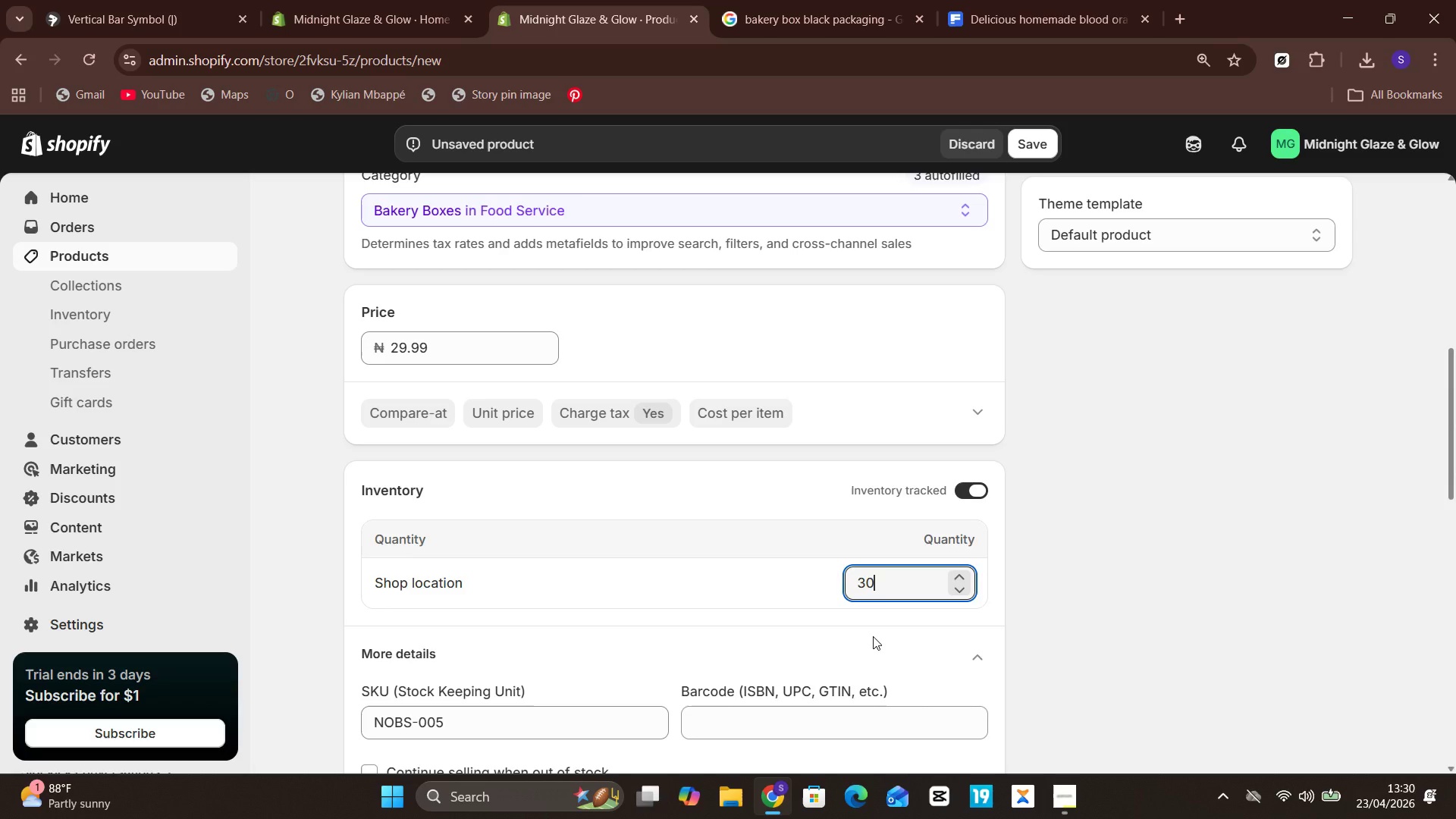 
left_click([846, 570])
 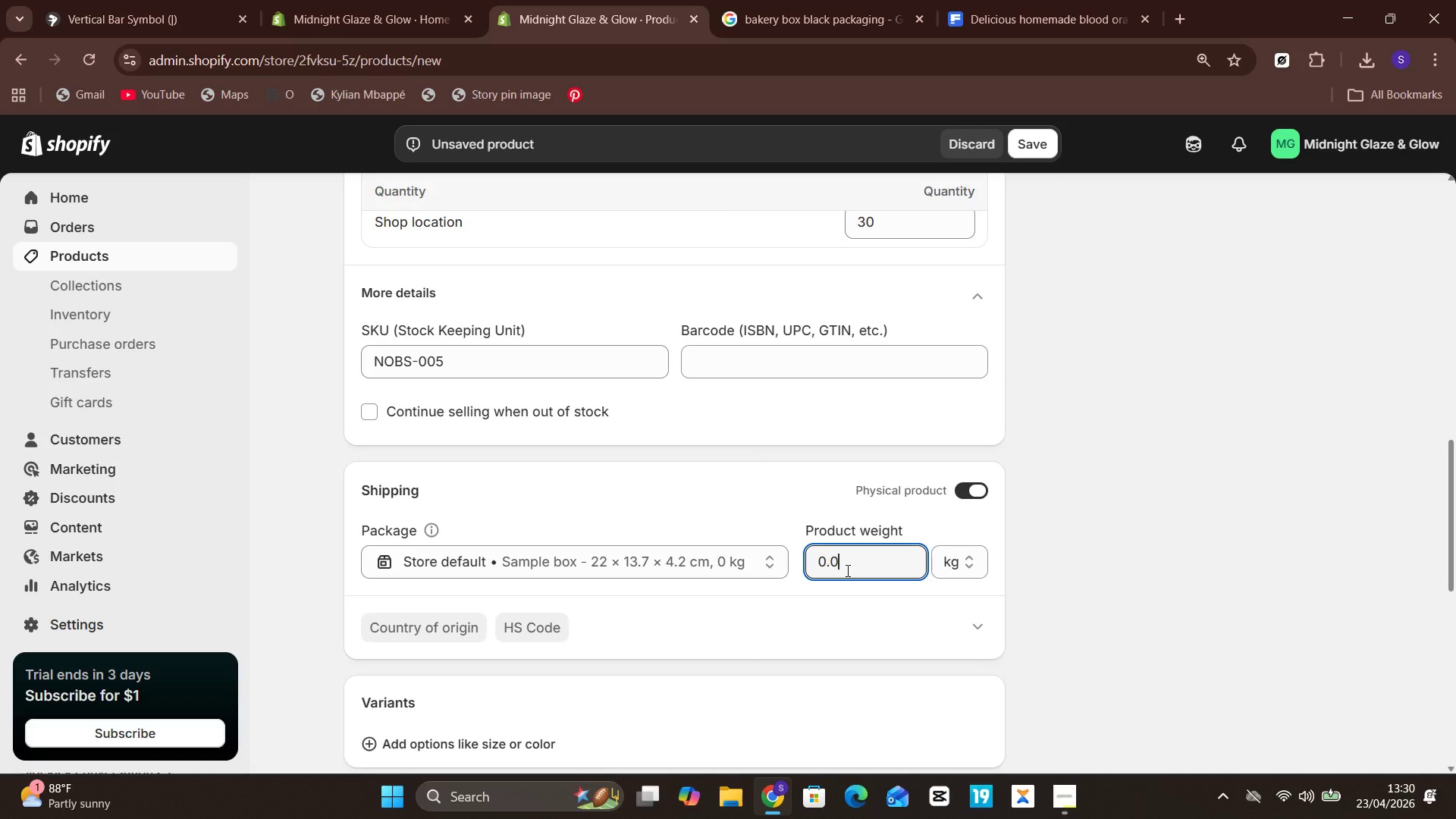 
key(Backspace)
 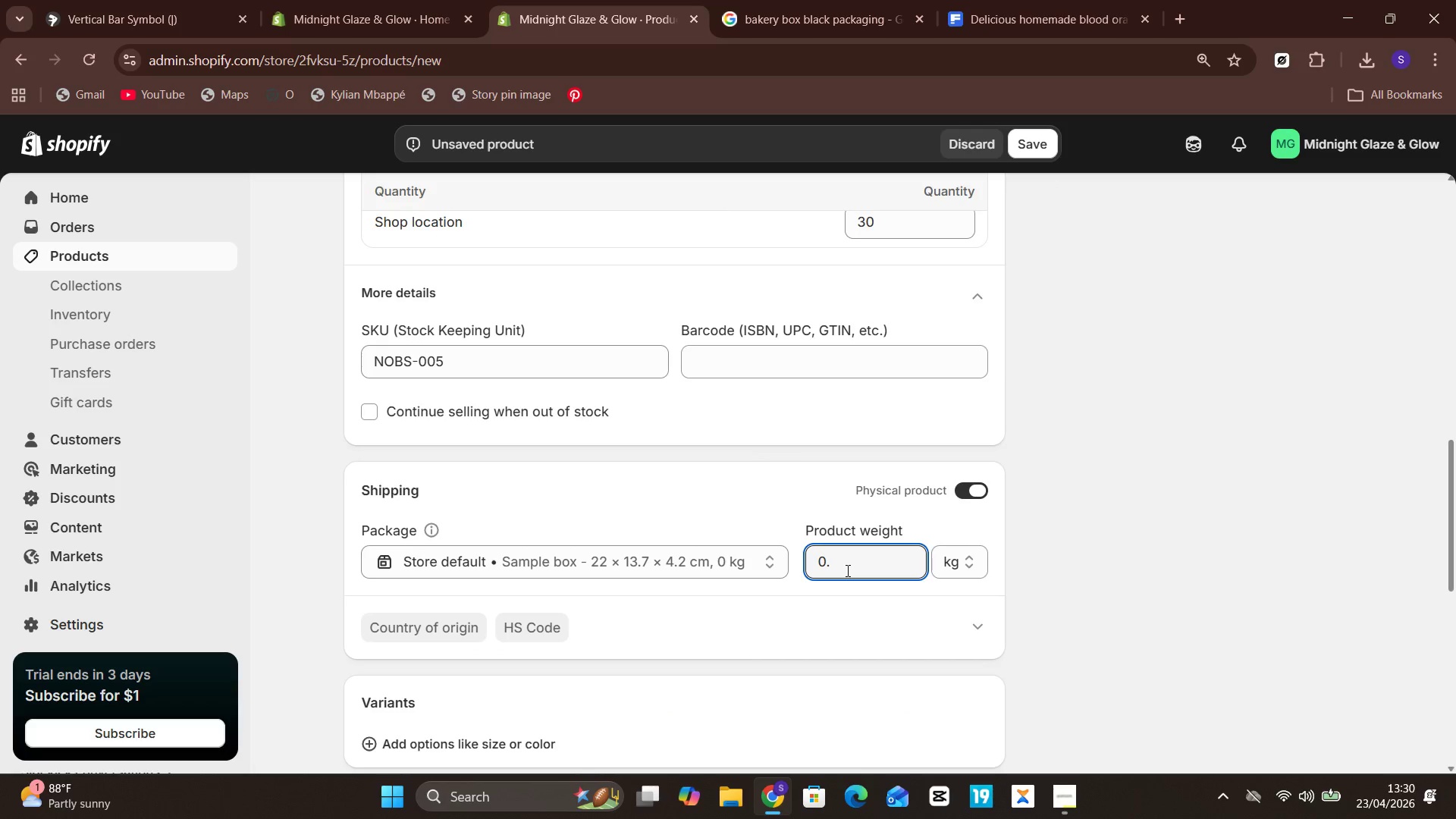 
key(8)
 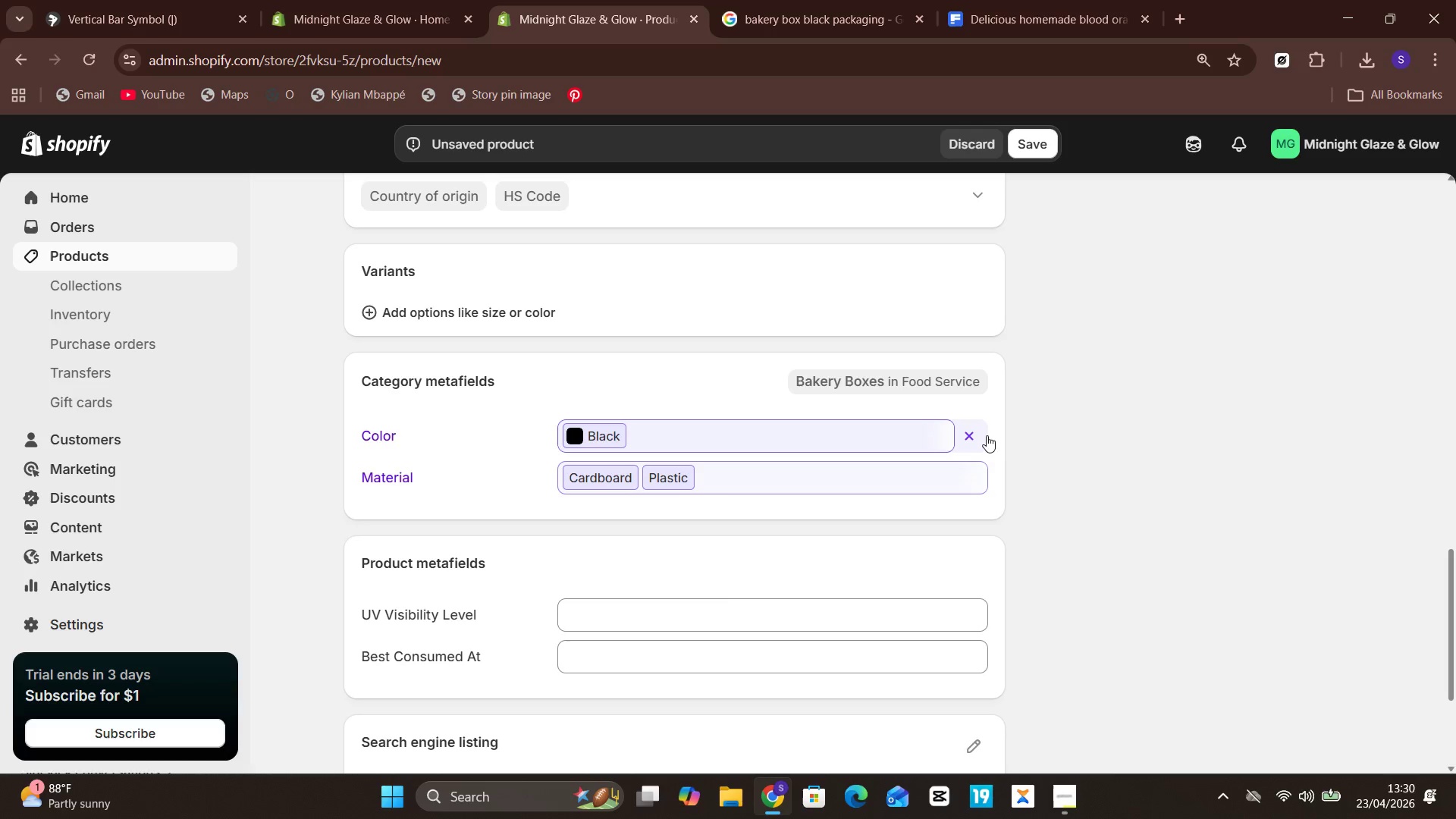 
wait(16.92)
 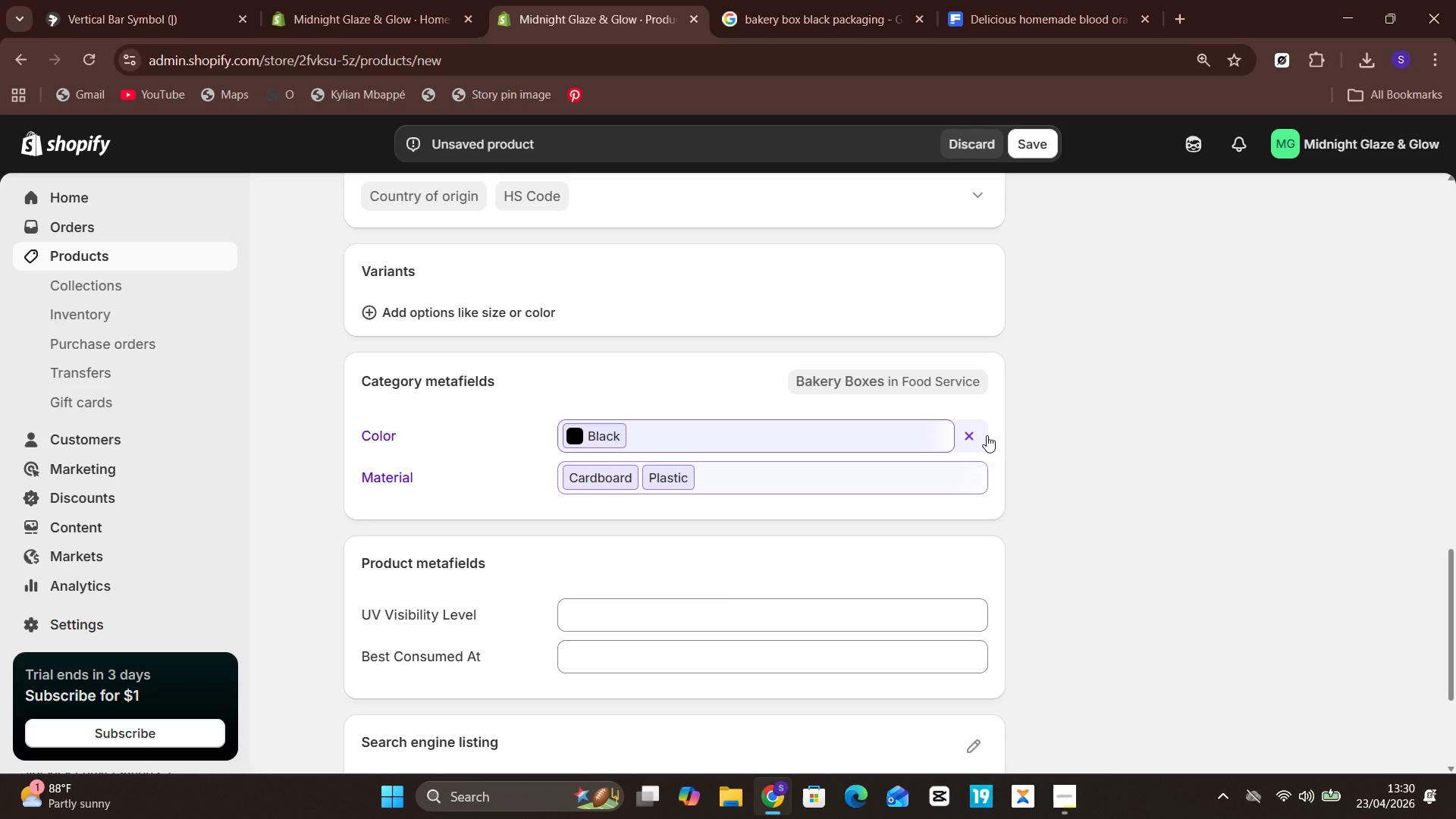 
left_click([769, 466])
 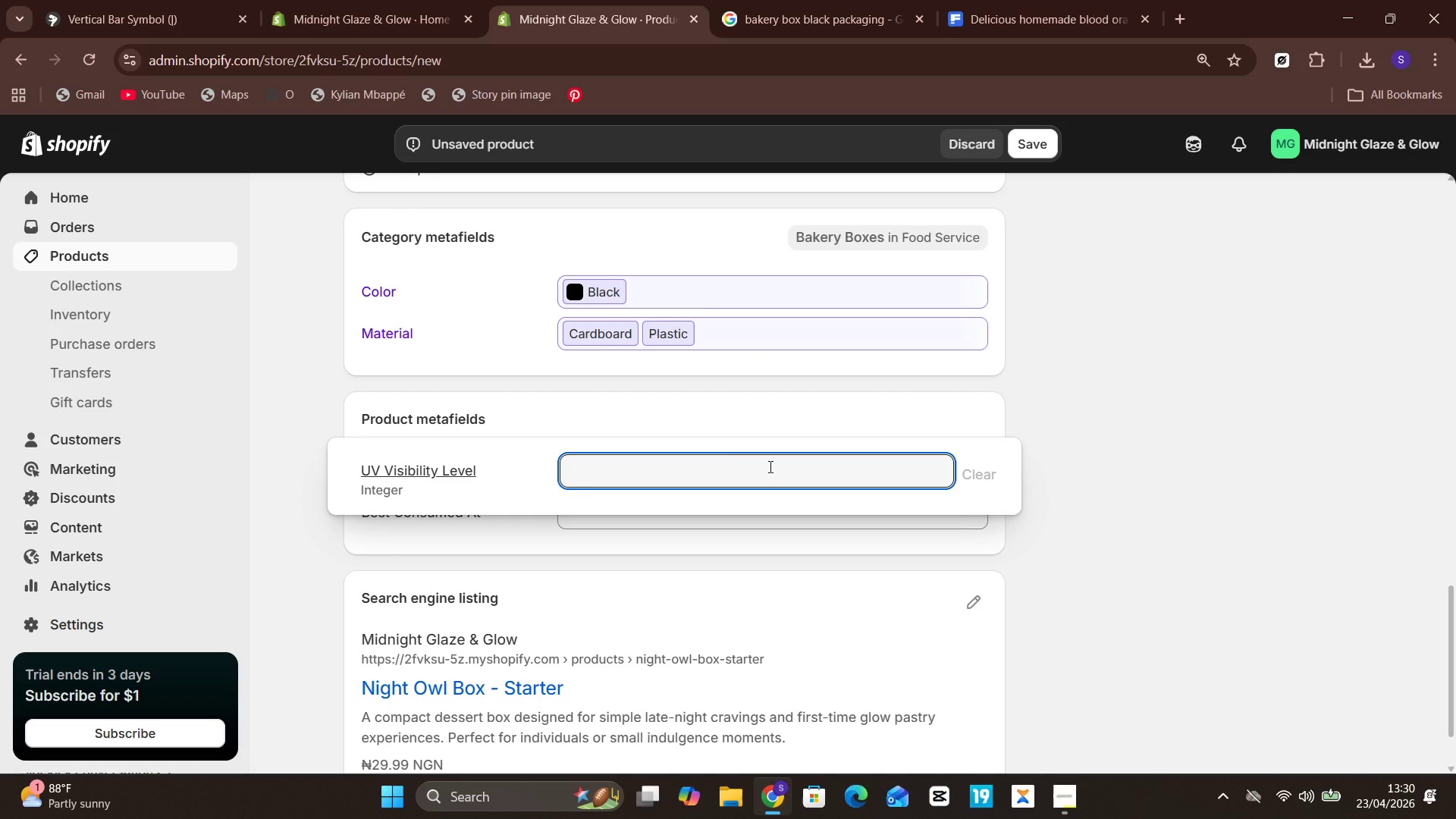 
wait(7.0)
 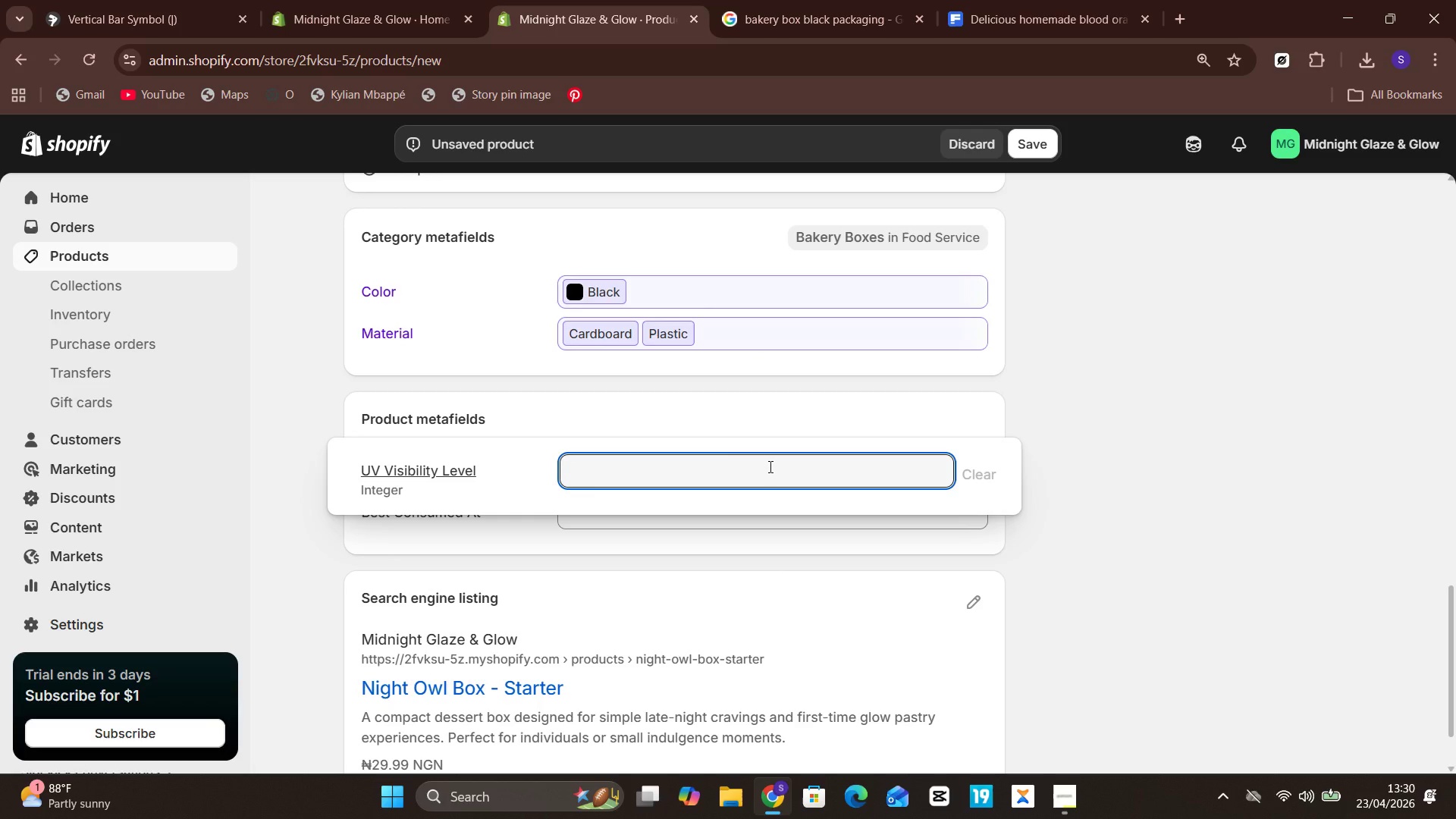 
key(3)
 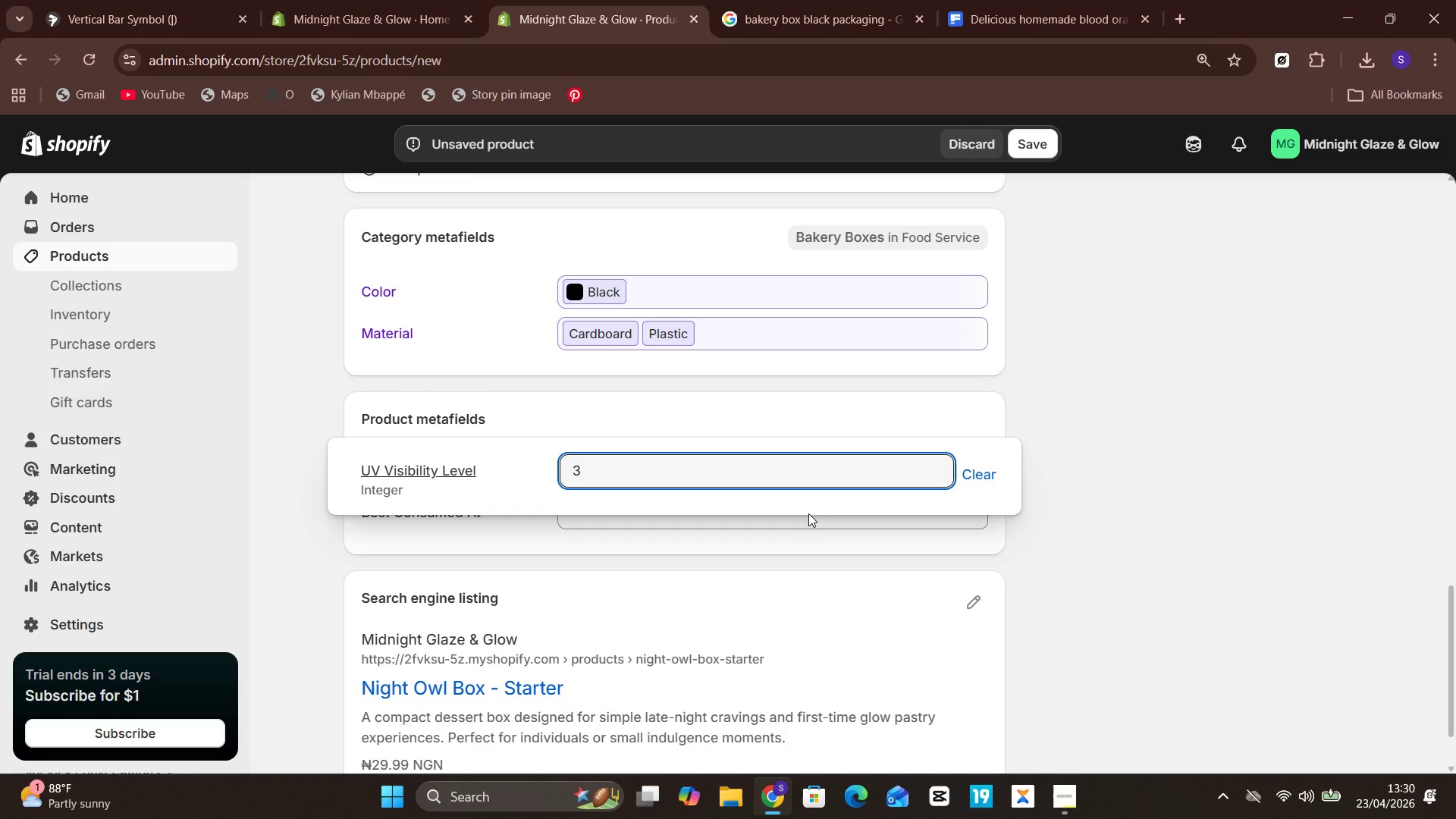 
left_click([809, 516])
 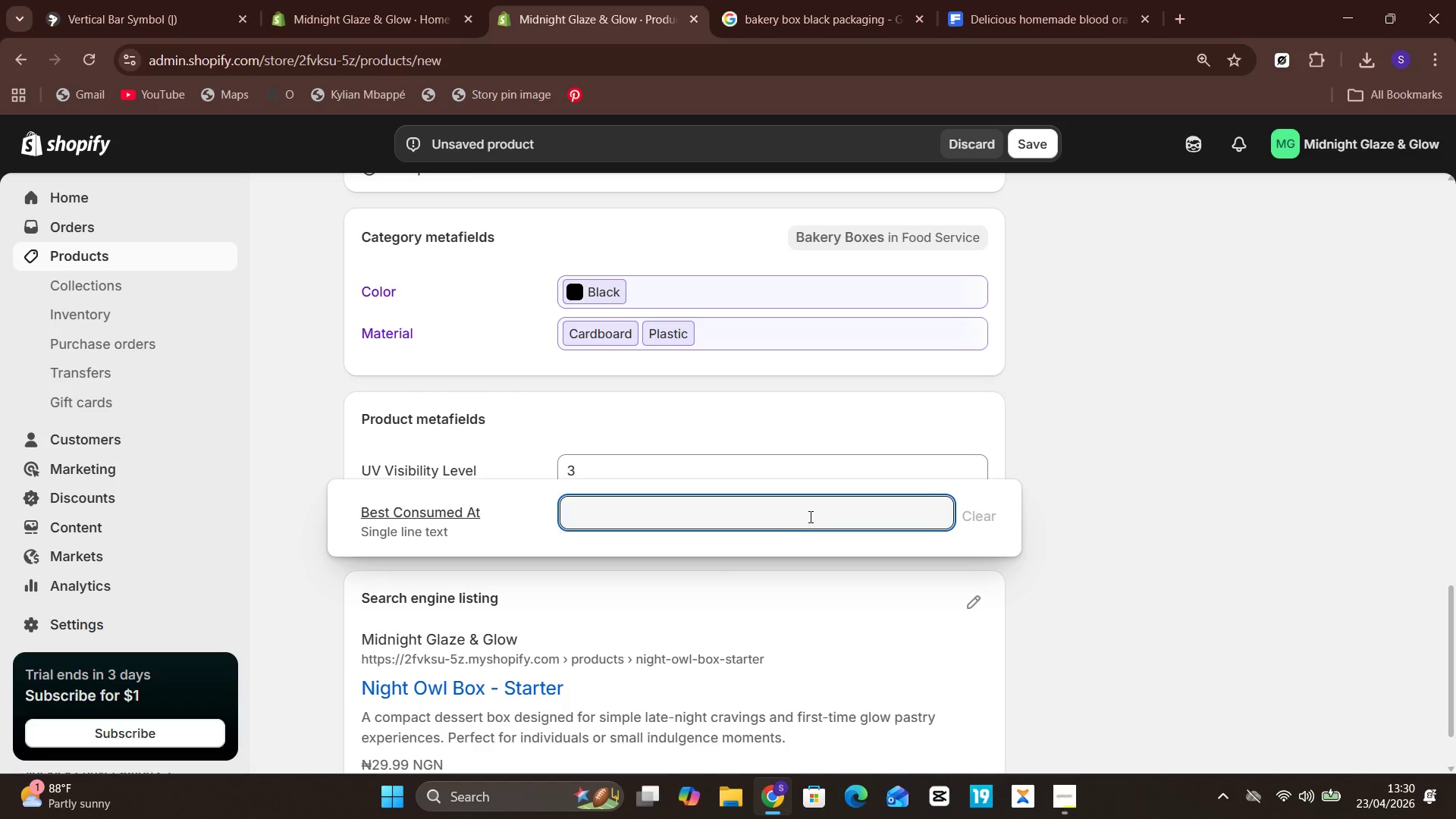 
type(Mixed sermIXED D)
key(Backspace)
type(SERVING TEMPERATURES uv v)
 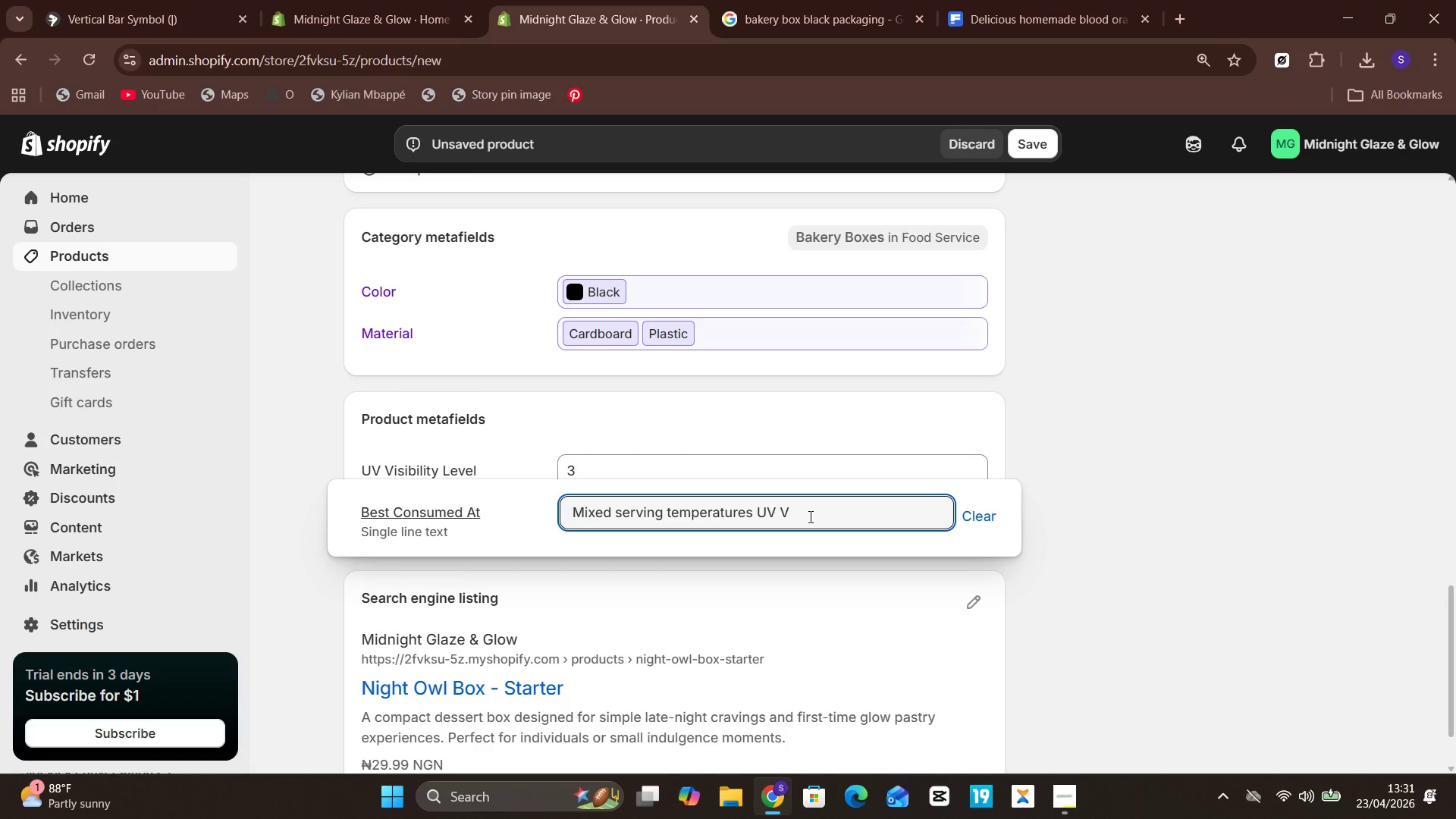 
wait(16.11)
 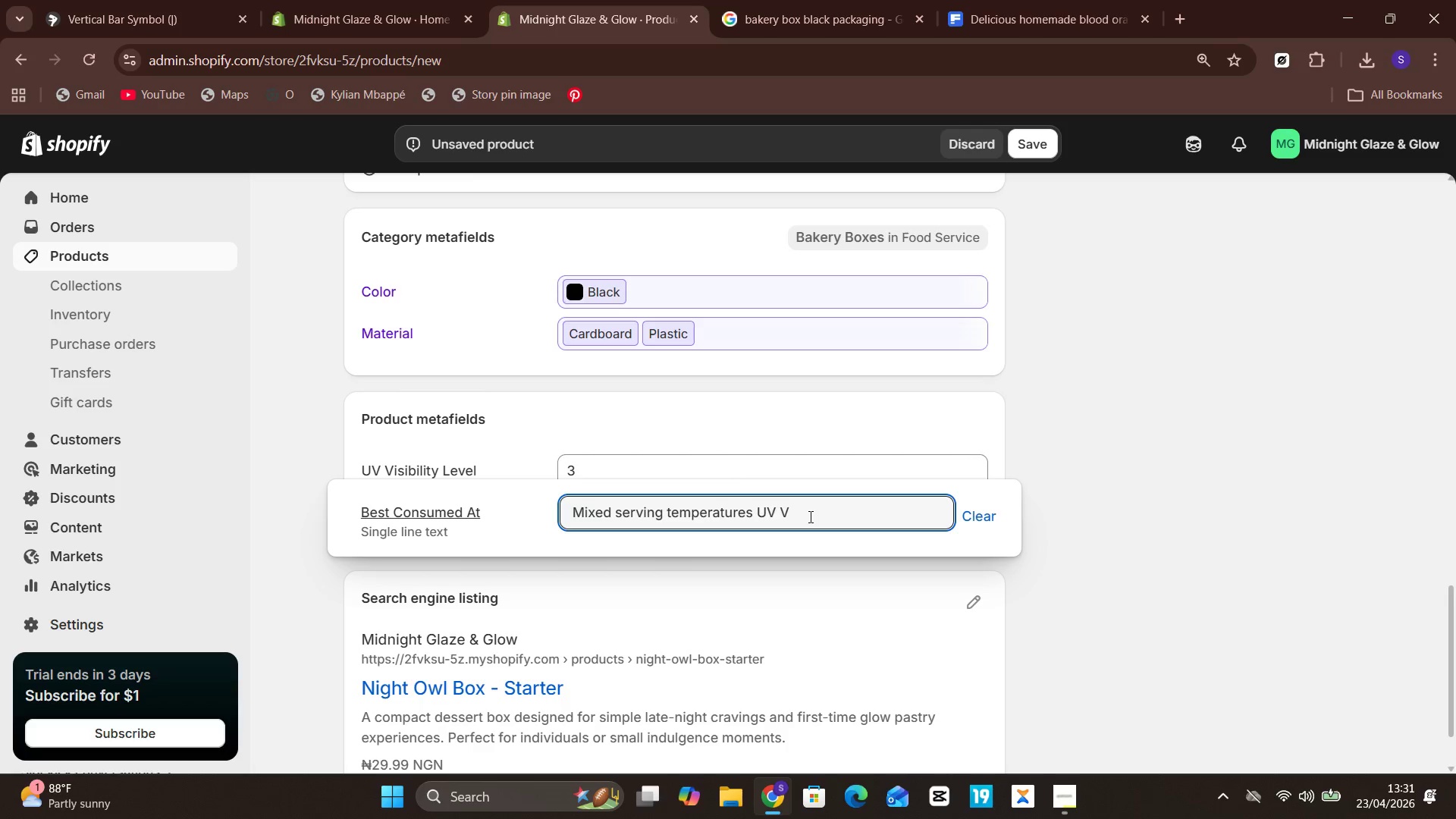 
key(CapsLock)
 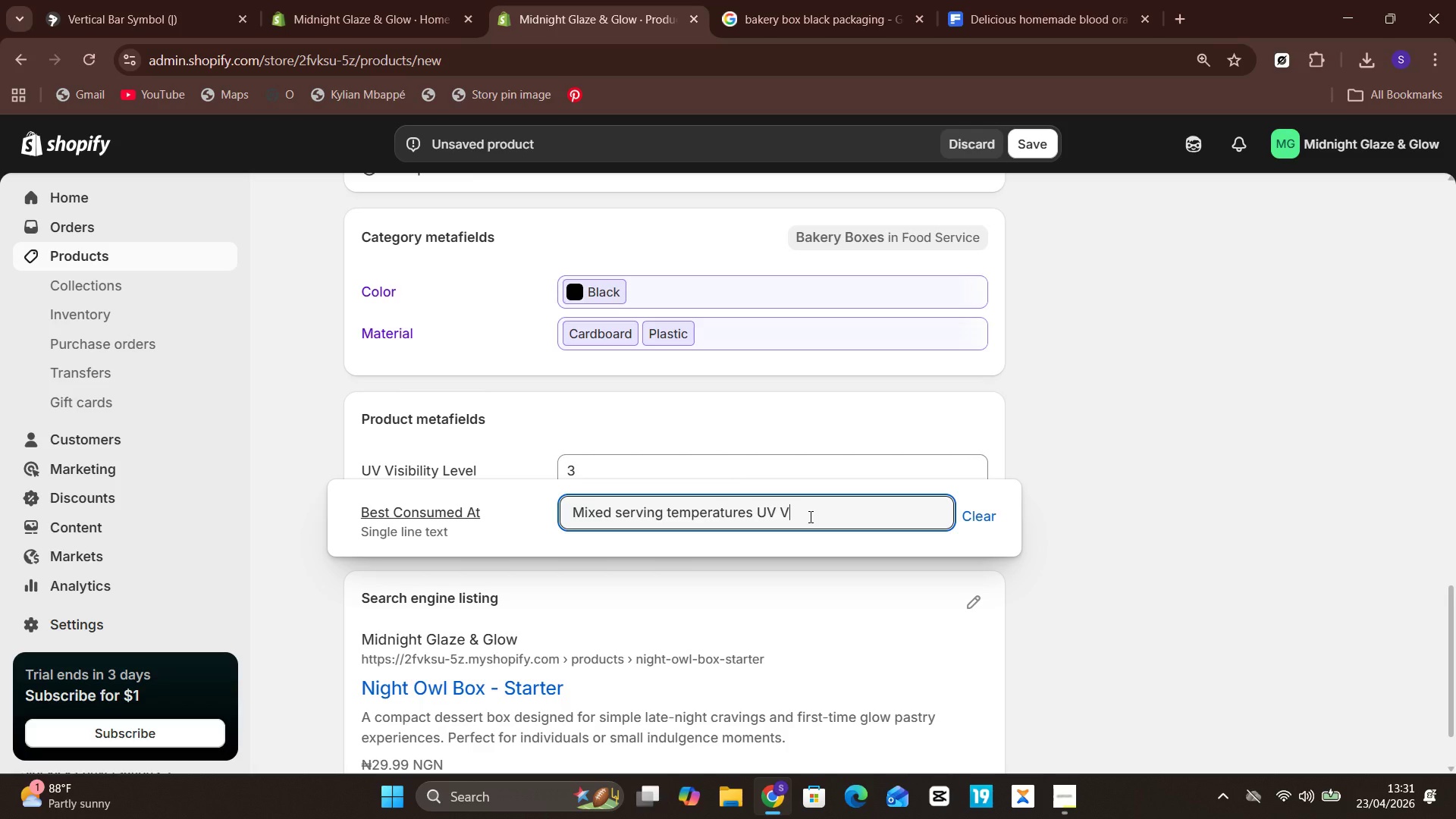 
key(Backspace)
 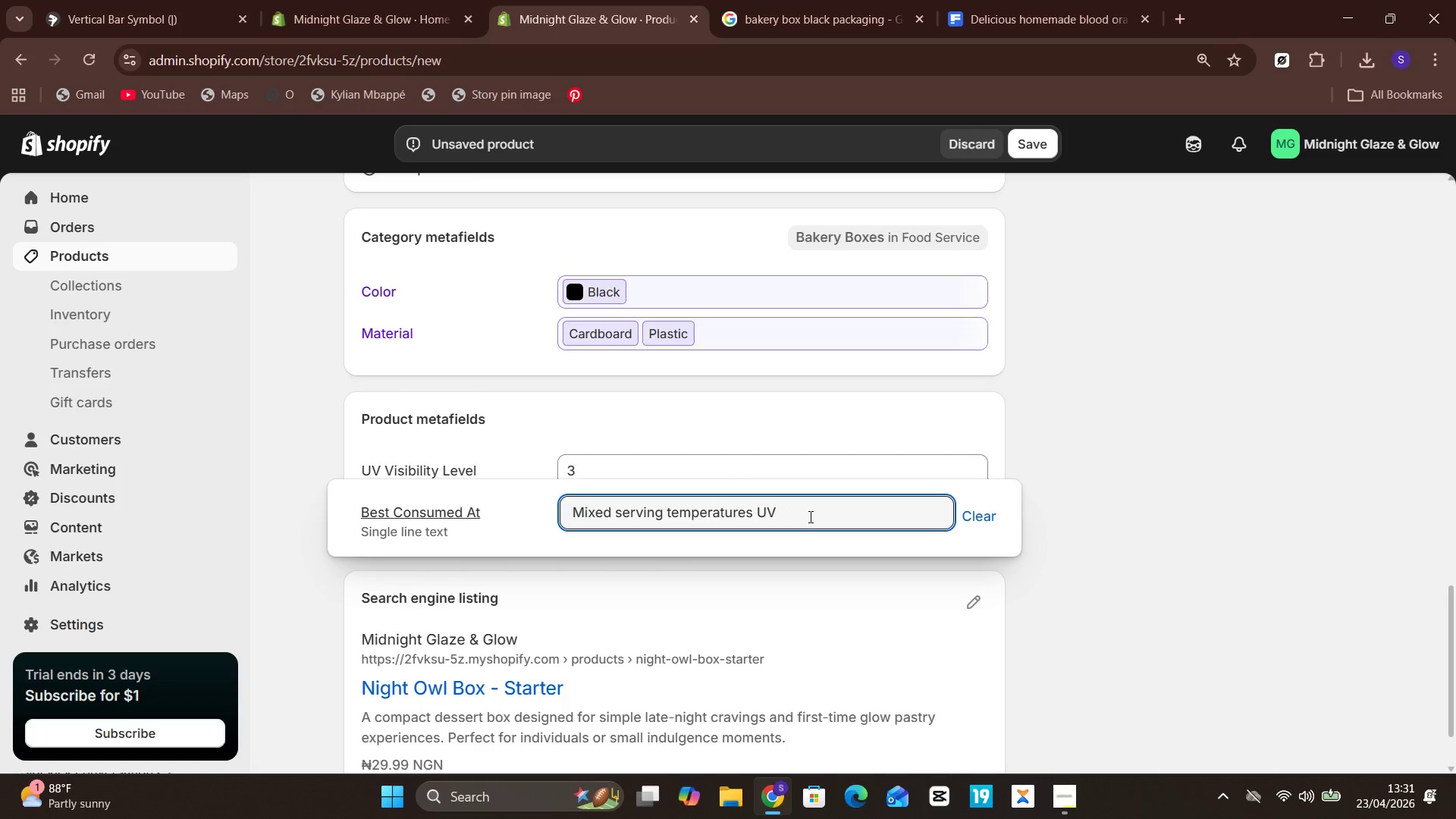 
key(Backspace)
 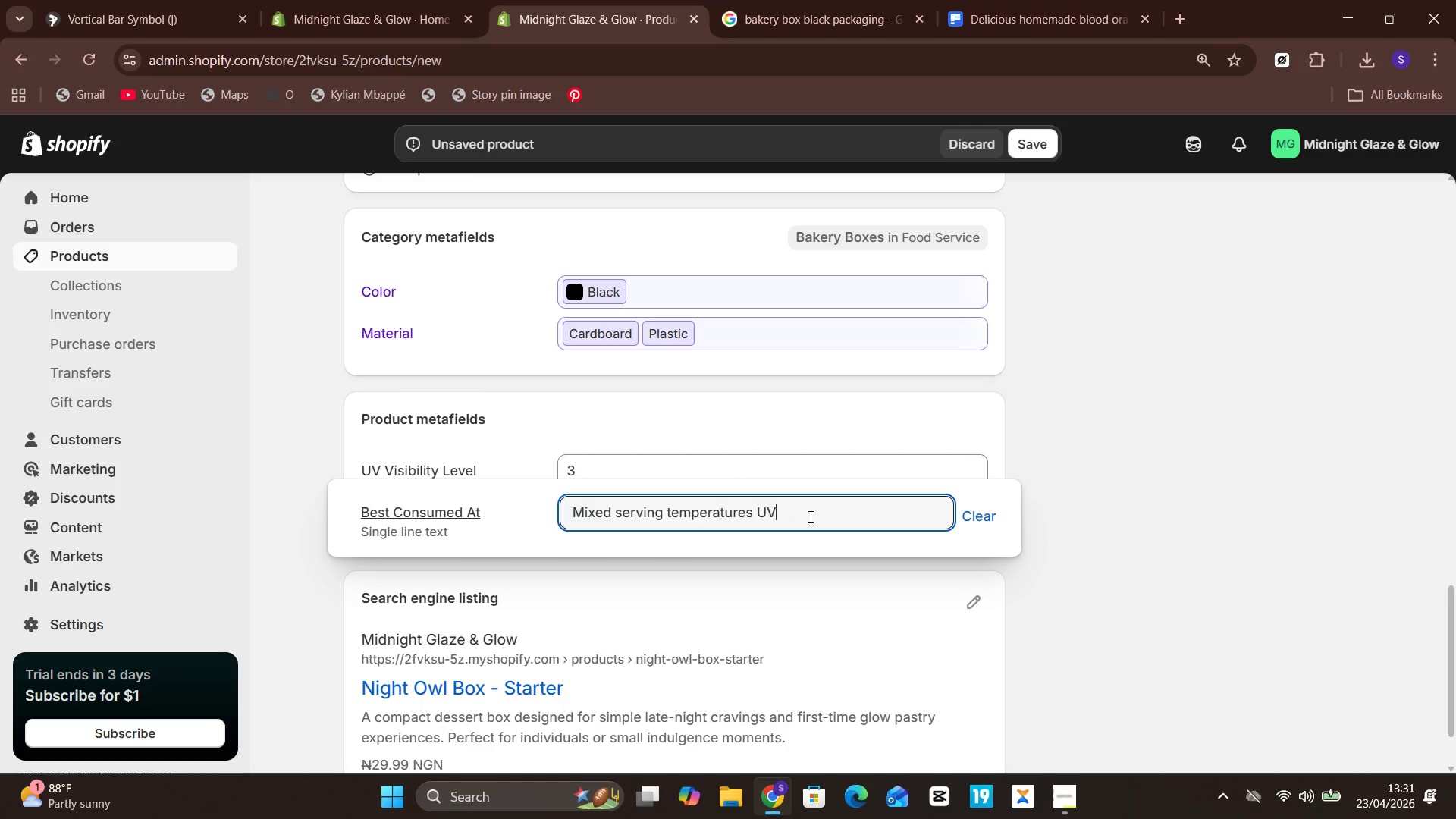 
key(Backspace)
 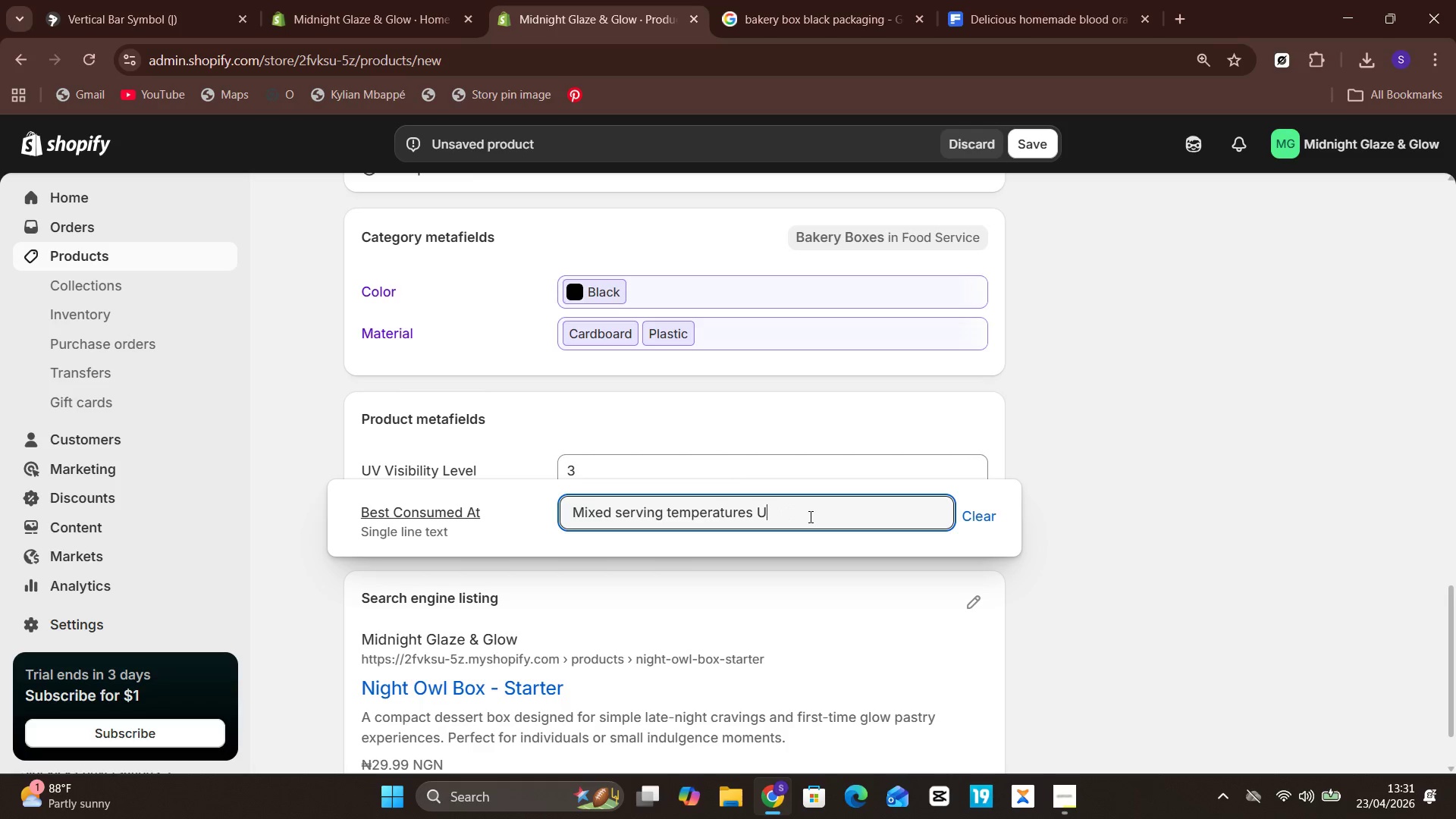 
key(Backspace)
 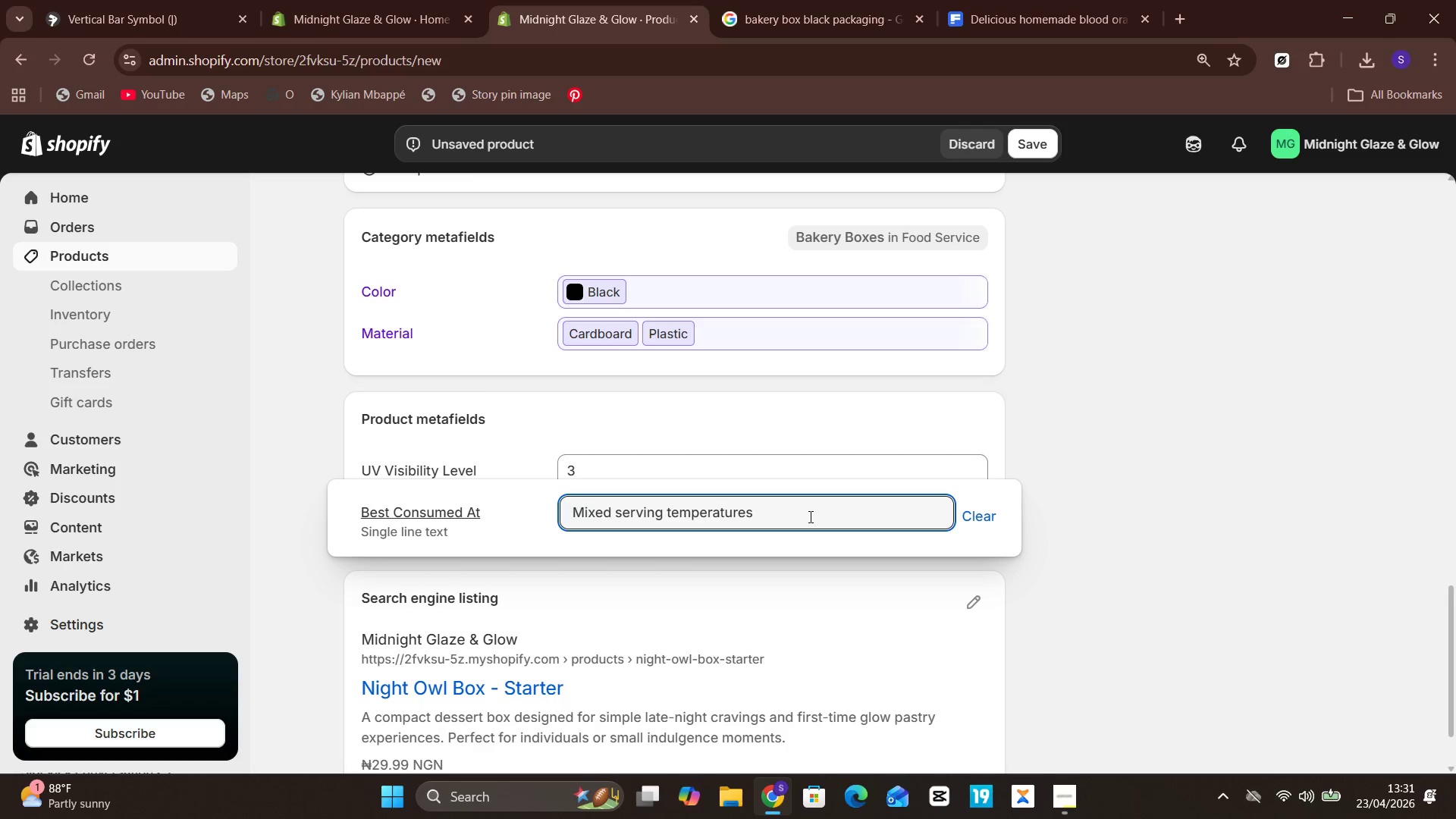 
key(Backspace)
 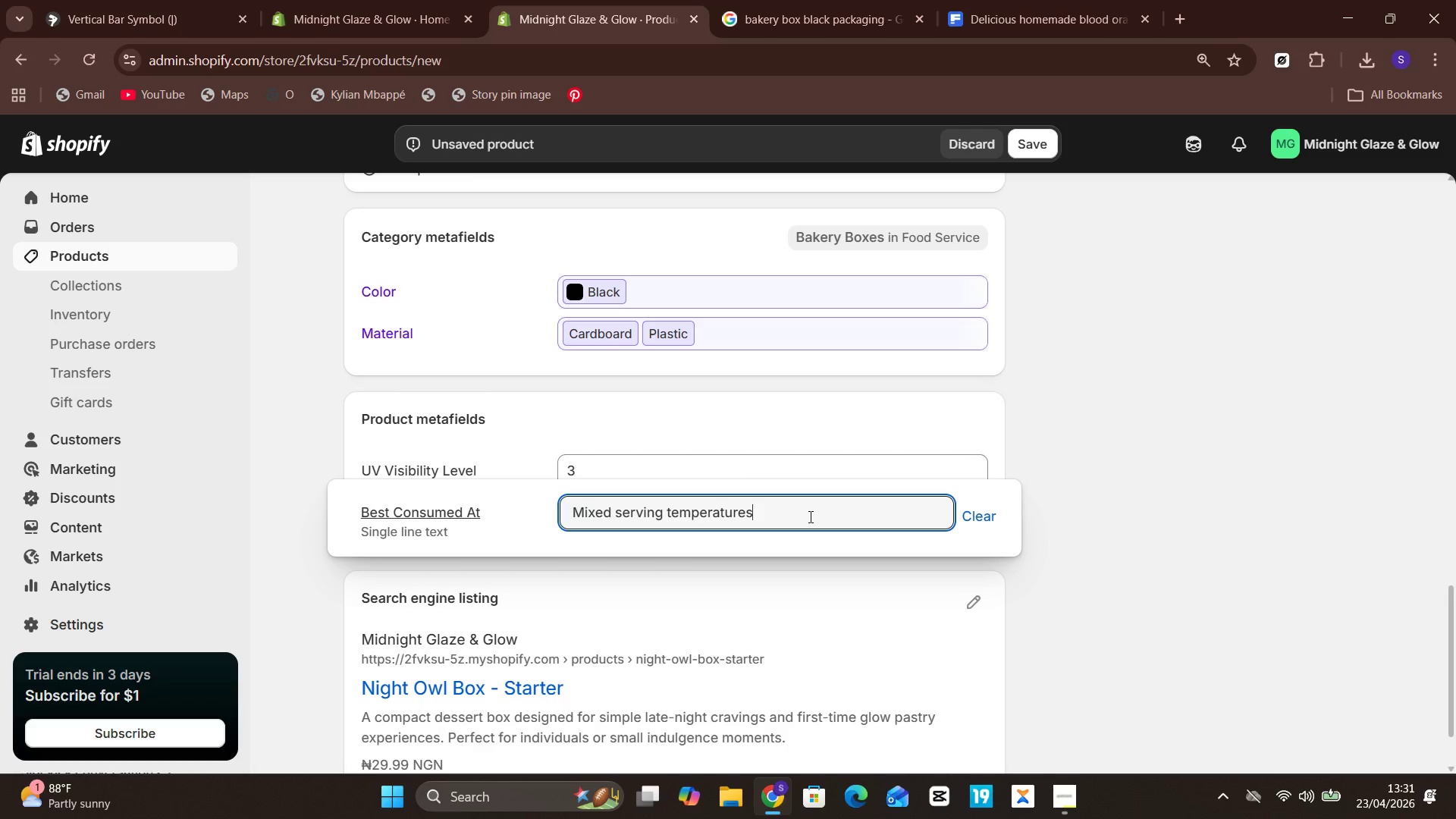 
key(Backspace)
 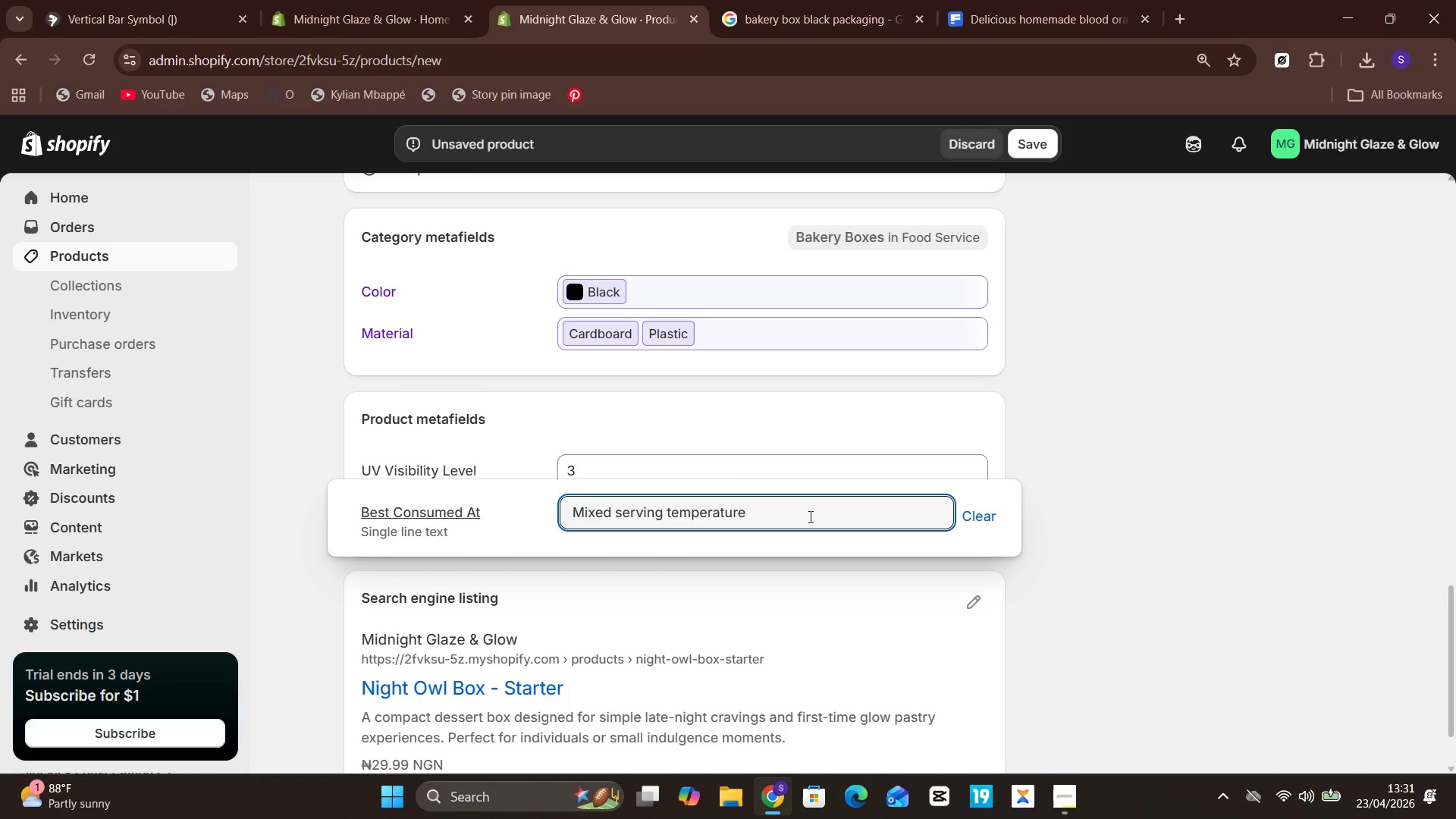 
key(S)
 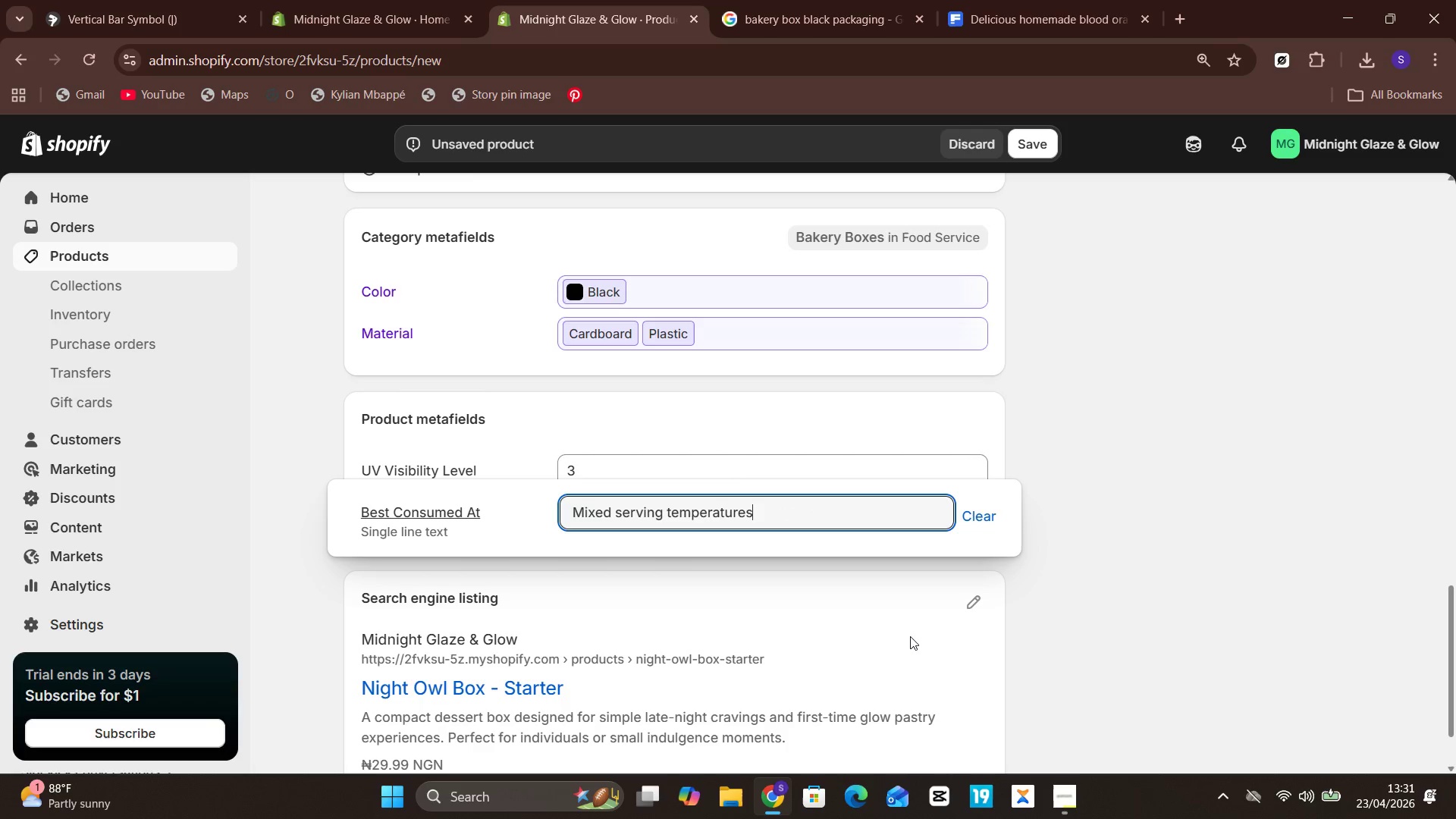 
left_click([974, 607])
 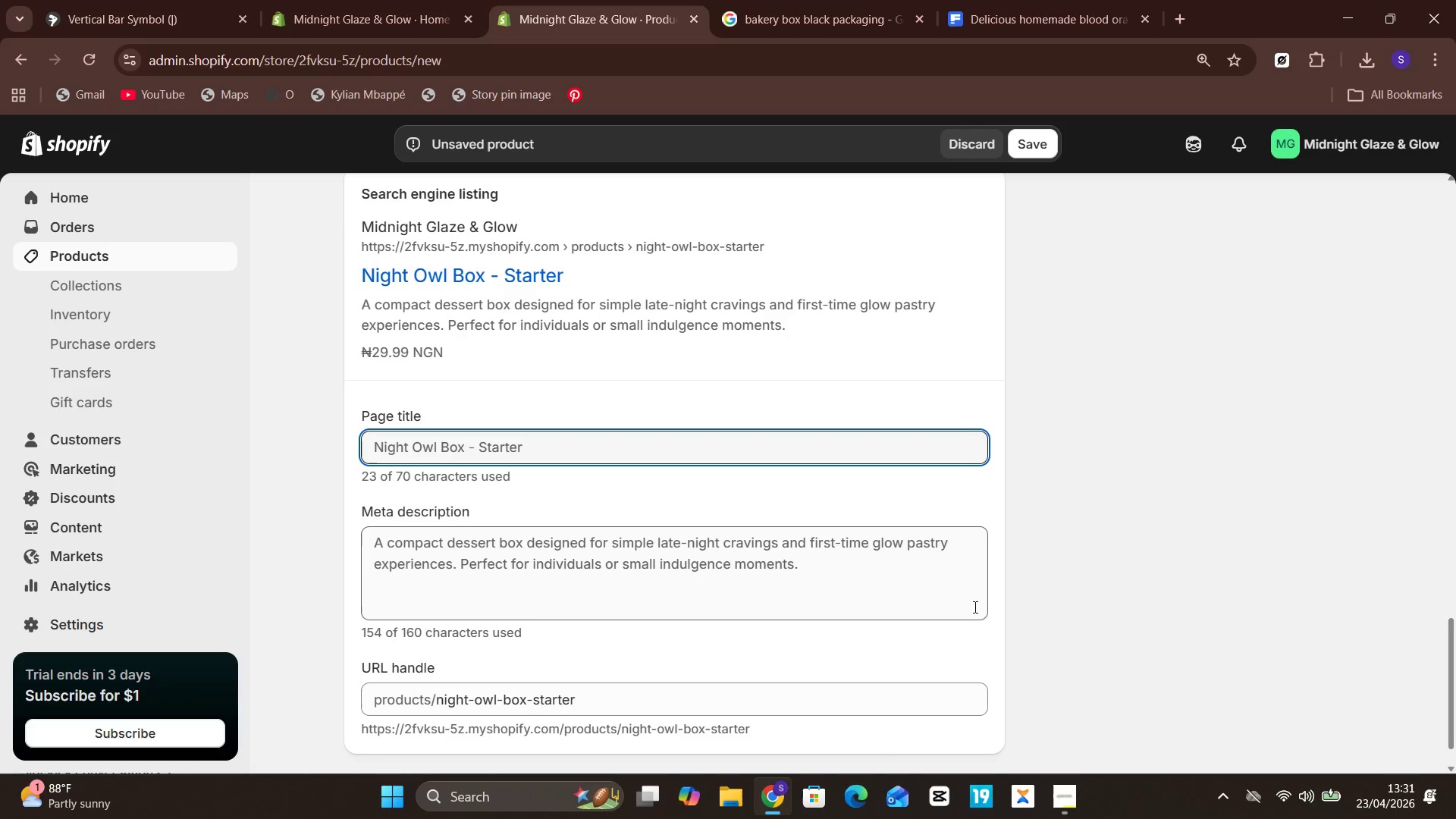 
wait(8.39)
 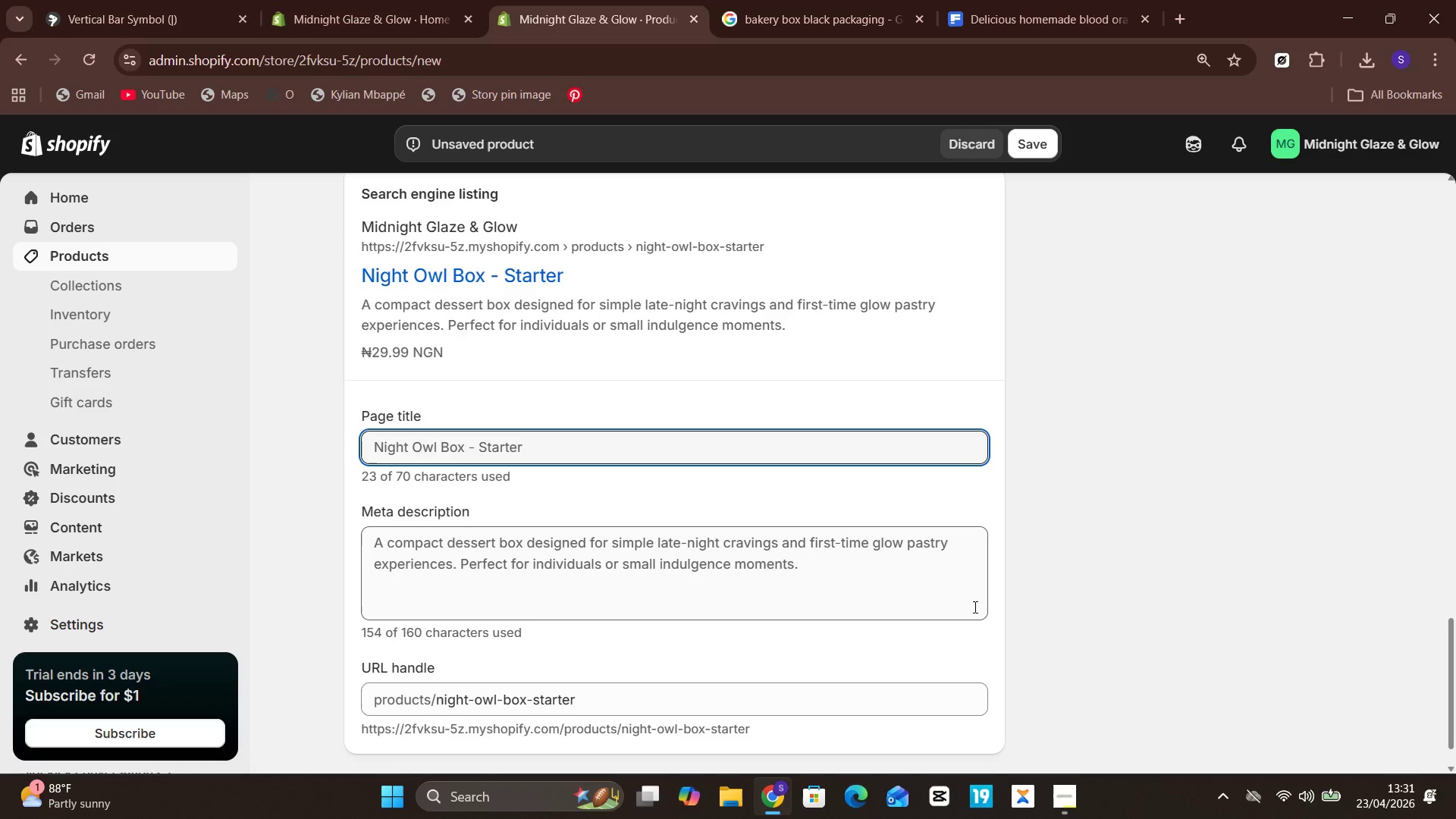 
left_click([704, 454])
 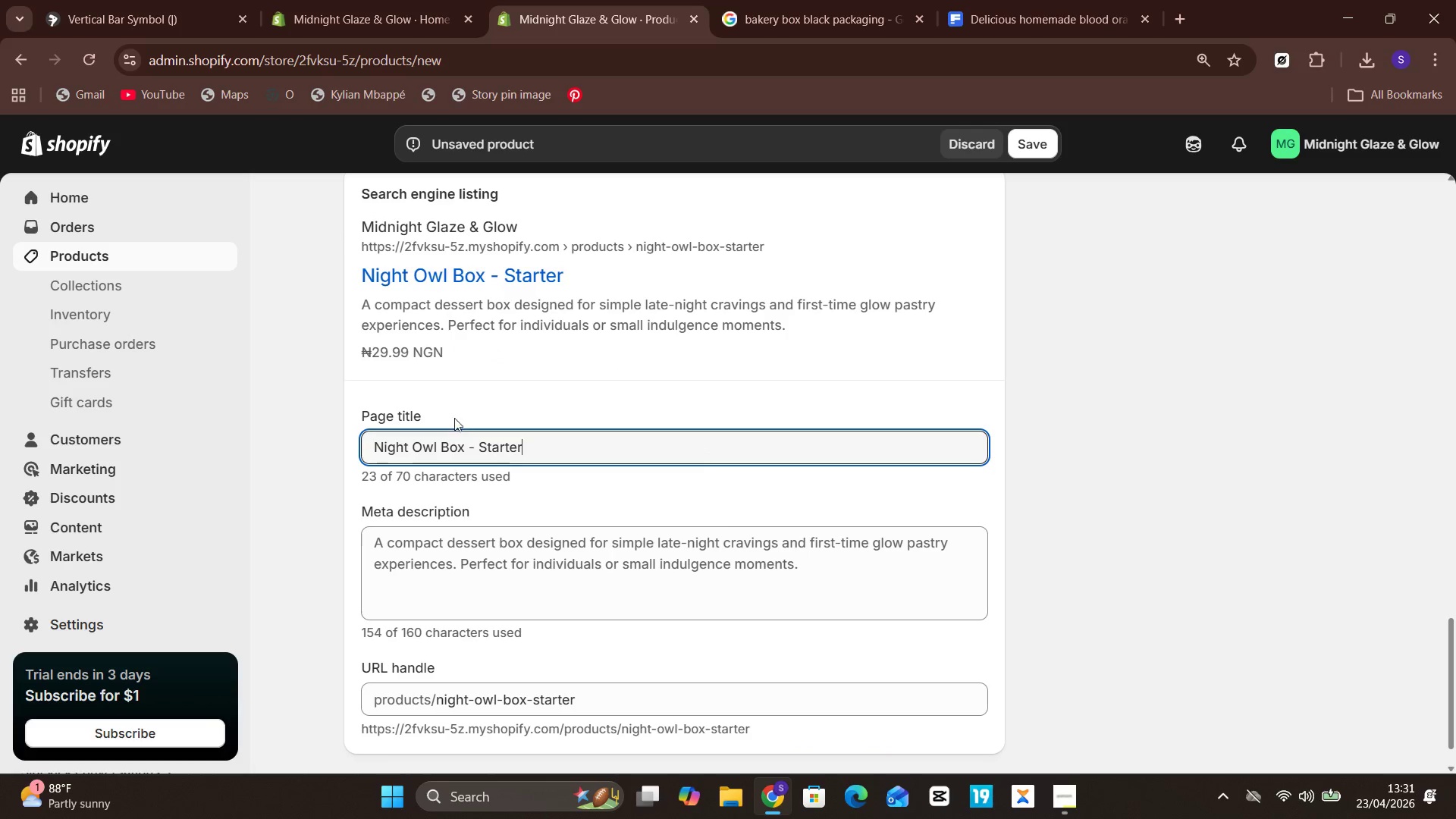 
left_click([482, 441])
 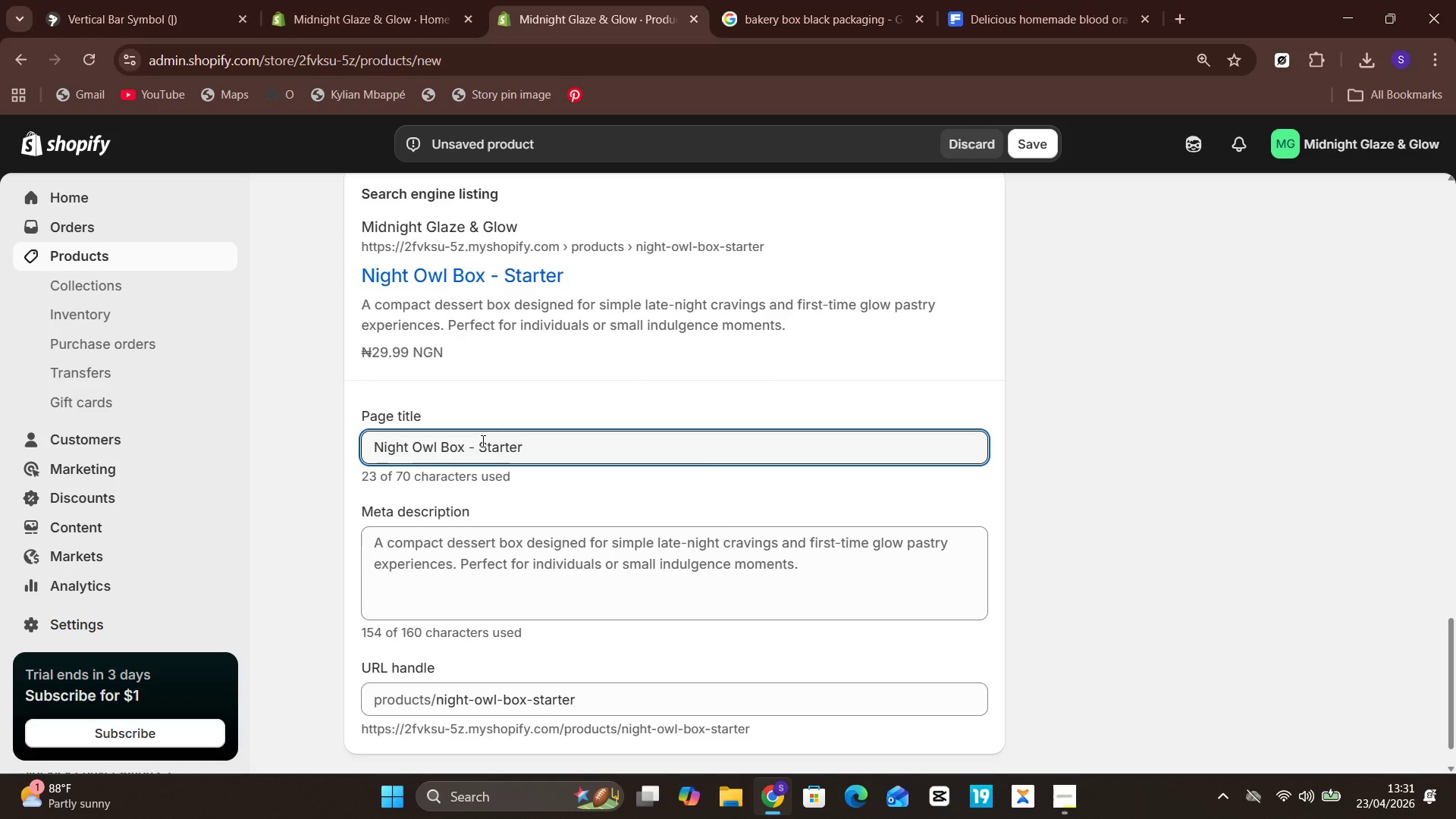 
key(Backspace)
 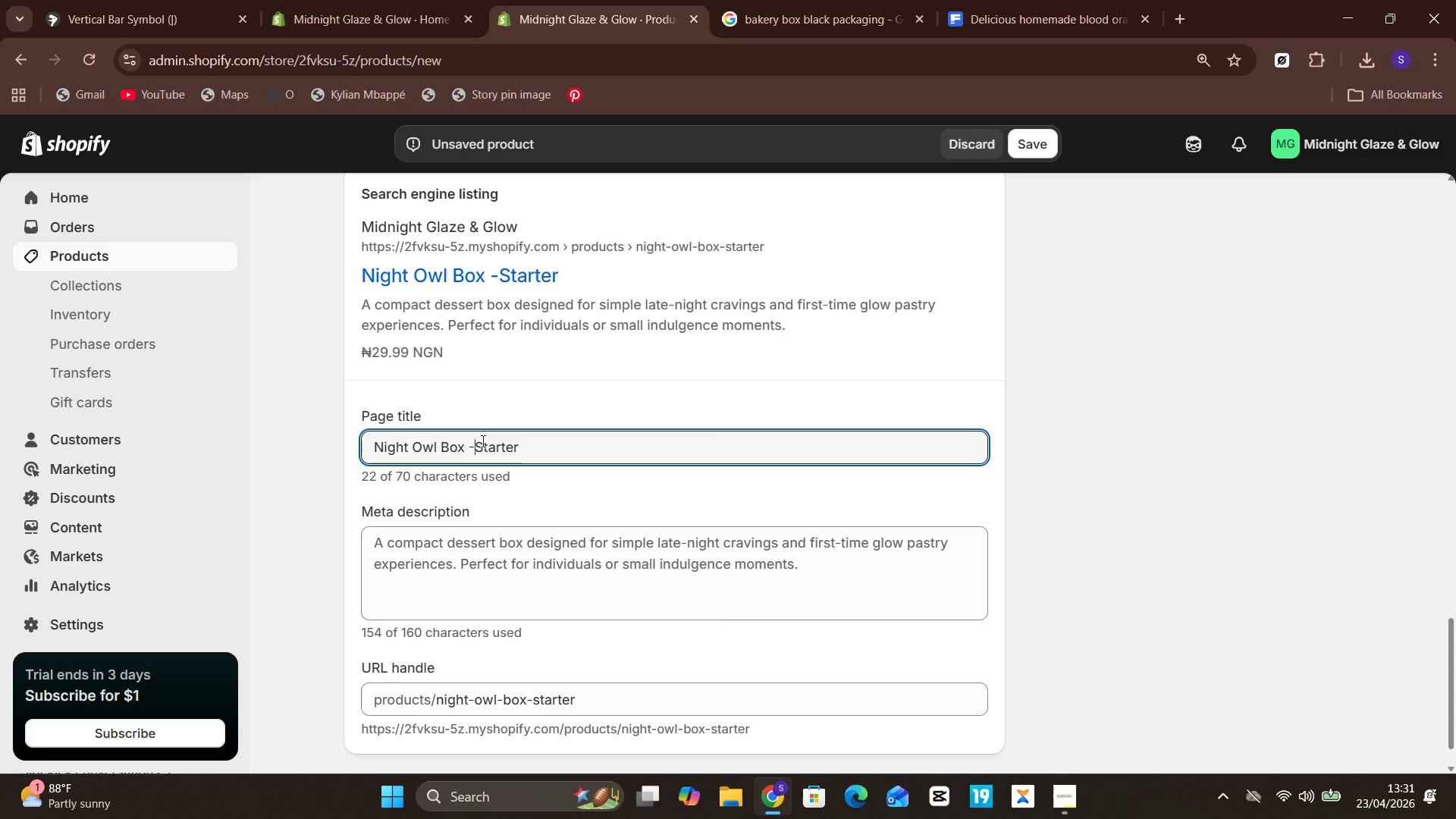 
key(Backspace)
 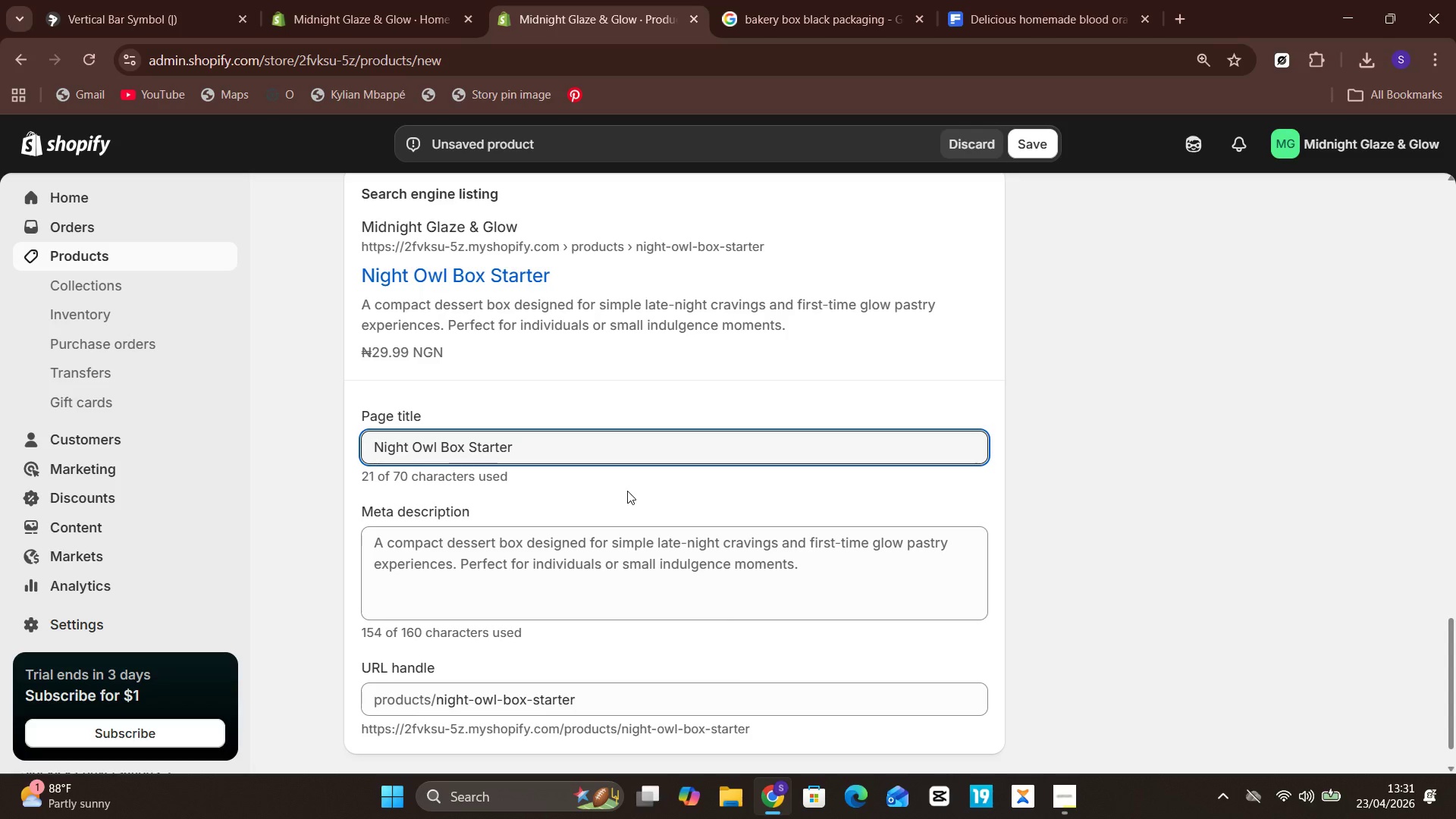 
left_click([555, 453])
 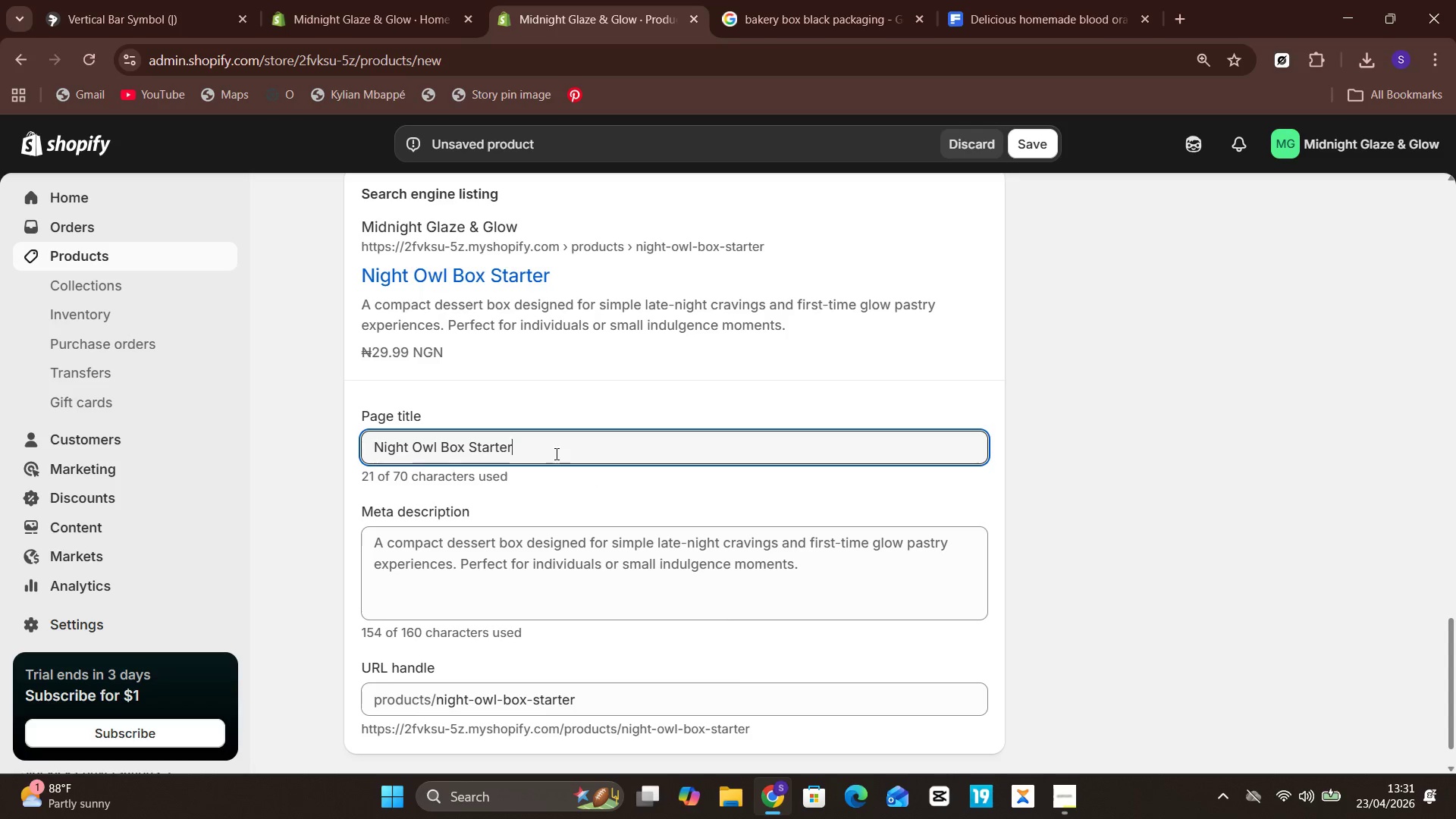 
key(Space)
 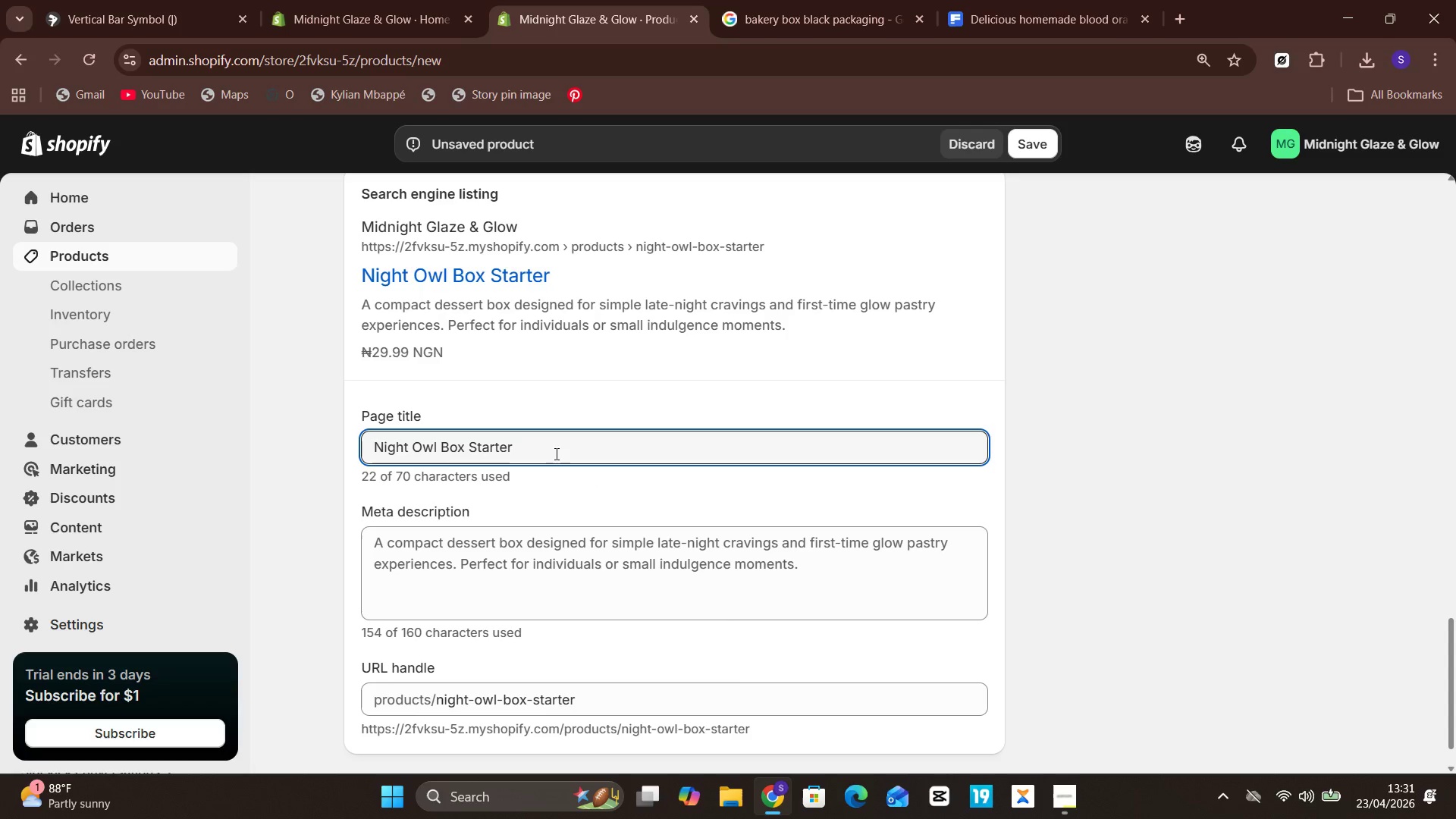 
key(Meta+V)
 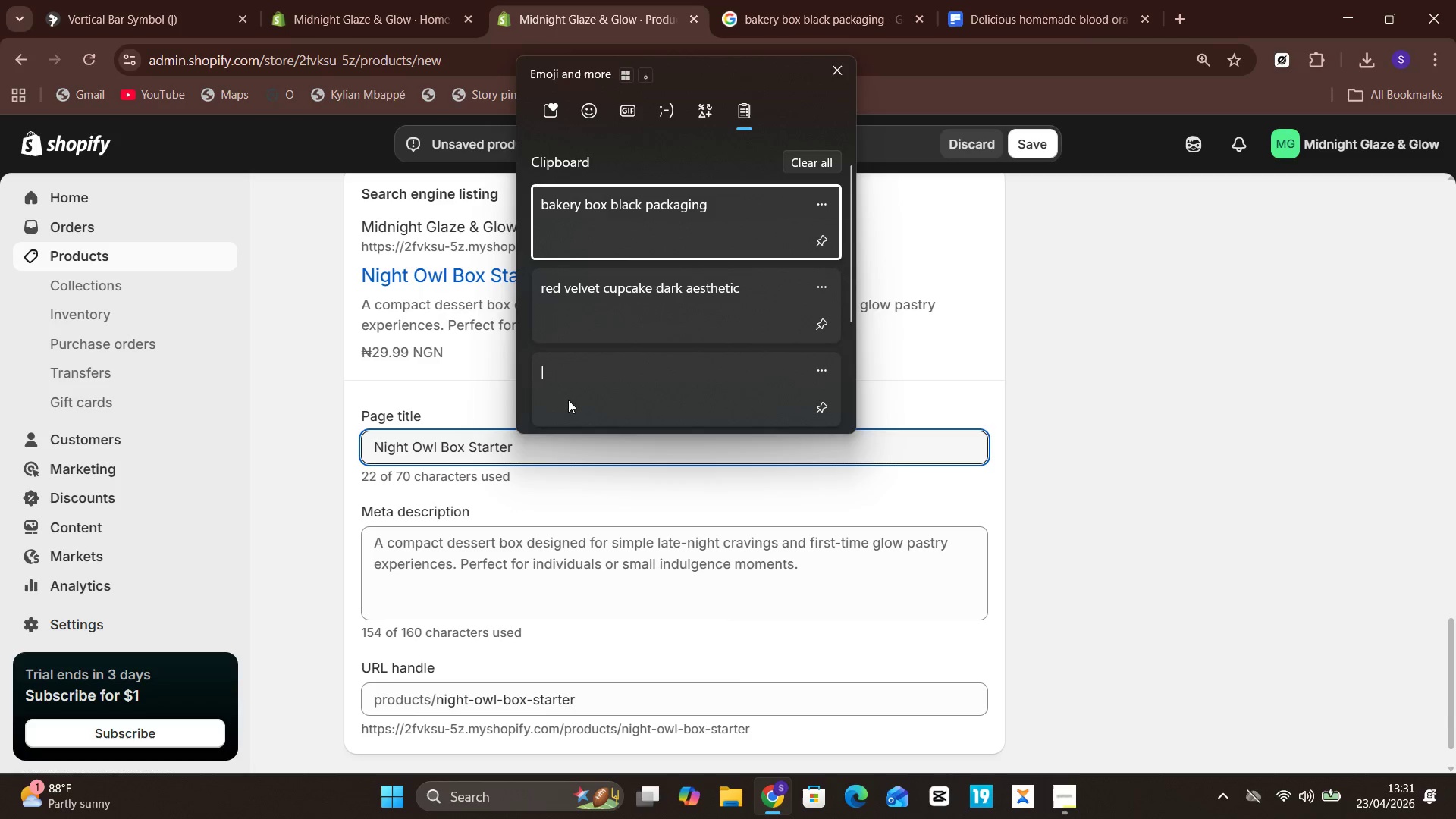 
left_click([574, 388])
 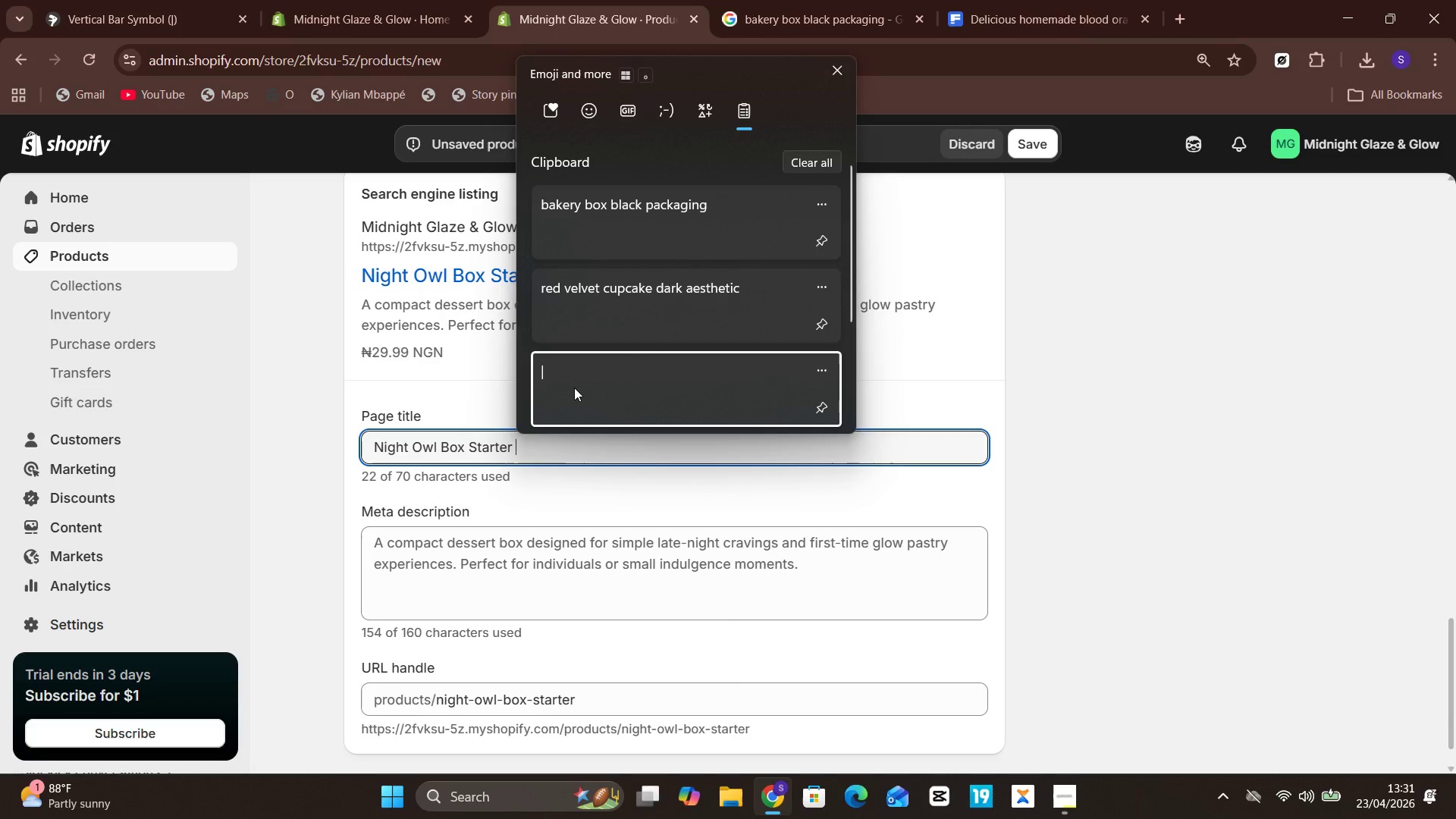 
key(Control+ControlLeft)
 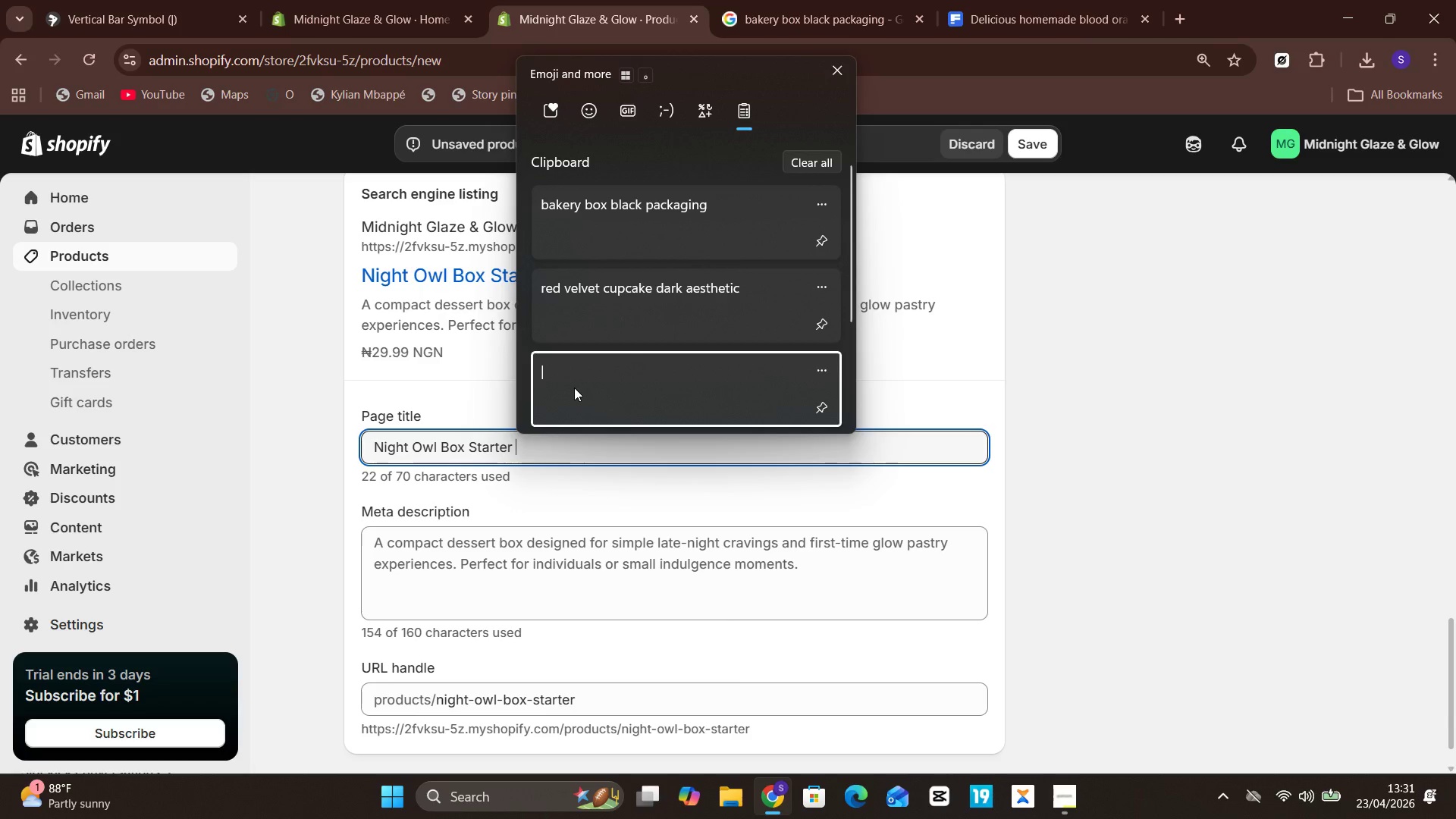 
key(Control+V)
 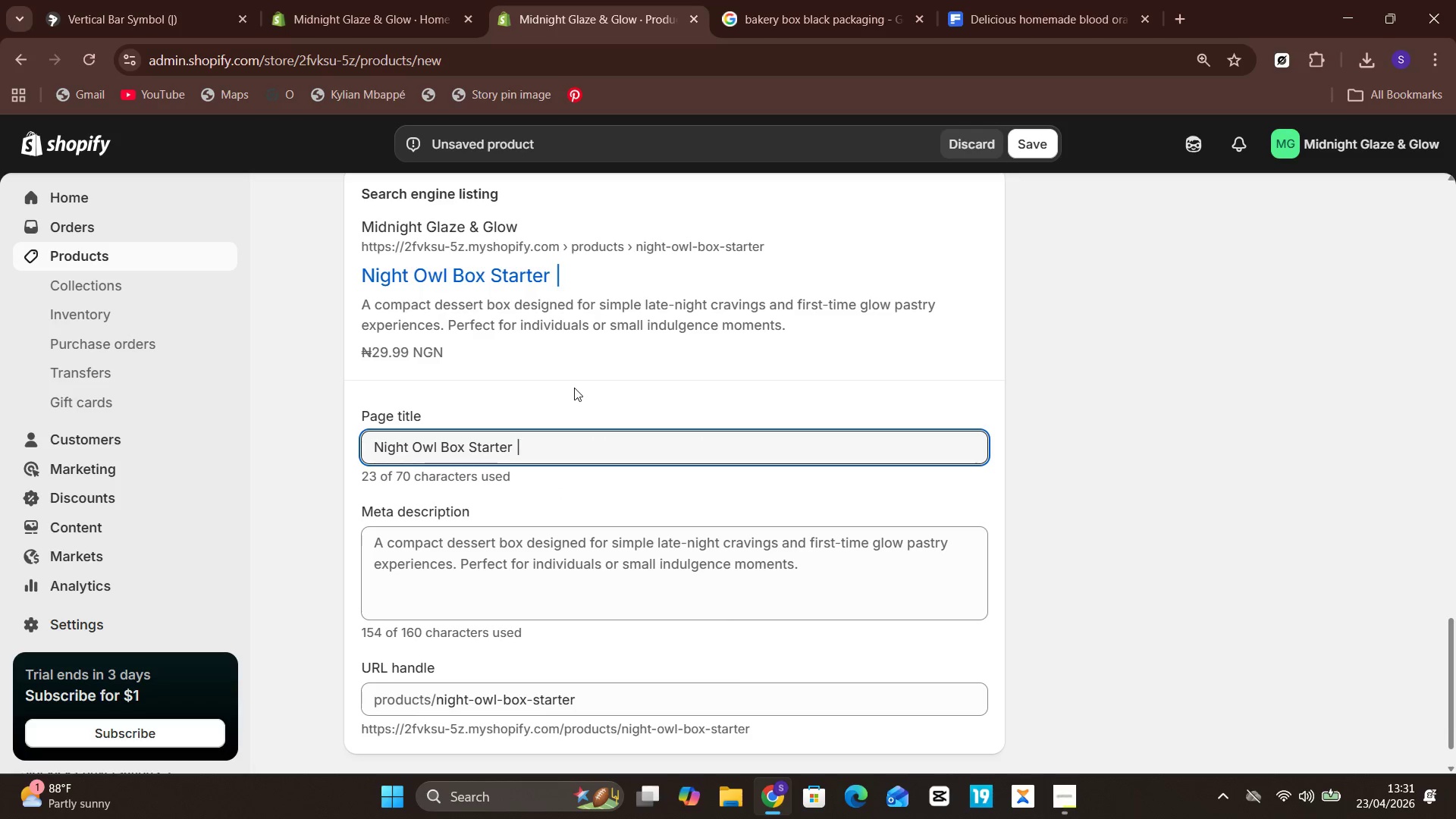 
type( Late Night Dessert Box)
 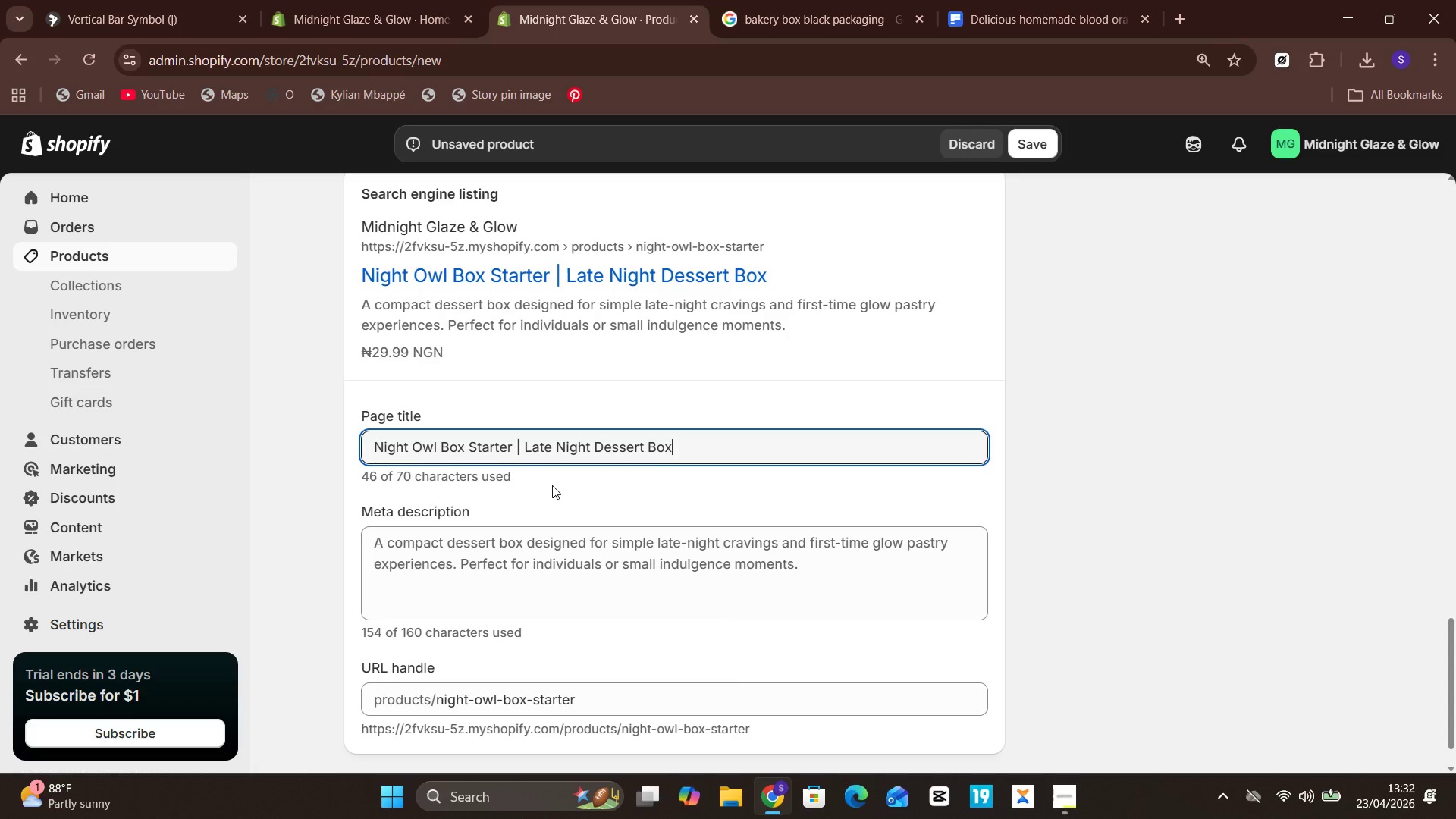 
left_click([556, 568])
 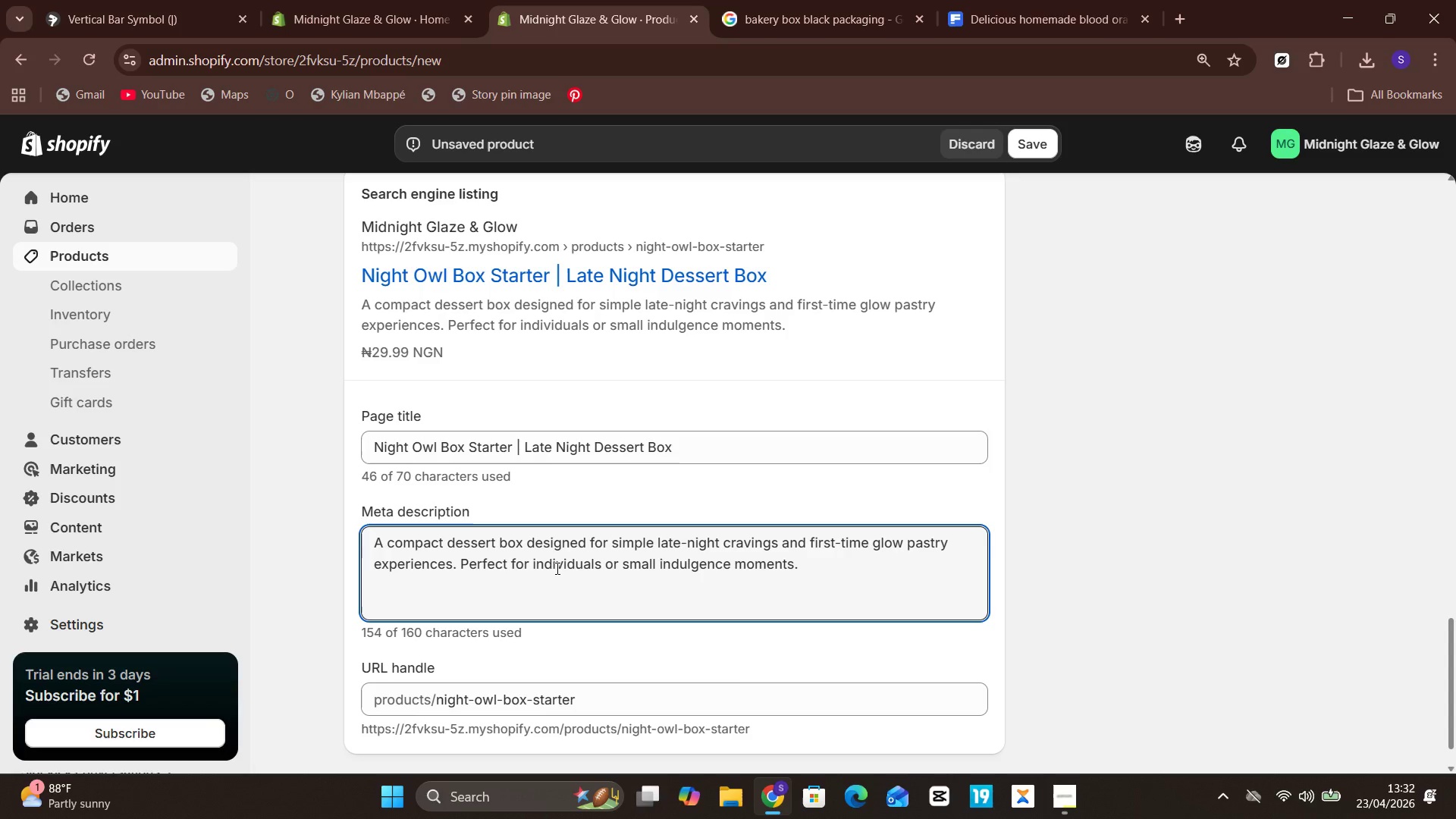 
key(Control+A)
 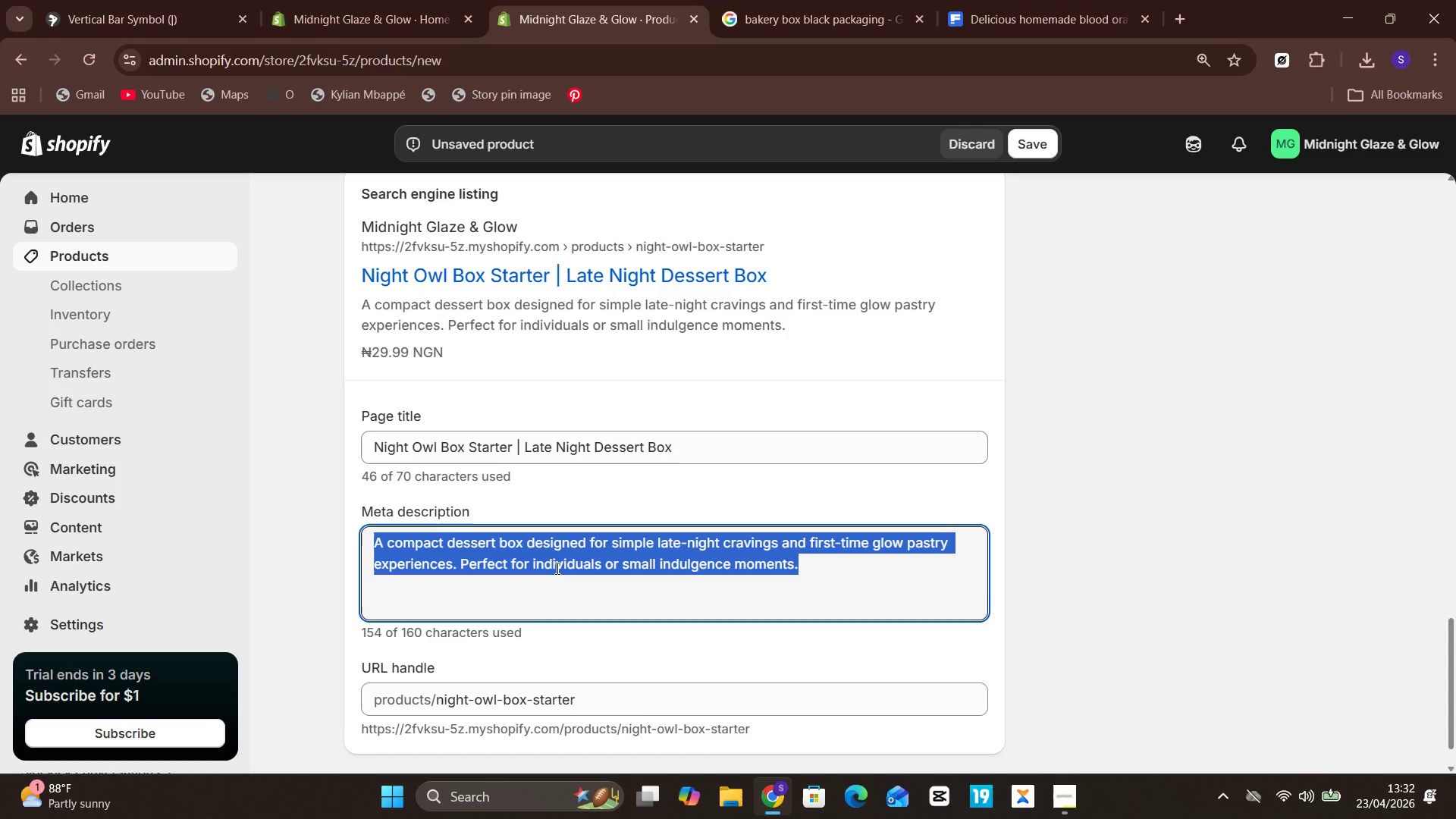 
type(Ac)
key(Backspace)
type( compact neon dessert )
 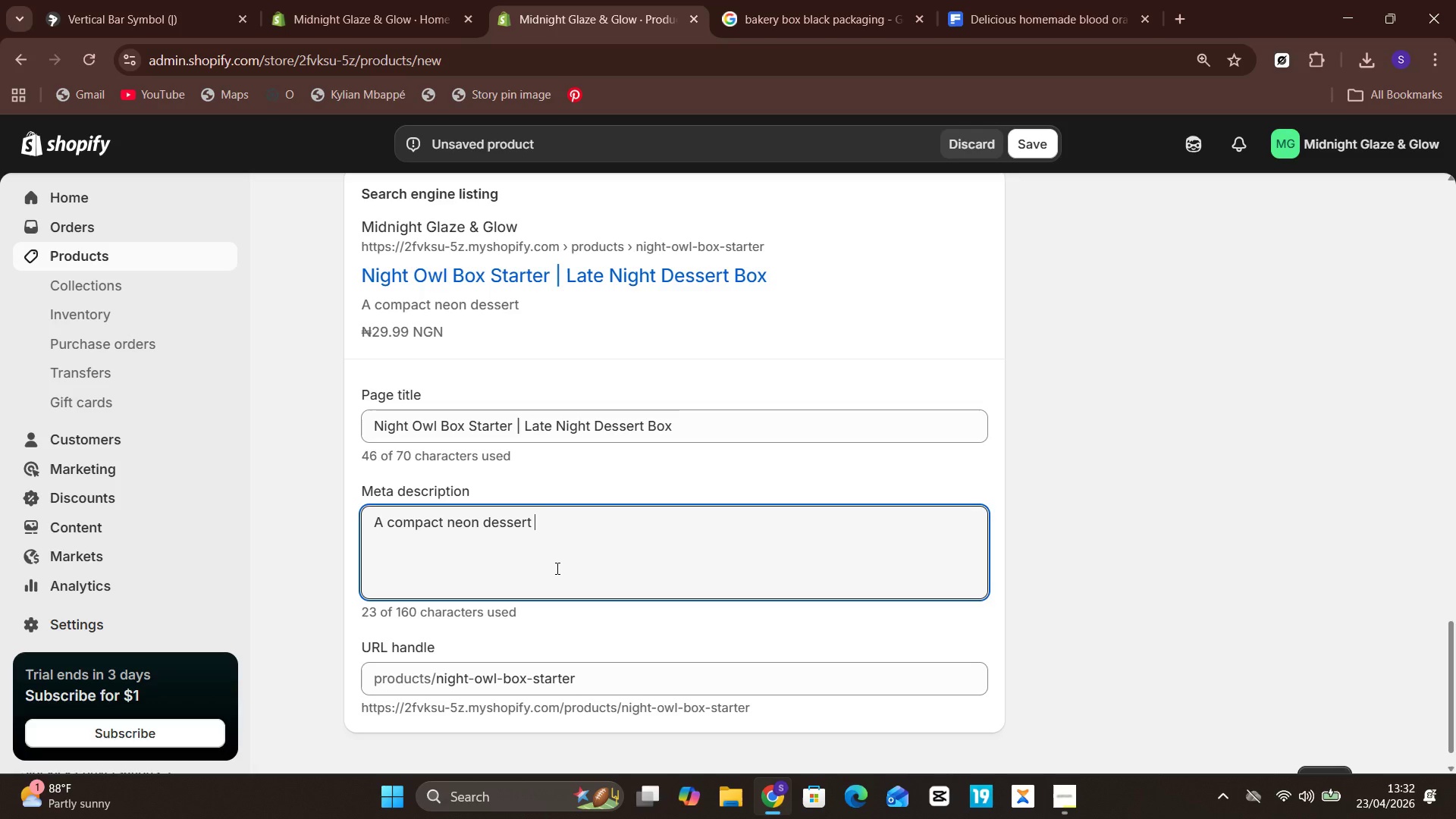 
type(box designed for simple late-night indulgence and glow themed experiences.)
 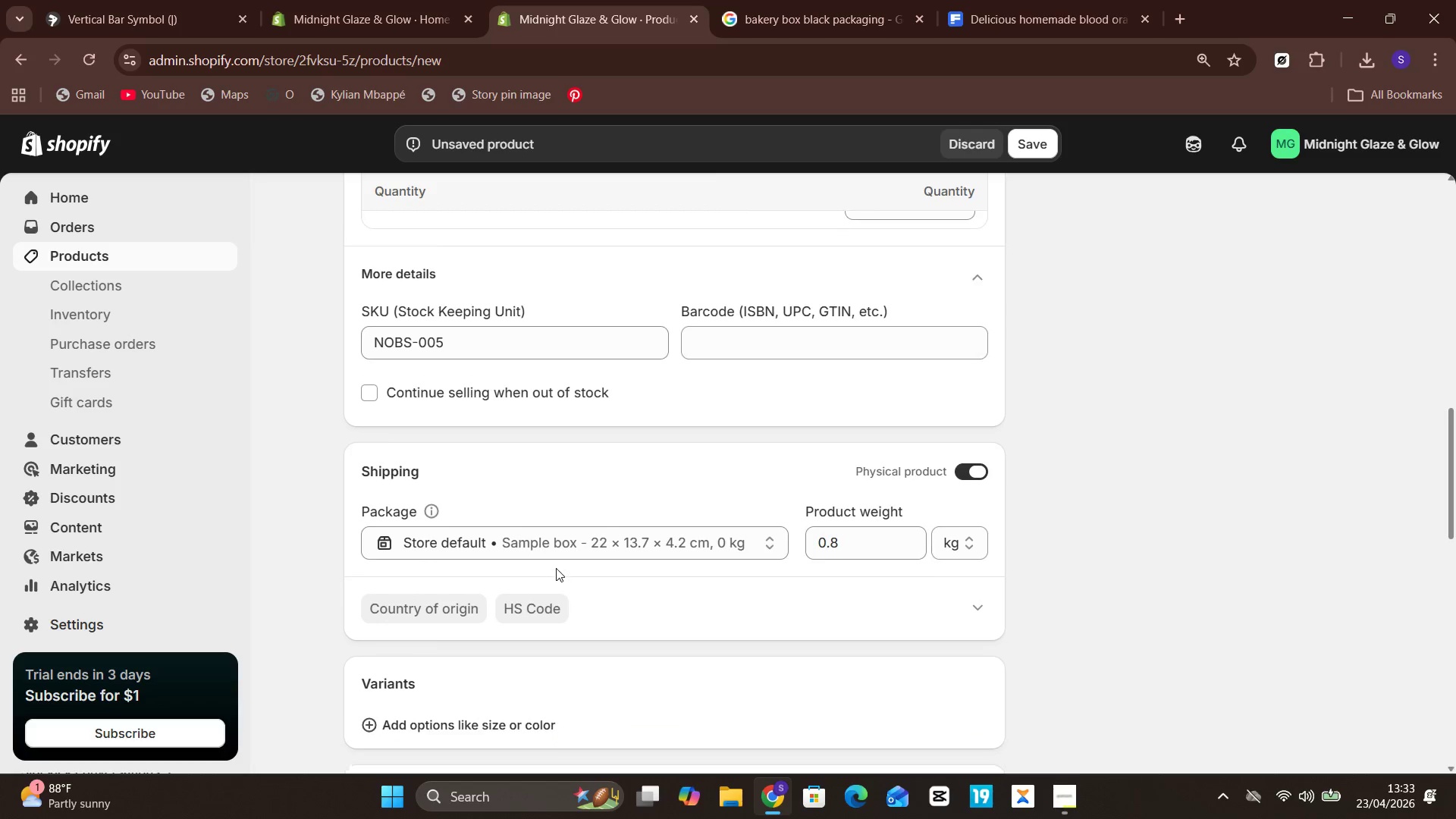 
wait(13.95)
 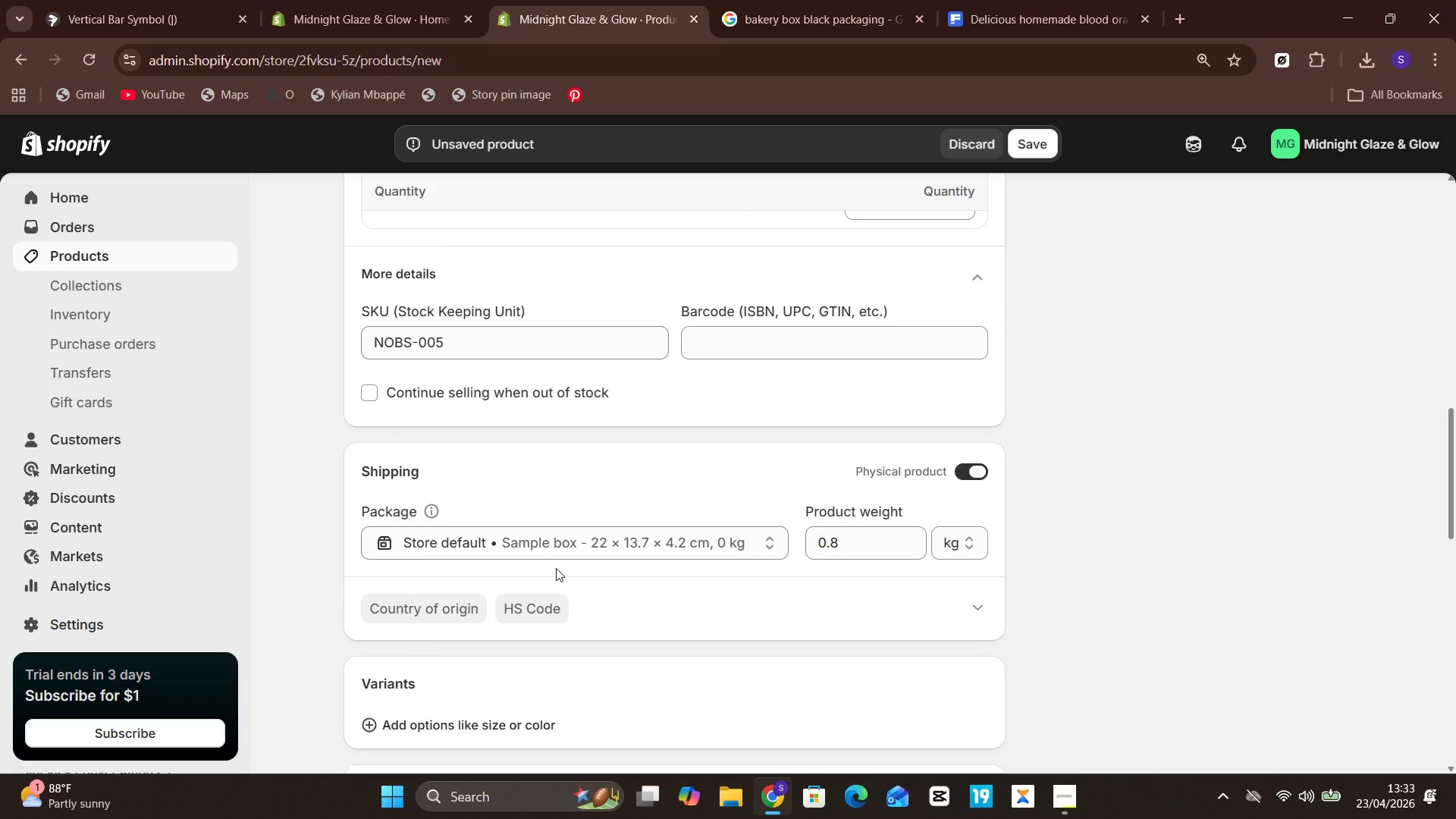 
left_click([1041, 149])
 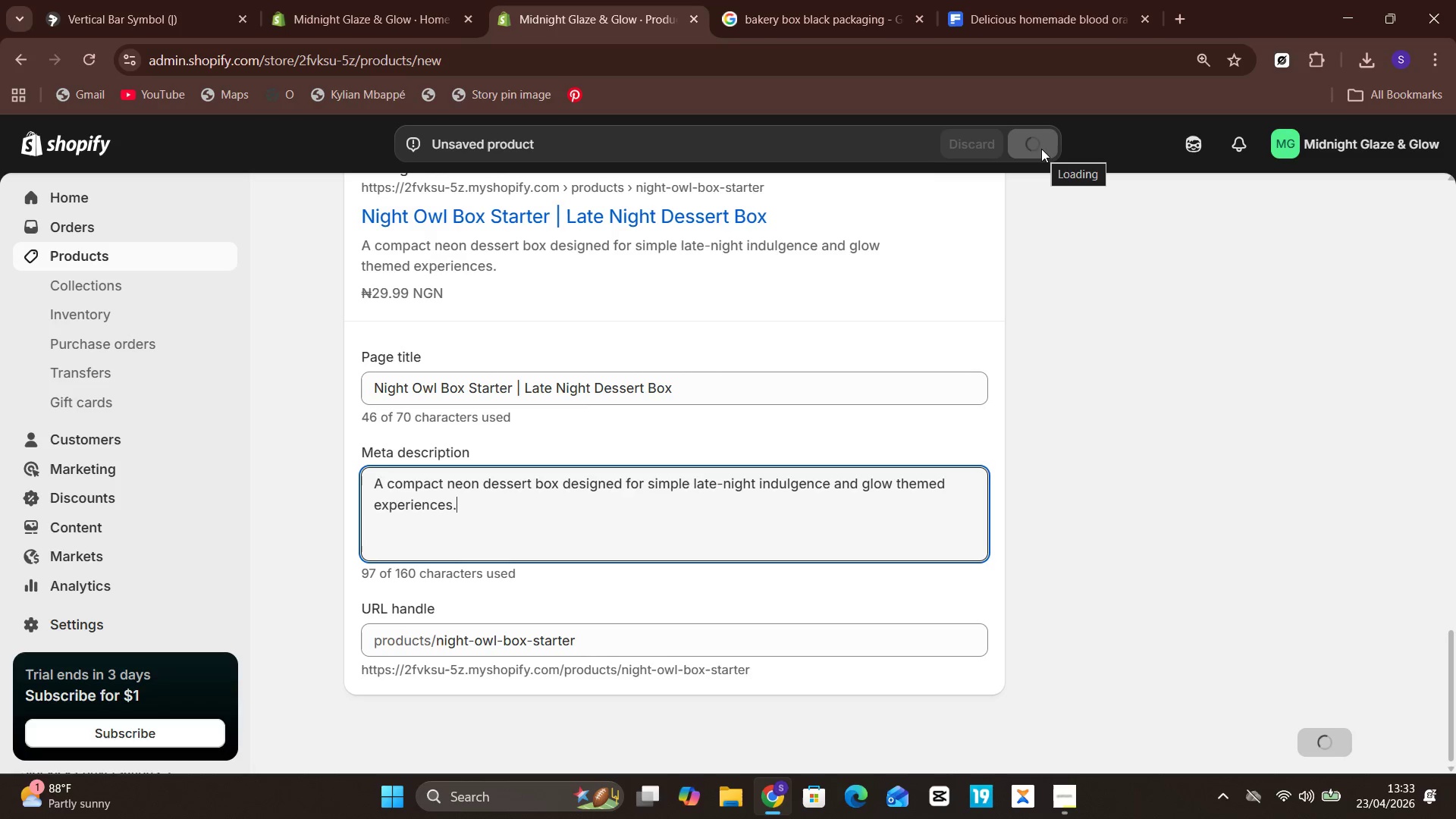 
wait(6.84)
 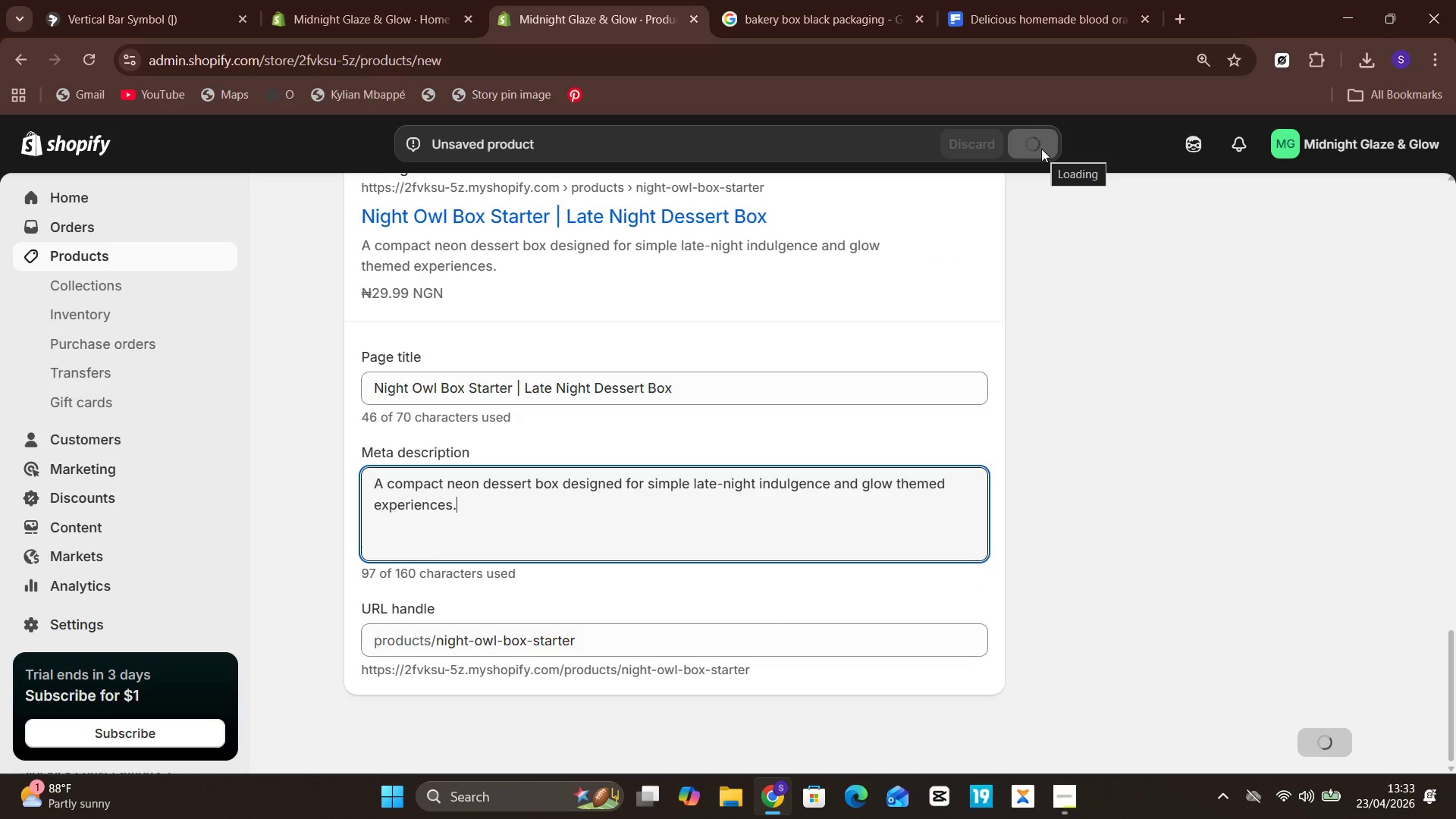 
left_click([143, 258])
 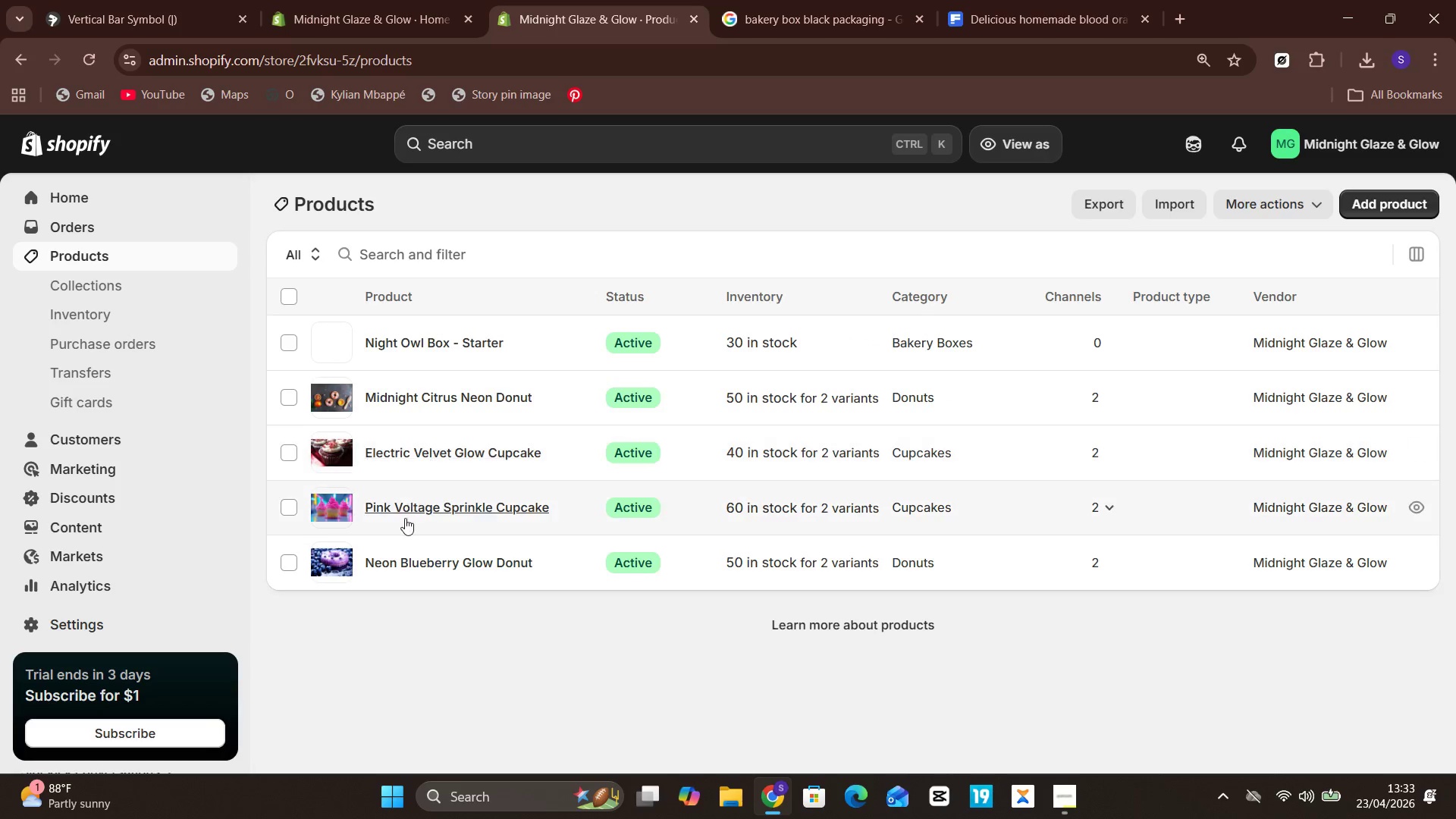 
wait(5.09)
 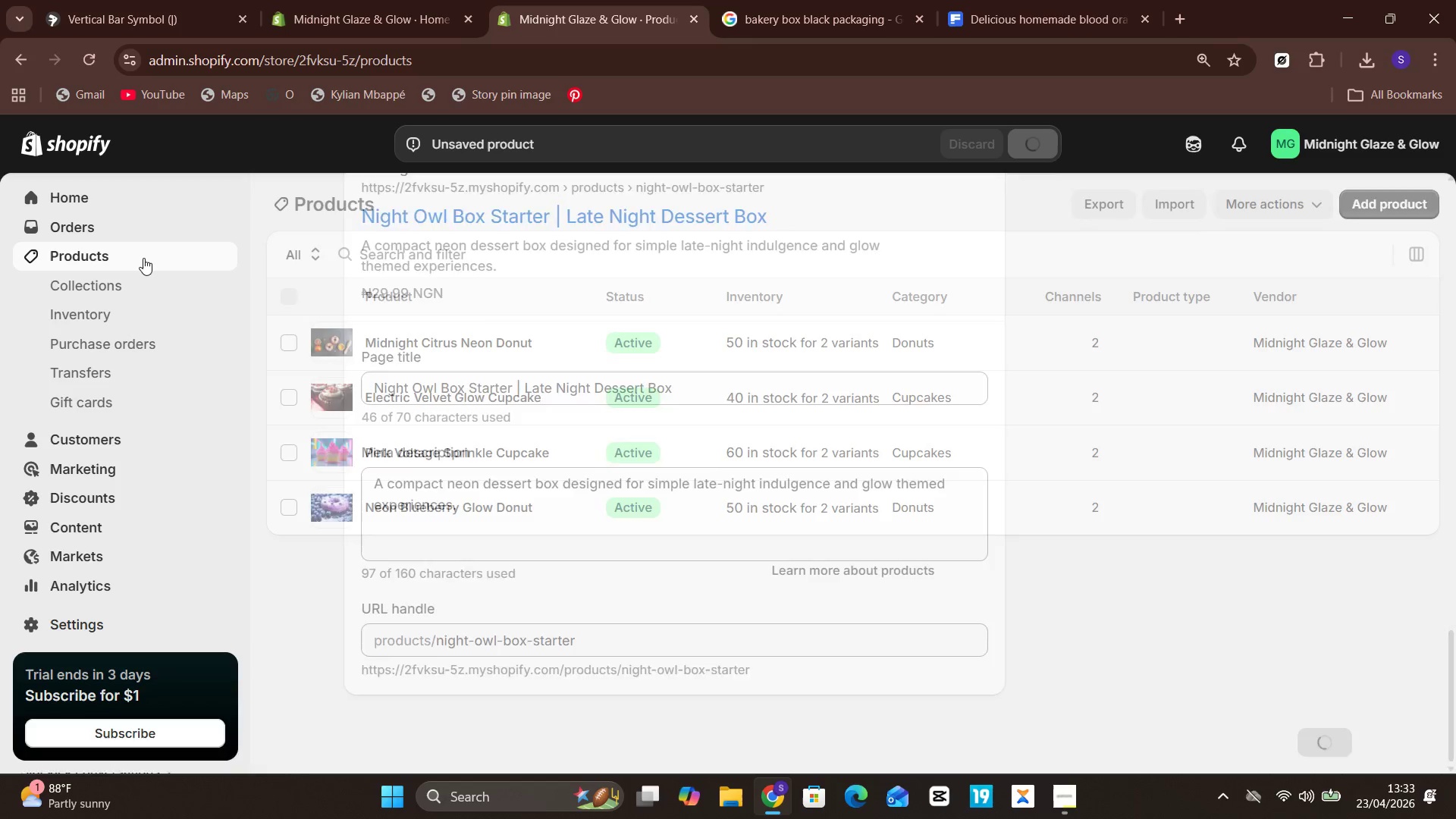 
left_click([410, 560])
 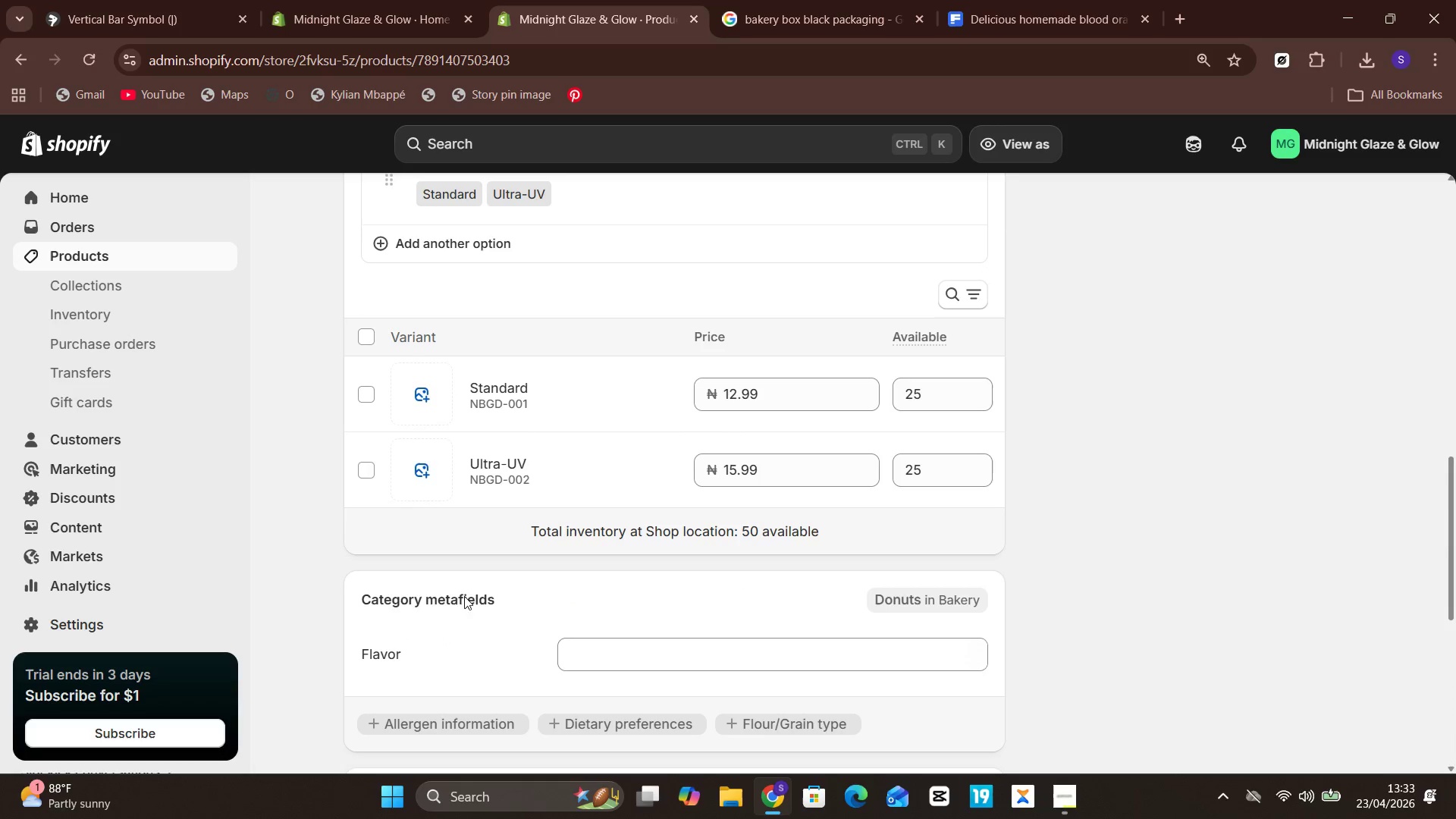 
wait(6.39)
 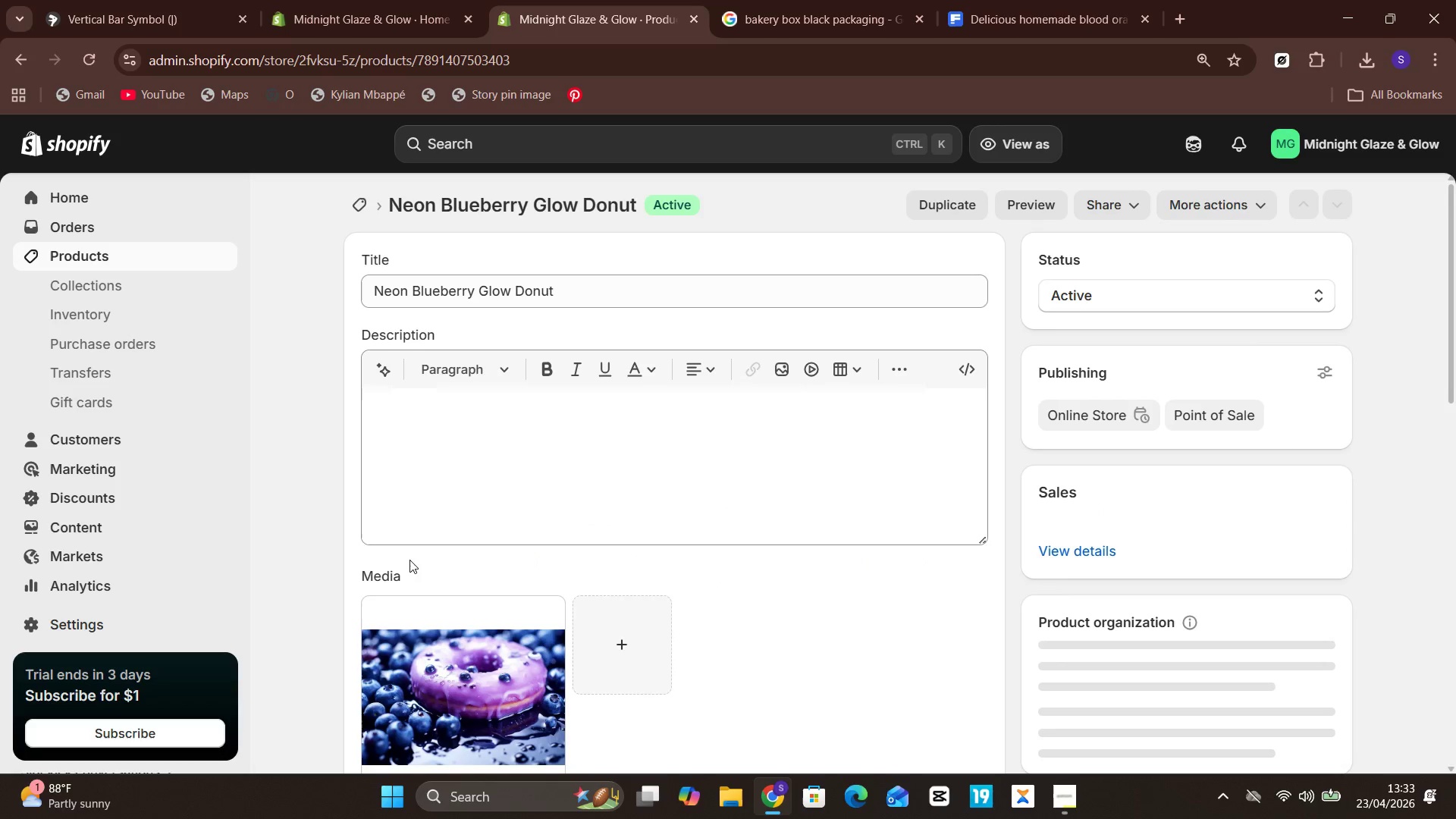 
left_click([649, 513])
 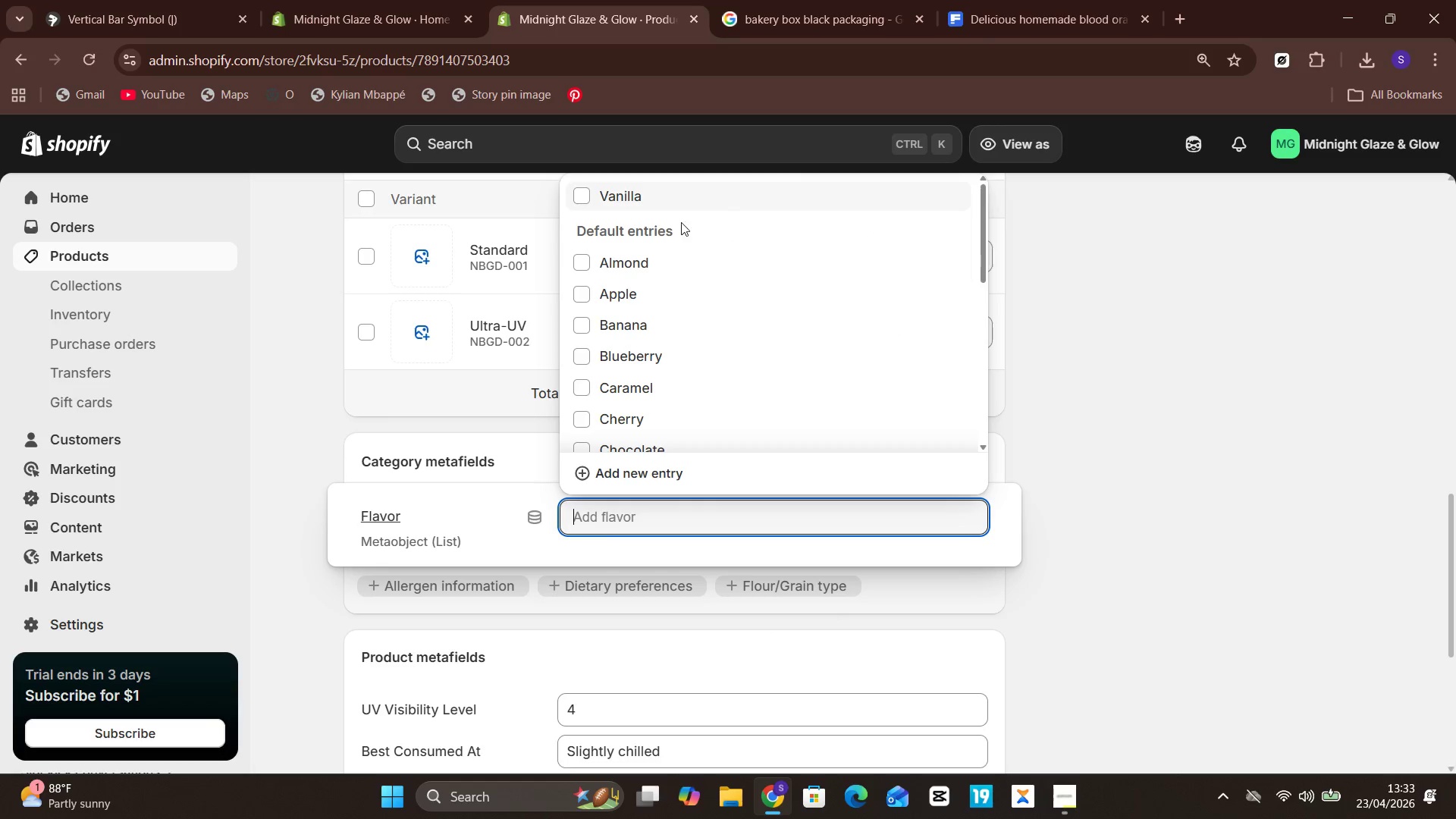 
left_click([673, 206])
 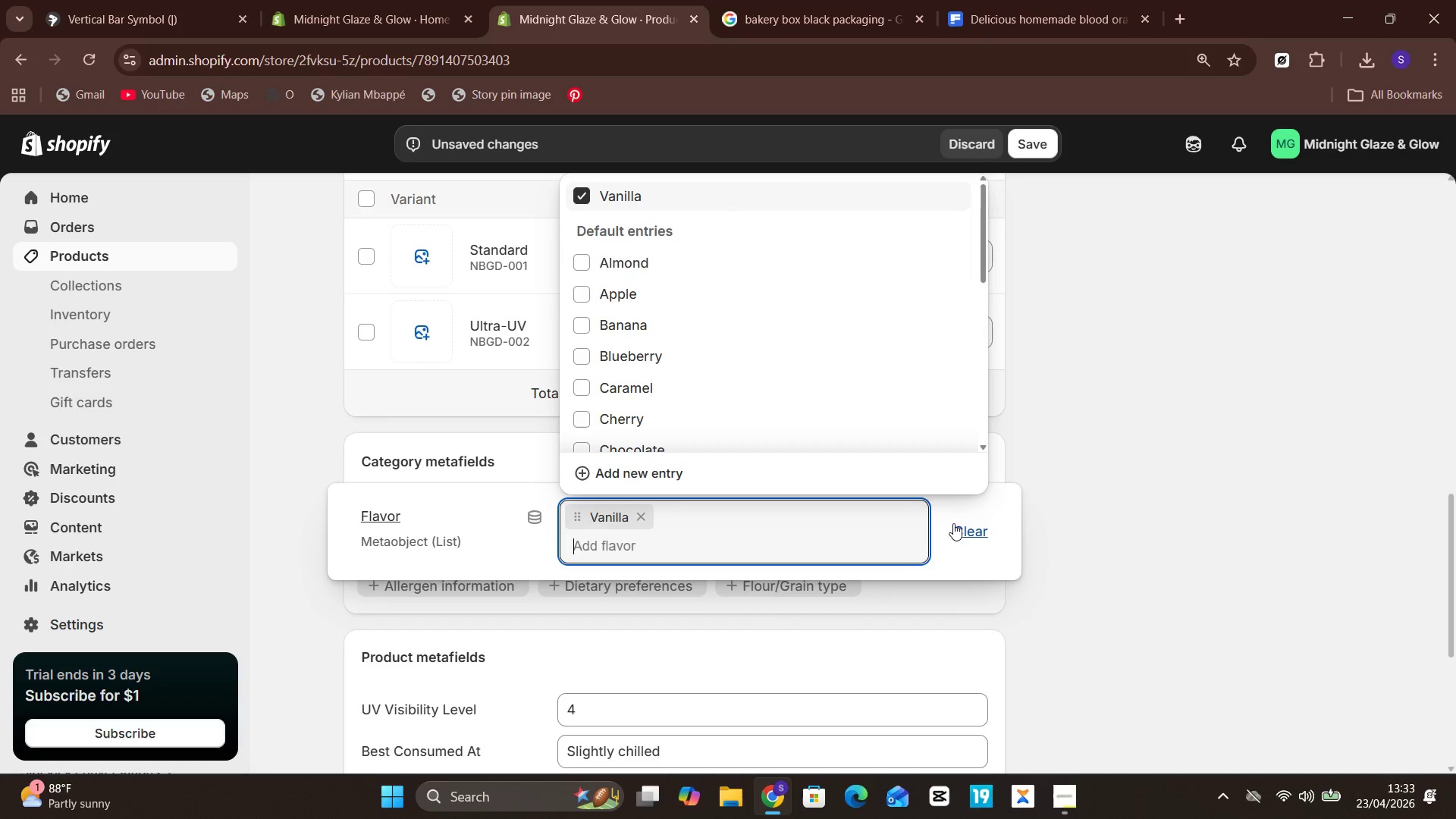 
left_click([968, 531])
 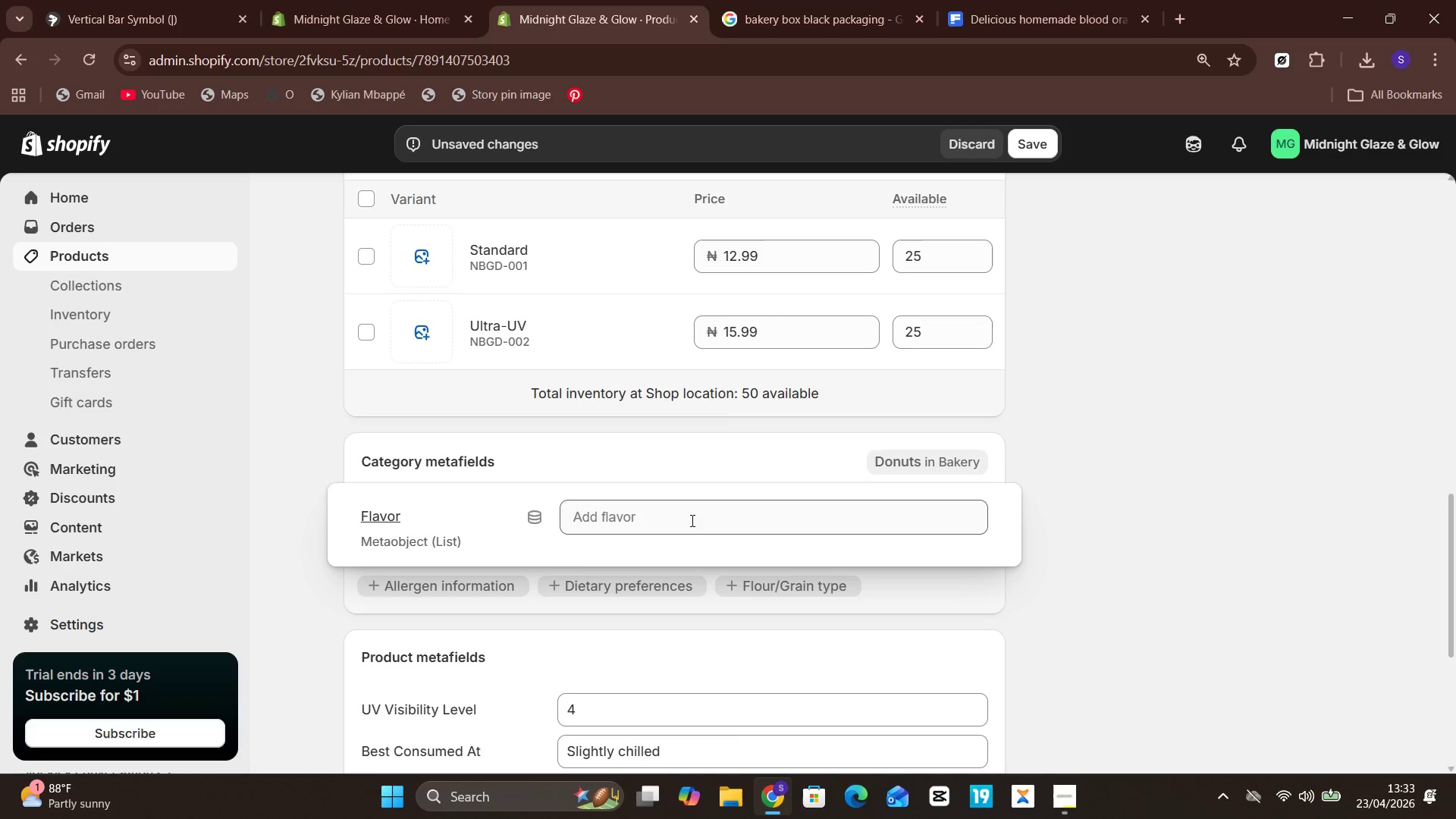 
left_click([670, 526])
 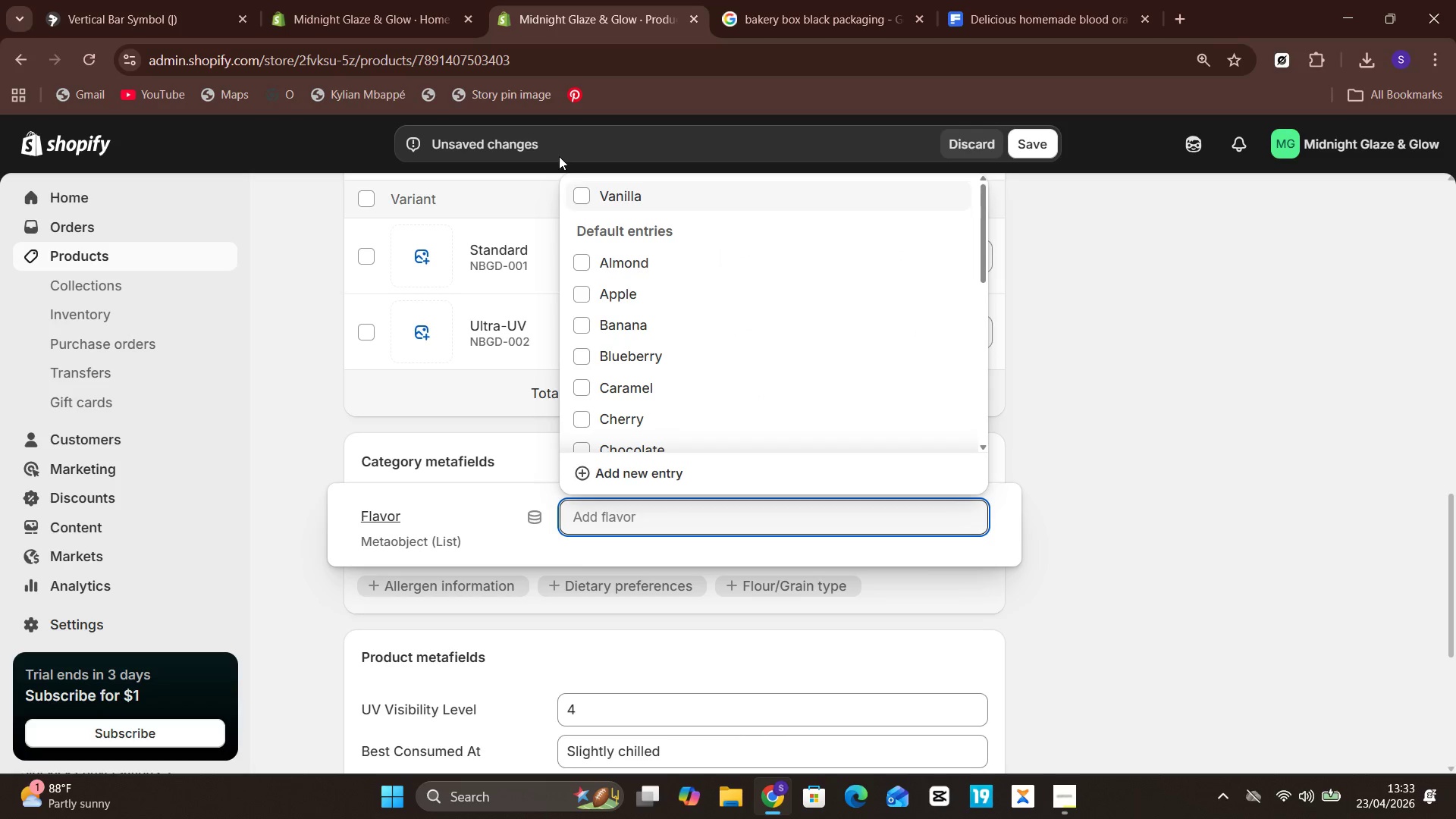 
left_click([582, 180])
 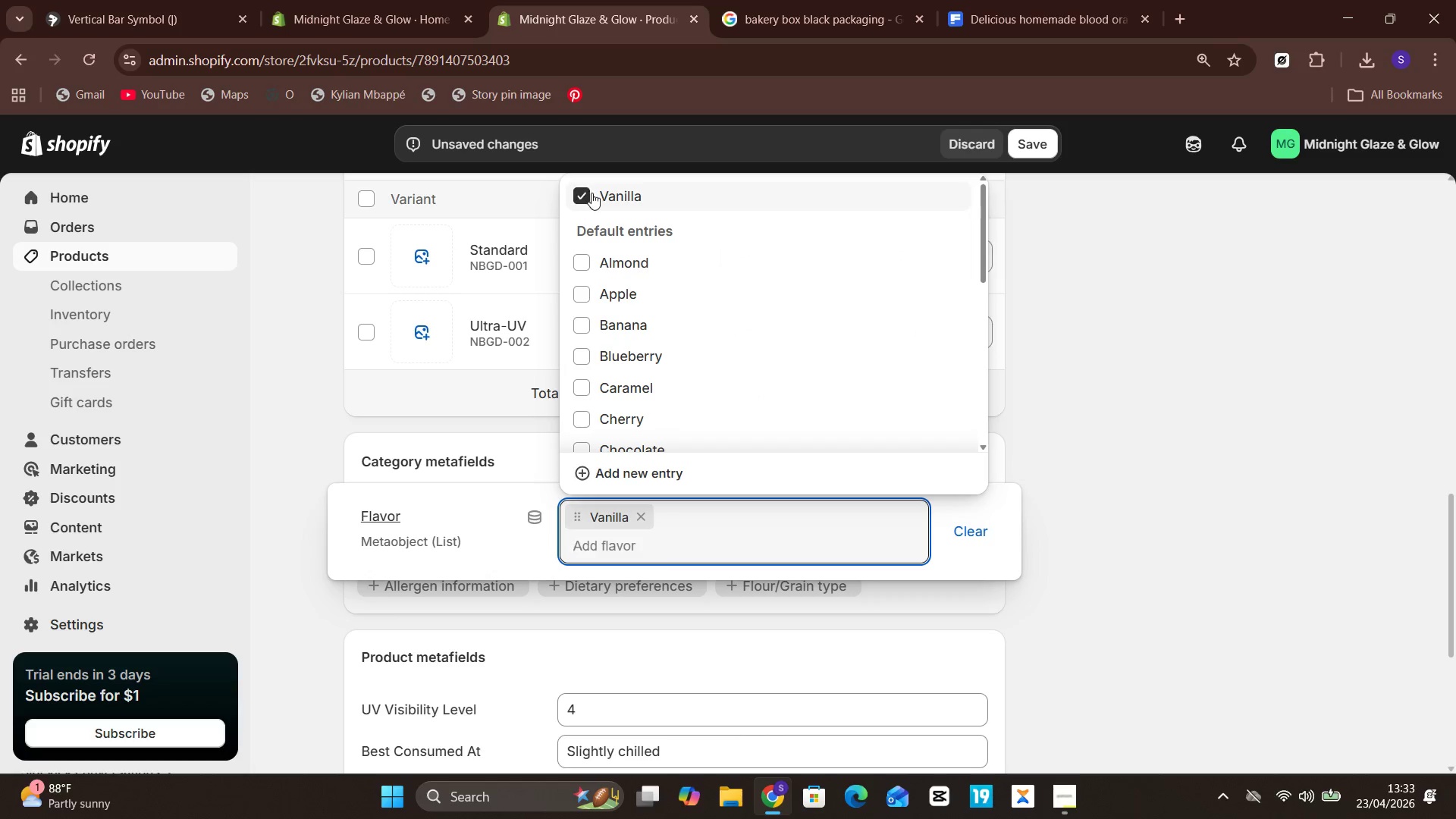 
left_click([592, 193])
 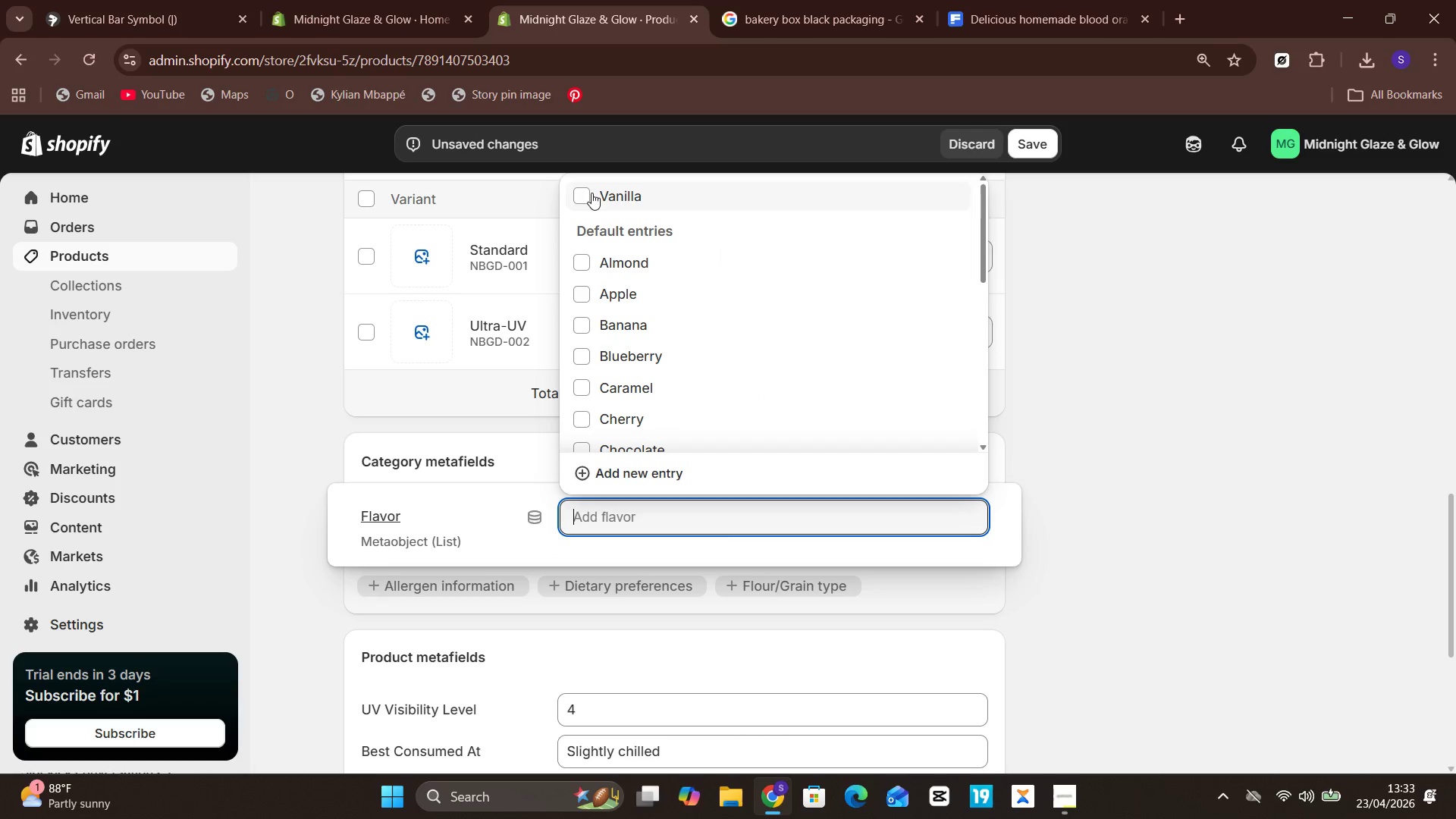 
left_click([592, 193])
 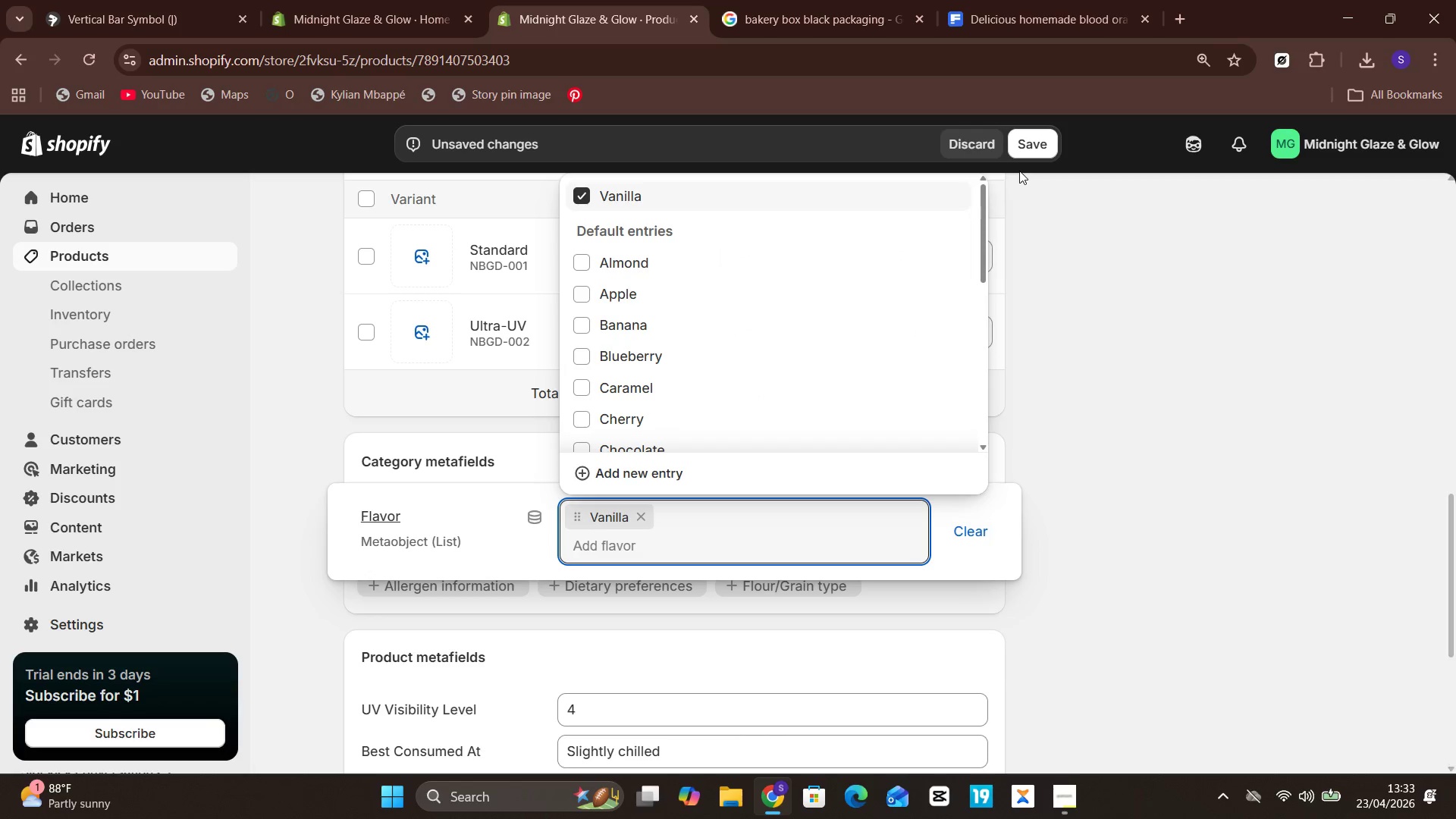 
left_click([1031, 148])
 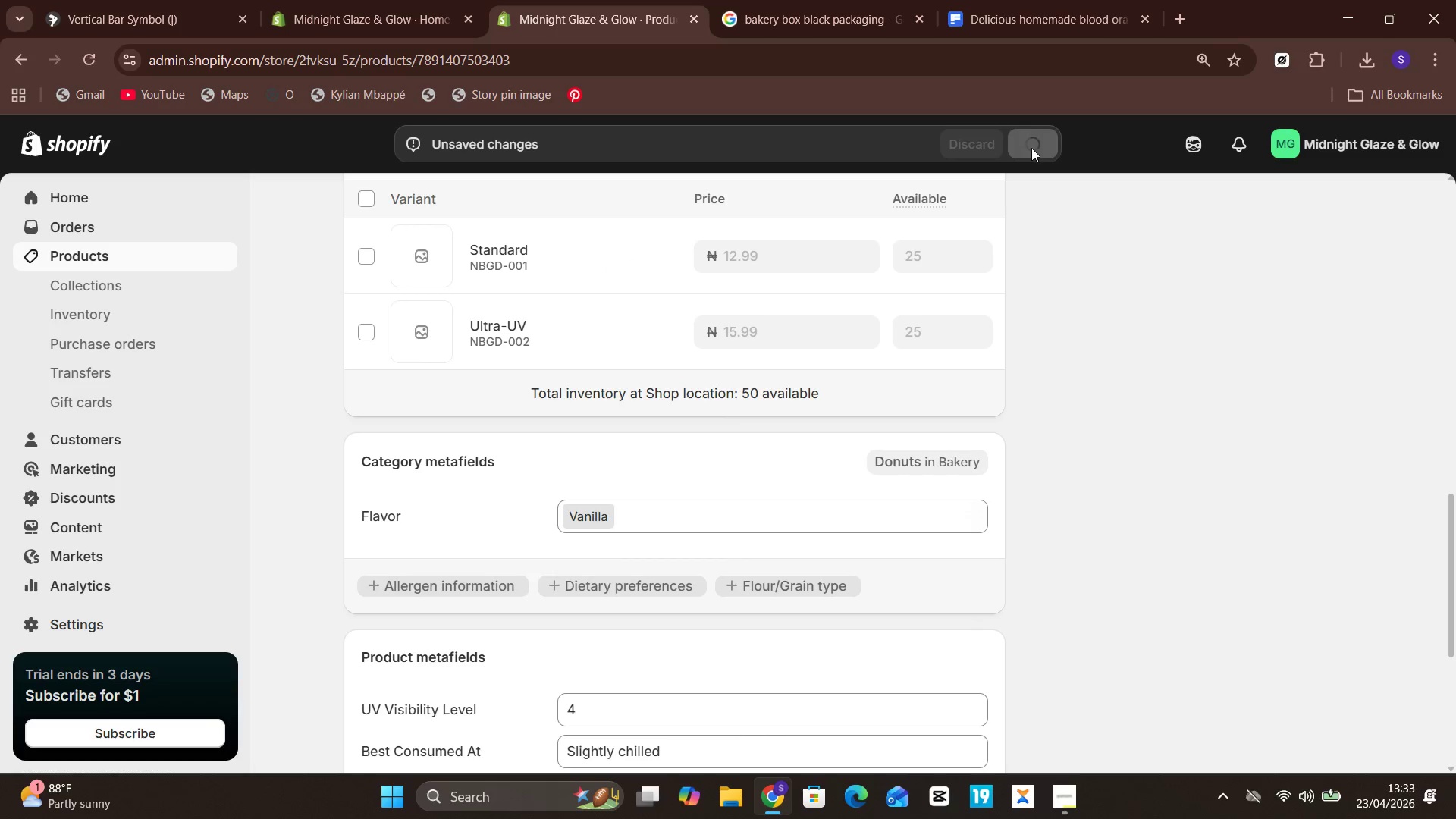 
mouse_move([515, 305])
 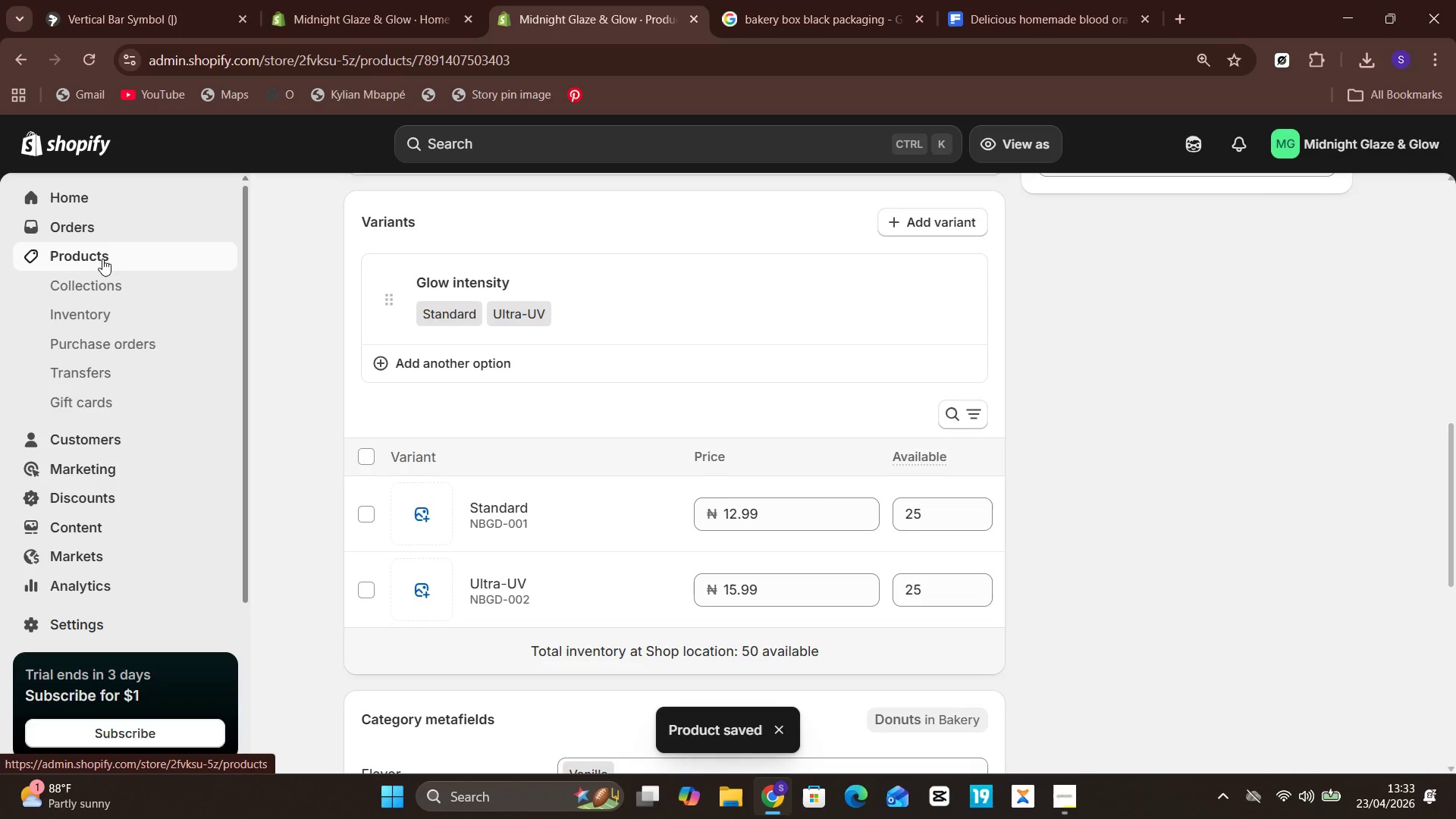 
left_click([107, 256])
 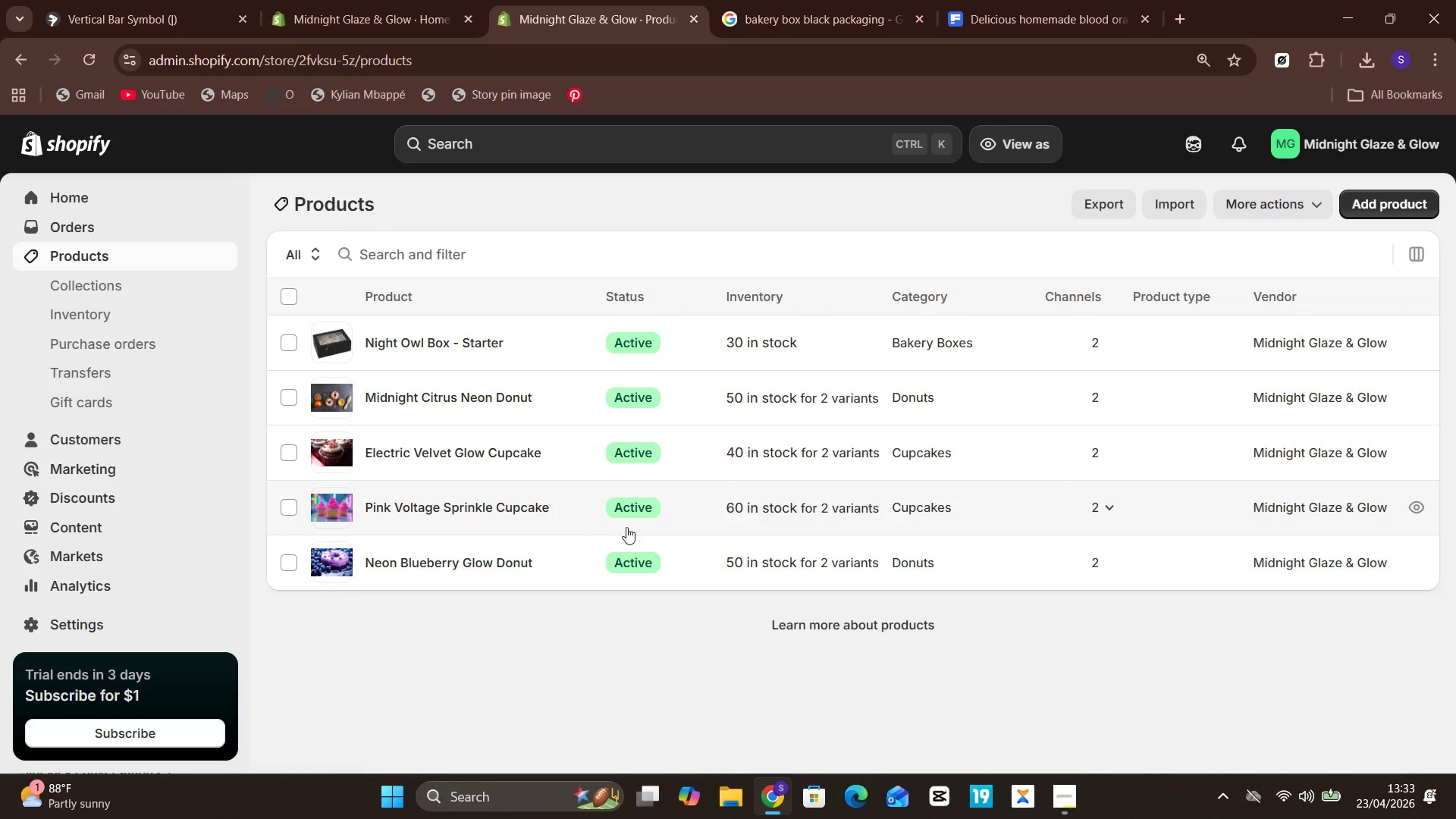 
left_click([593, 517])
 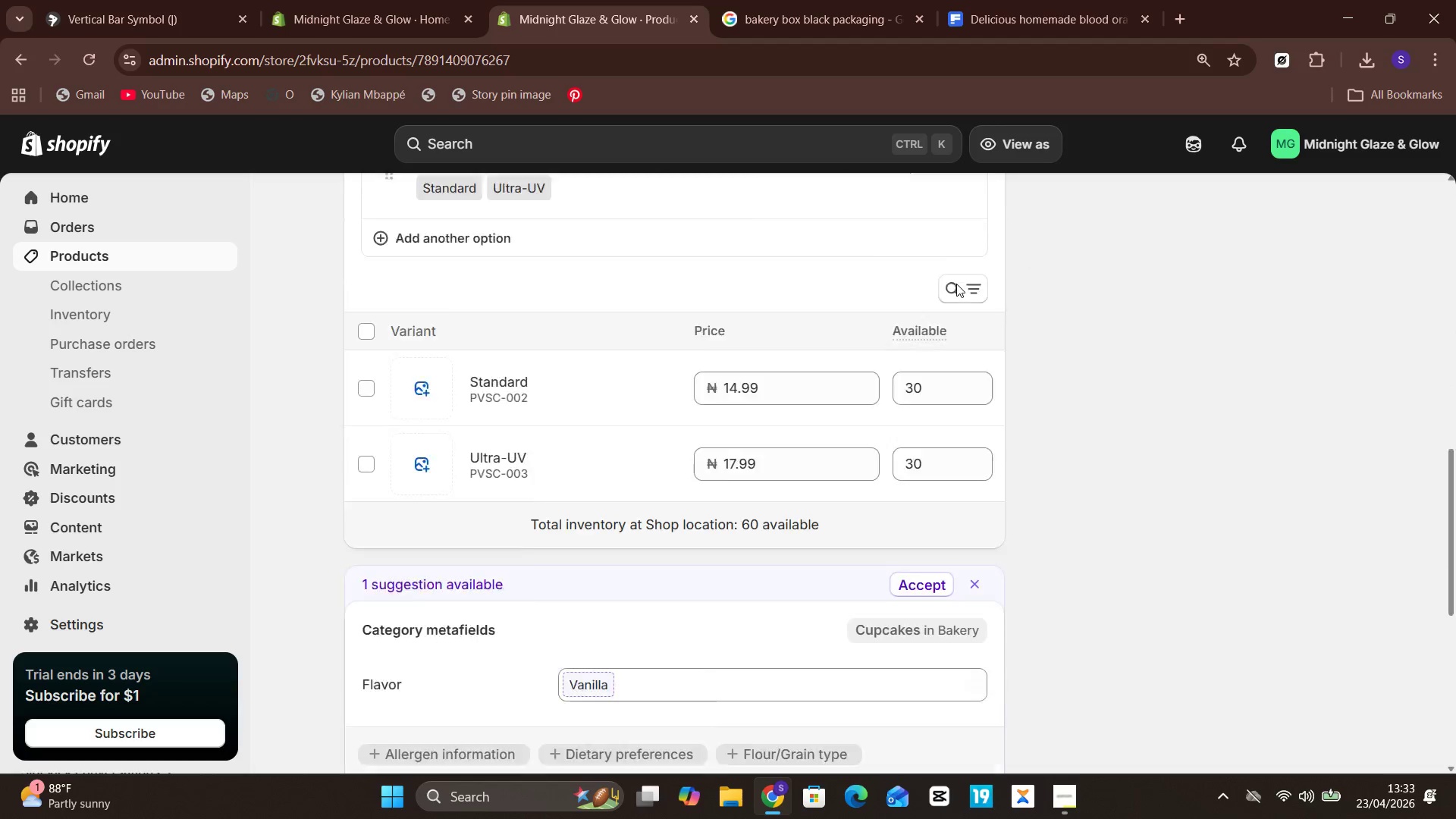 
wait(12.44)
 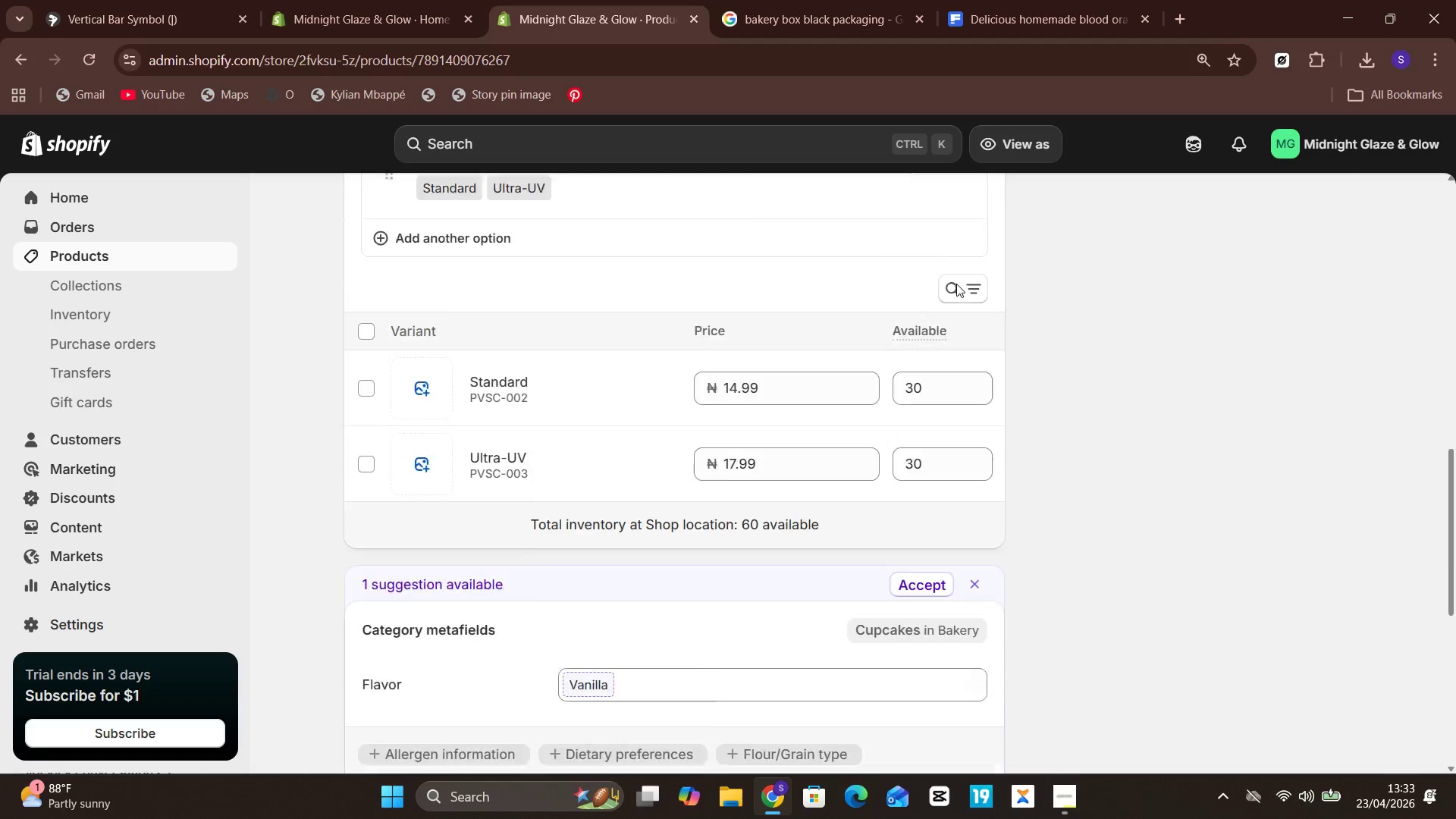 
left_click([926, 350])
 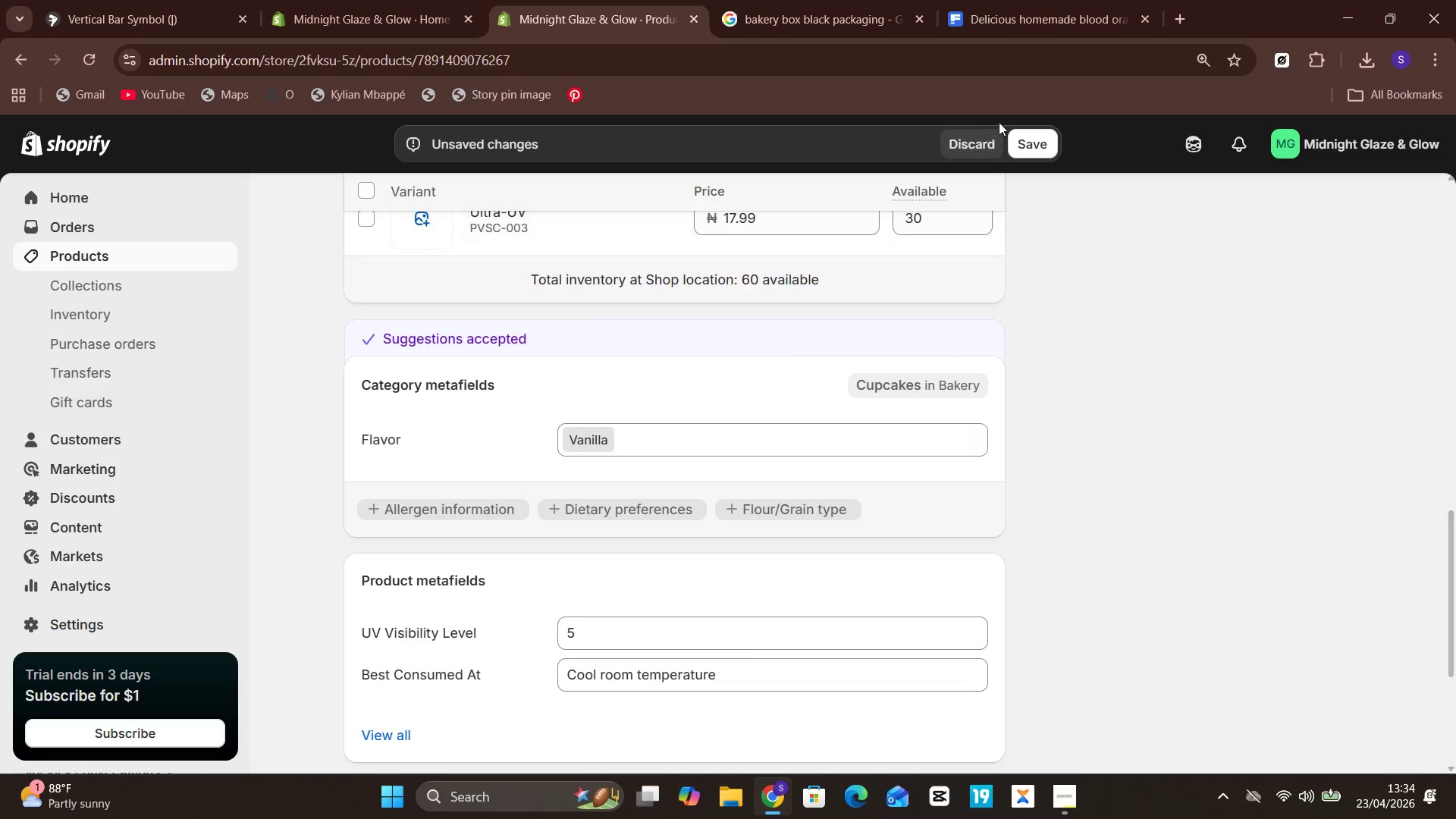 
left_click([1030, 143])
 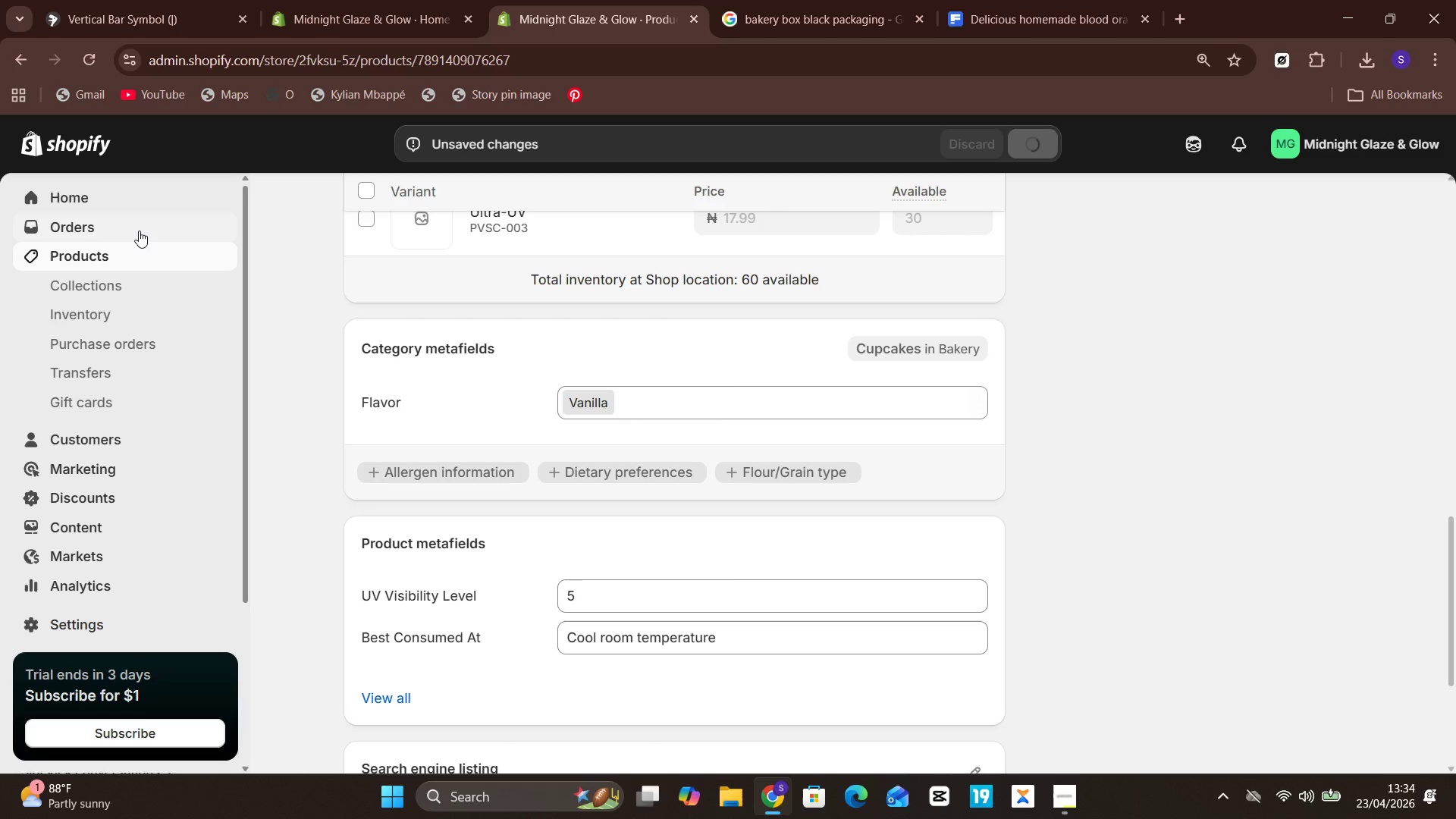 
left_click([143, 257])
 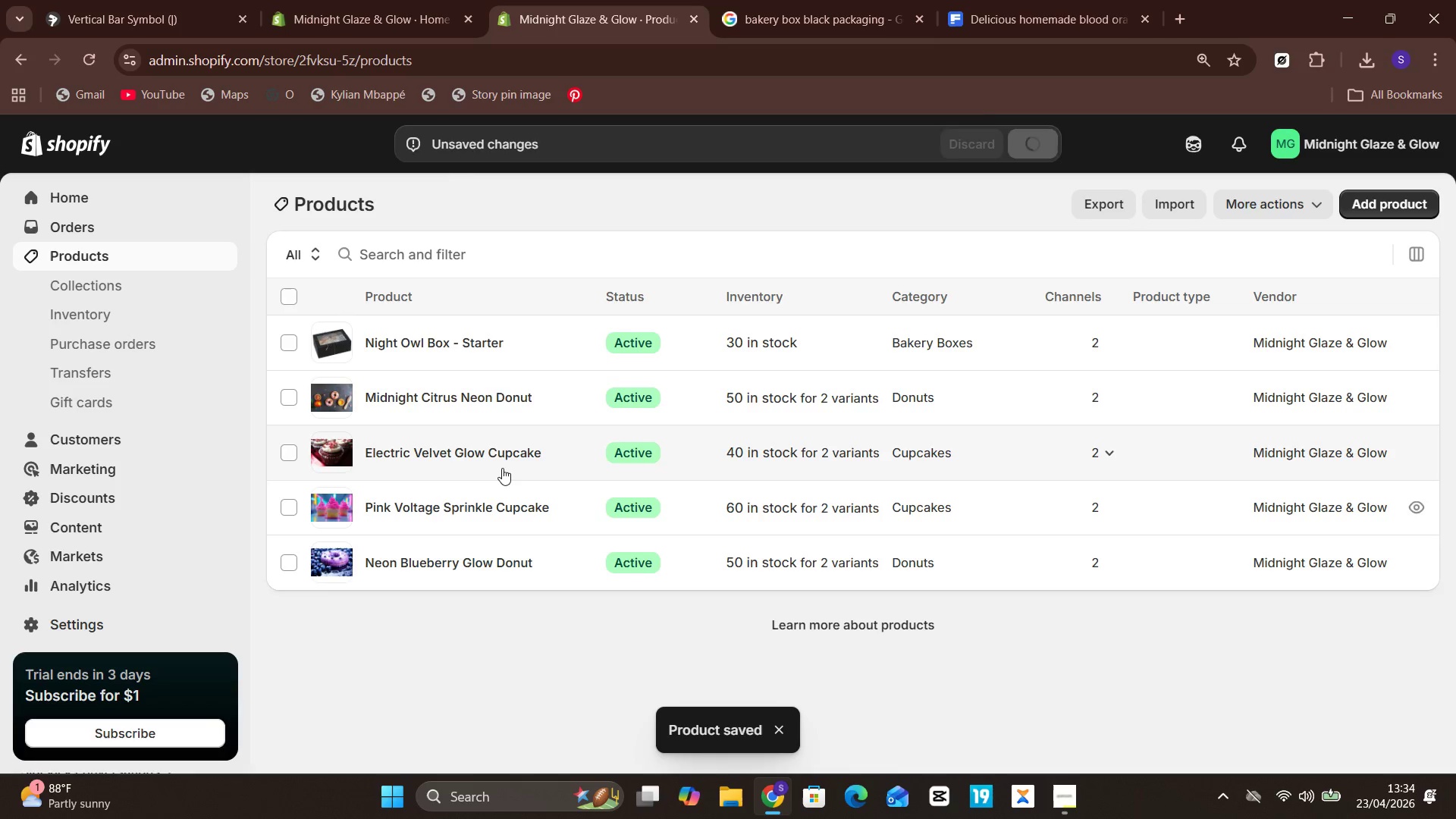 
left_click([559, 463])
 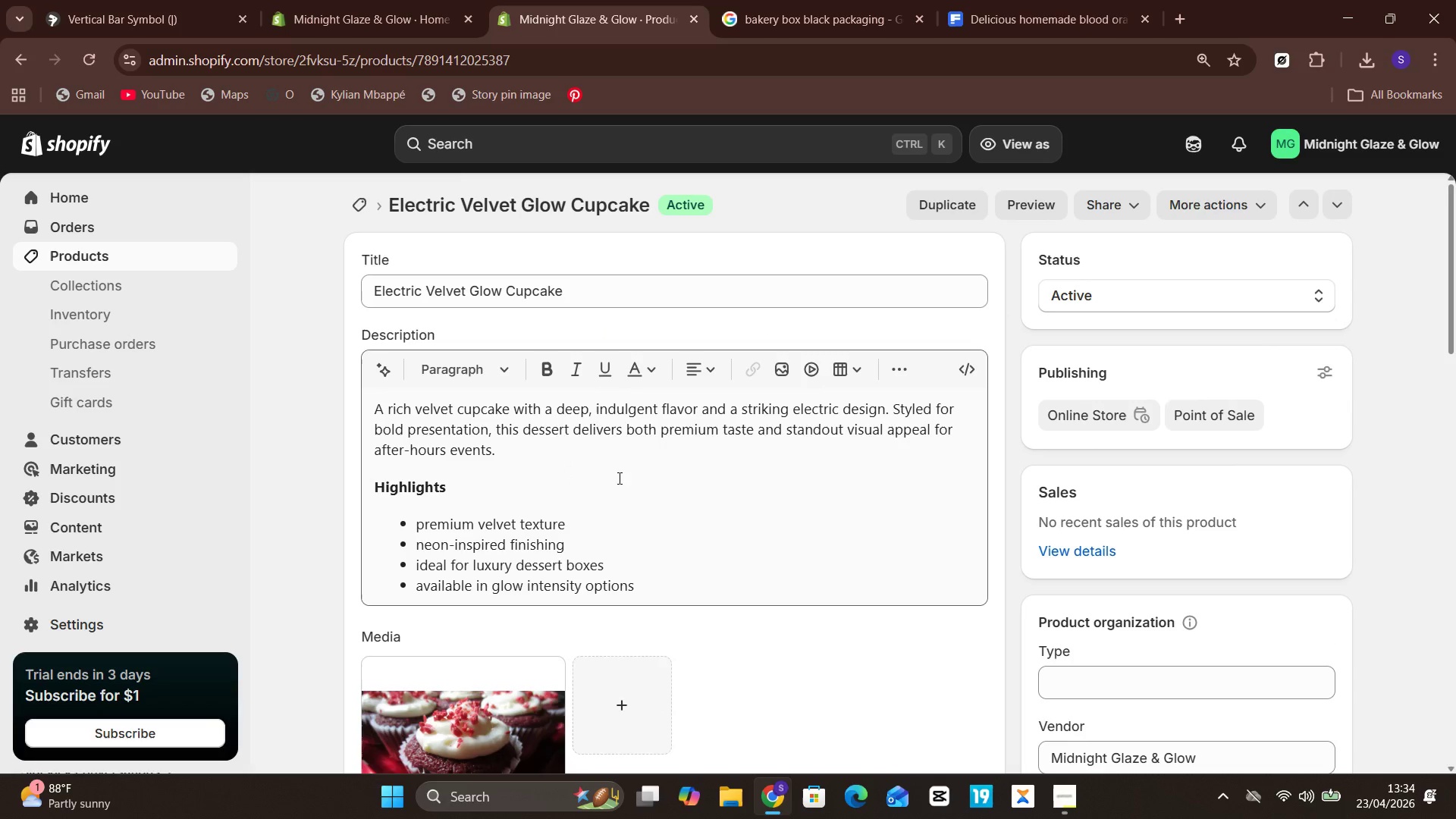 
wait(9.09)
 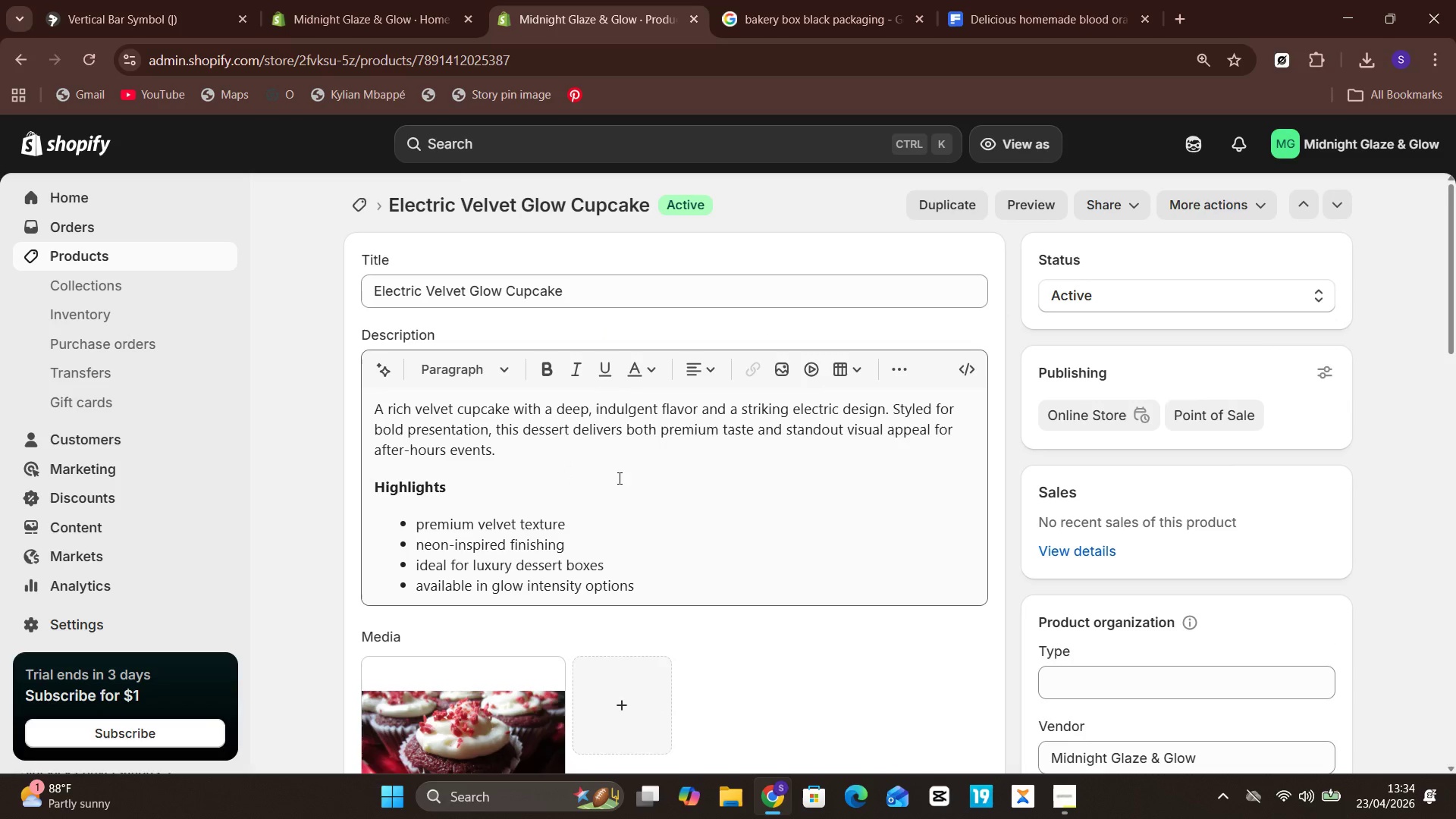 
left_click([787, 472])
 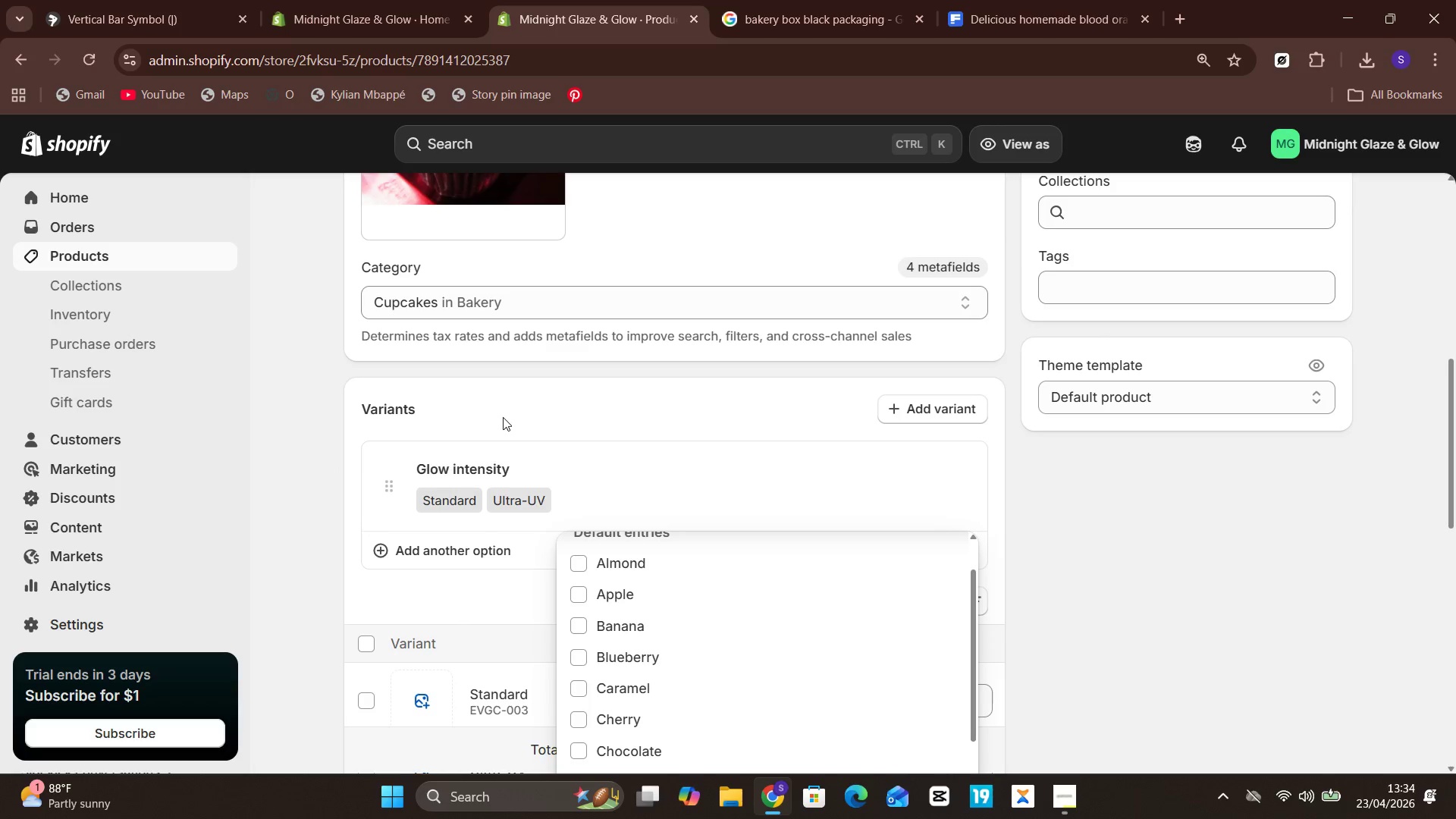 
wait(13.33)
 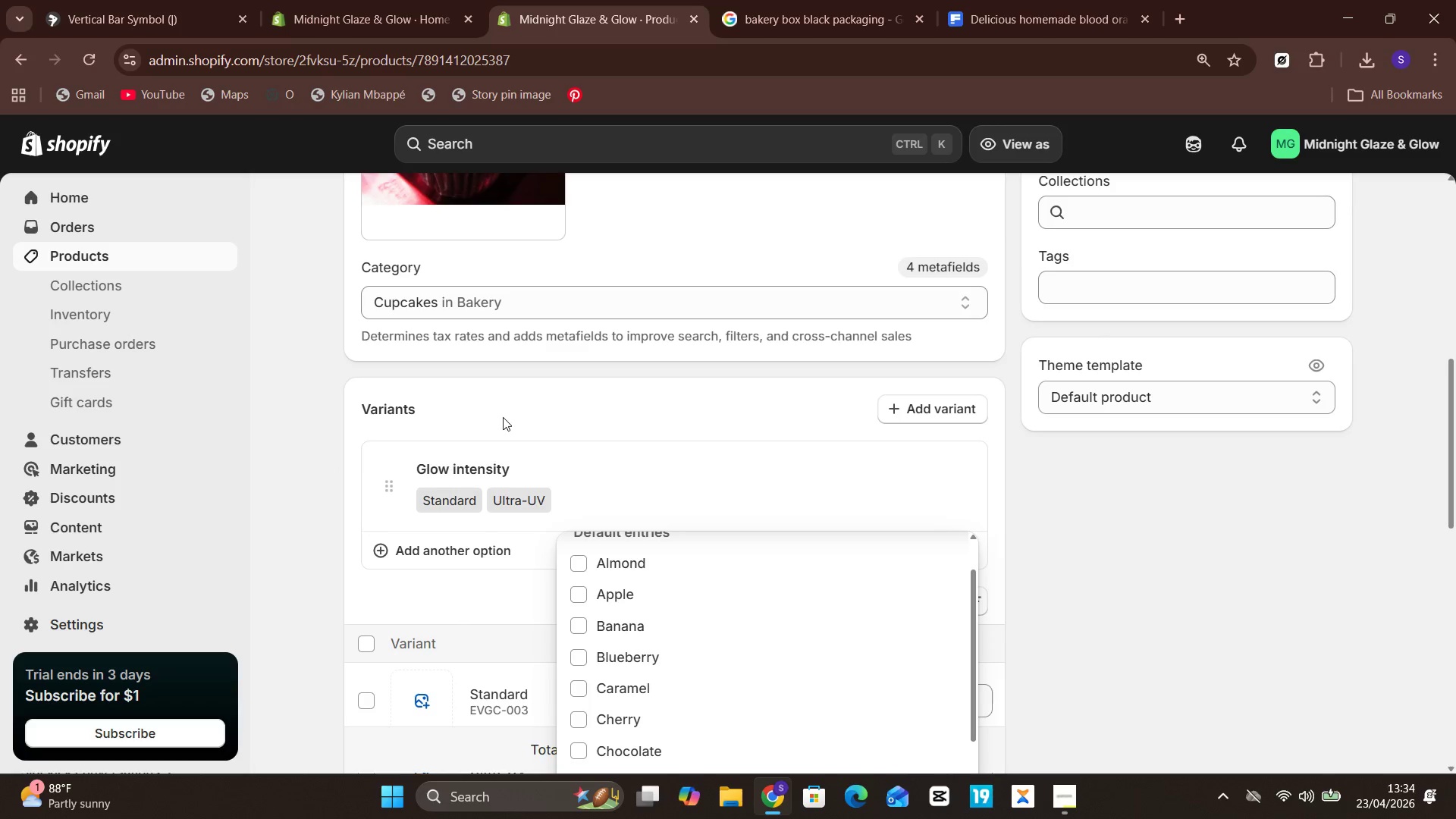 
left_click([107, 250])
 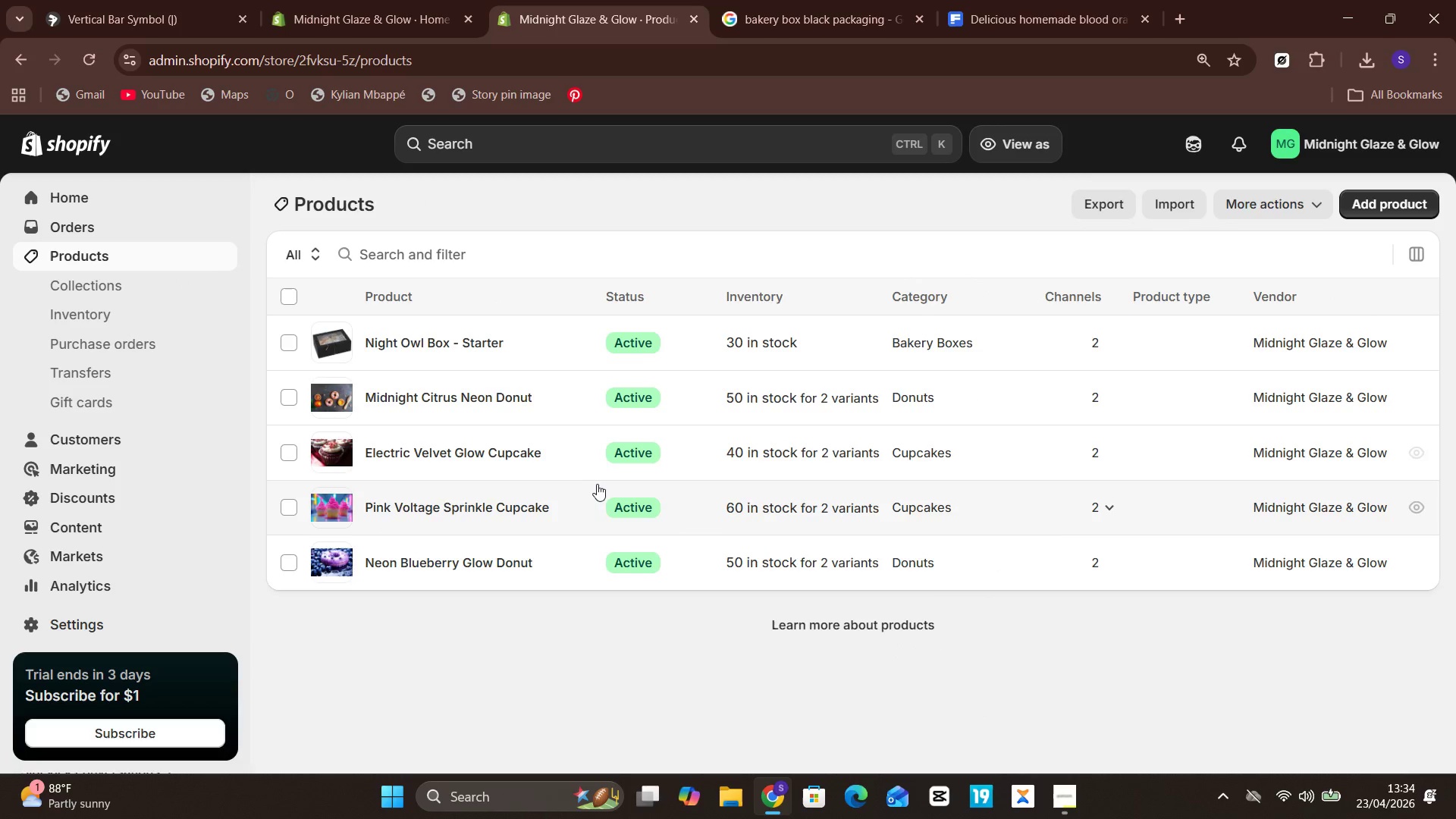 
left_click([550, 558])
 